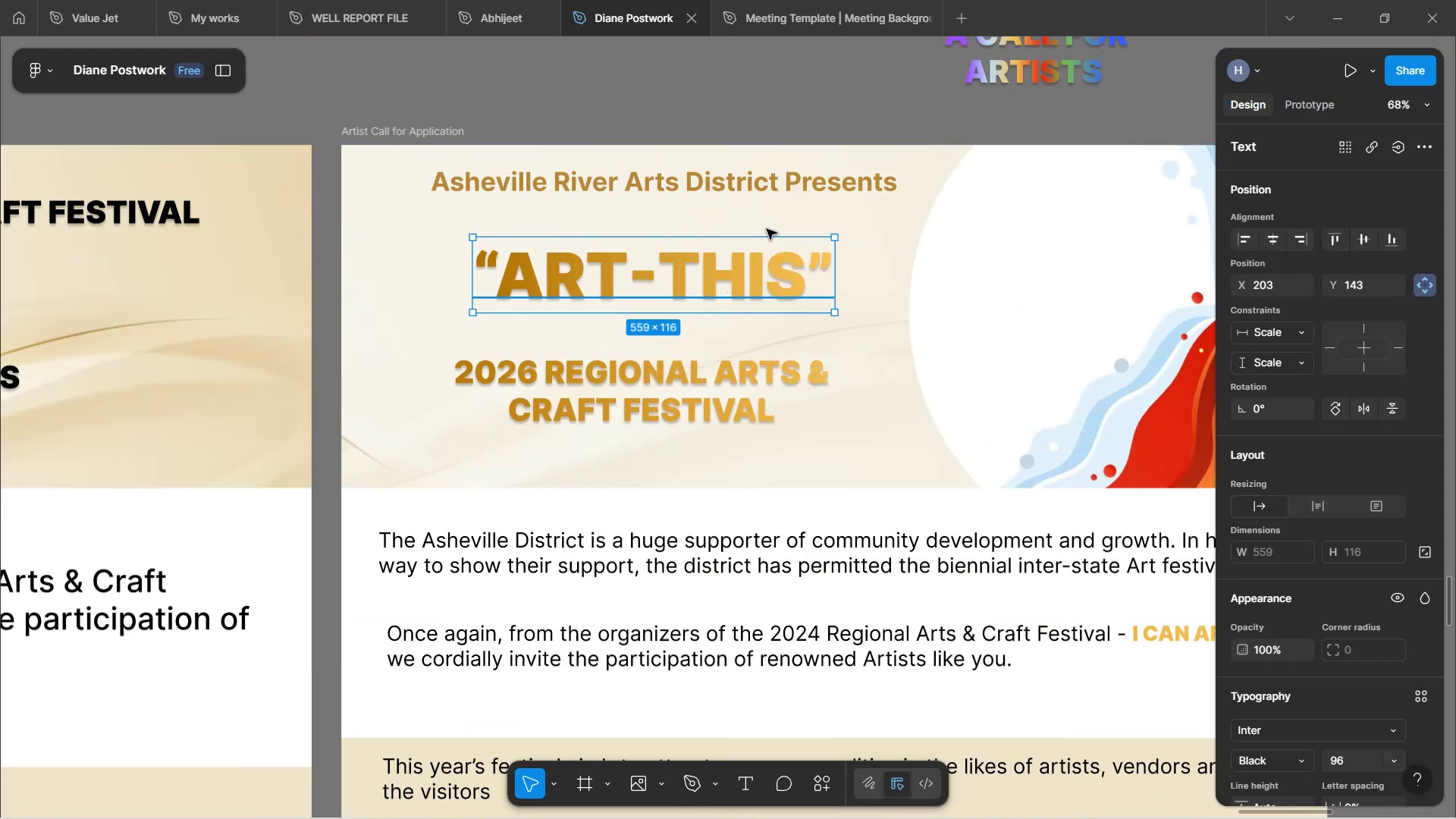 
left_click([845, 89])
 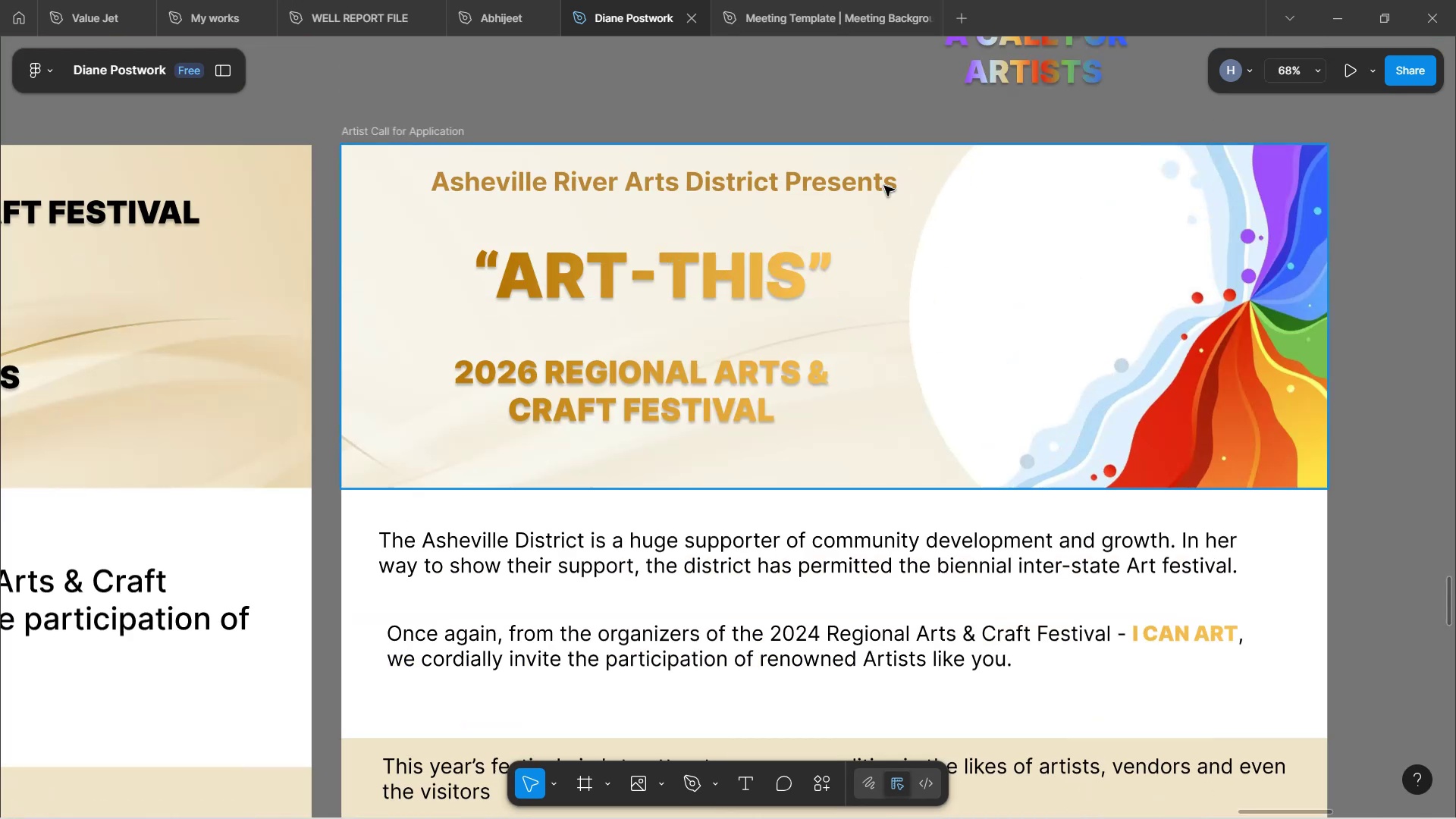 
hold_key(key=ControlLeft, duration=0.47)
scroll: coordinate [896, 457], scroll_direction: down, amount: 6.0
 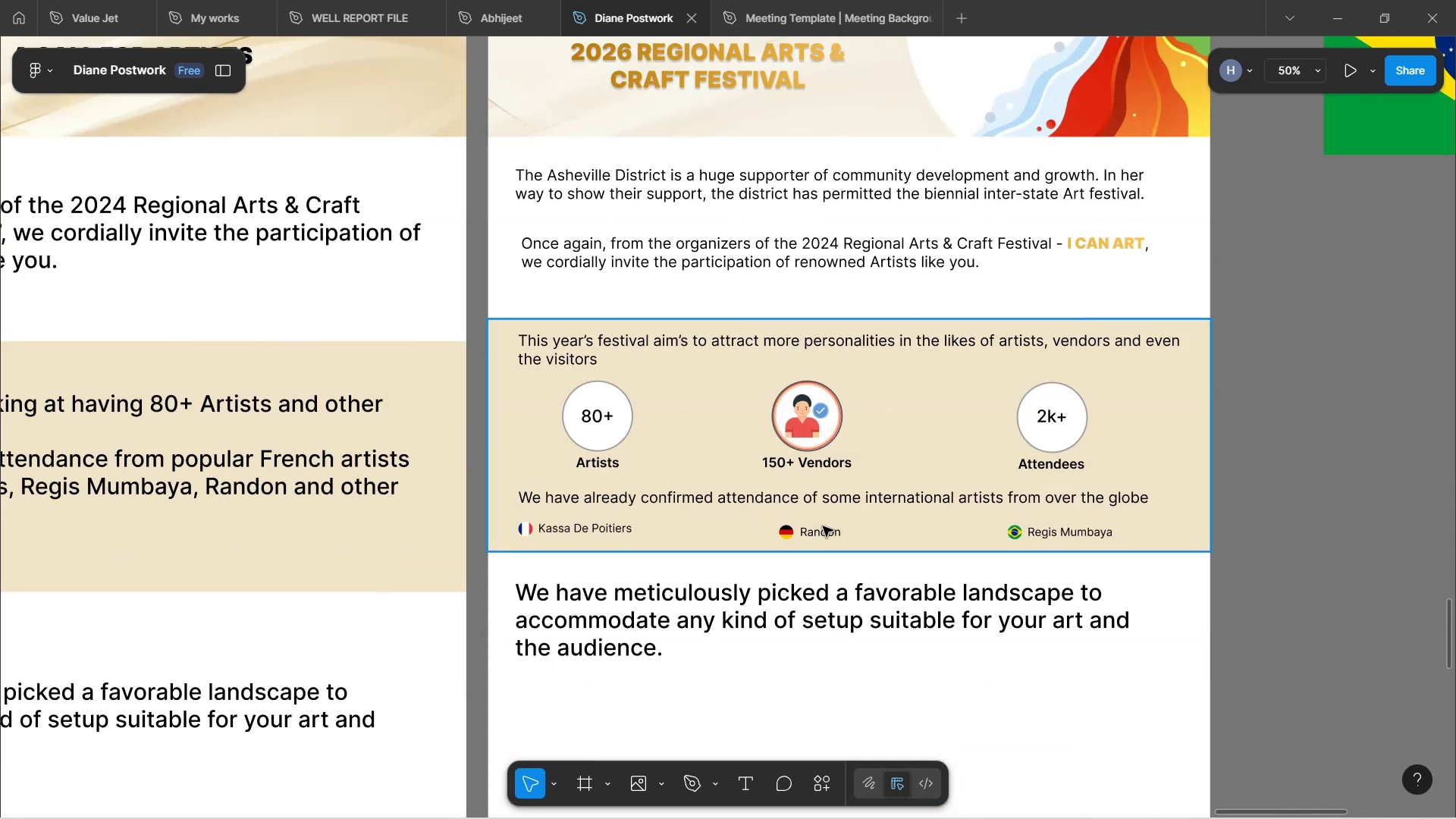 
hold_key(key=Space, duration=1.53)
 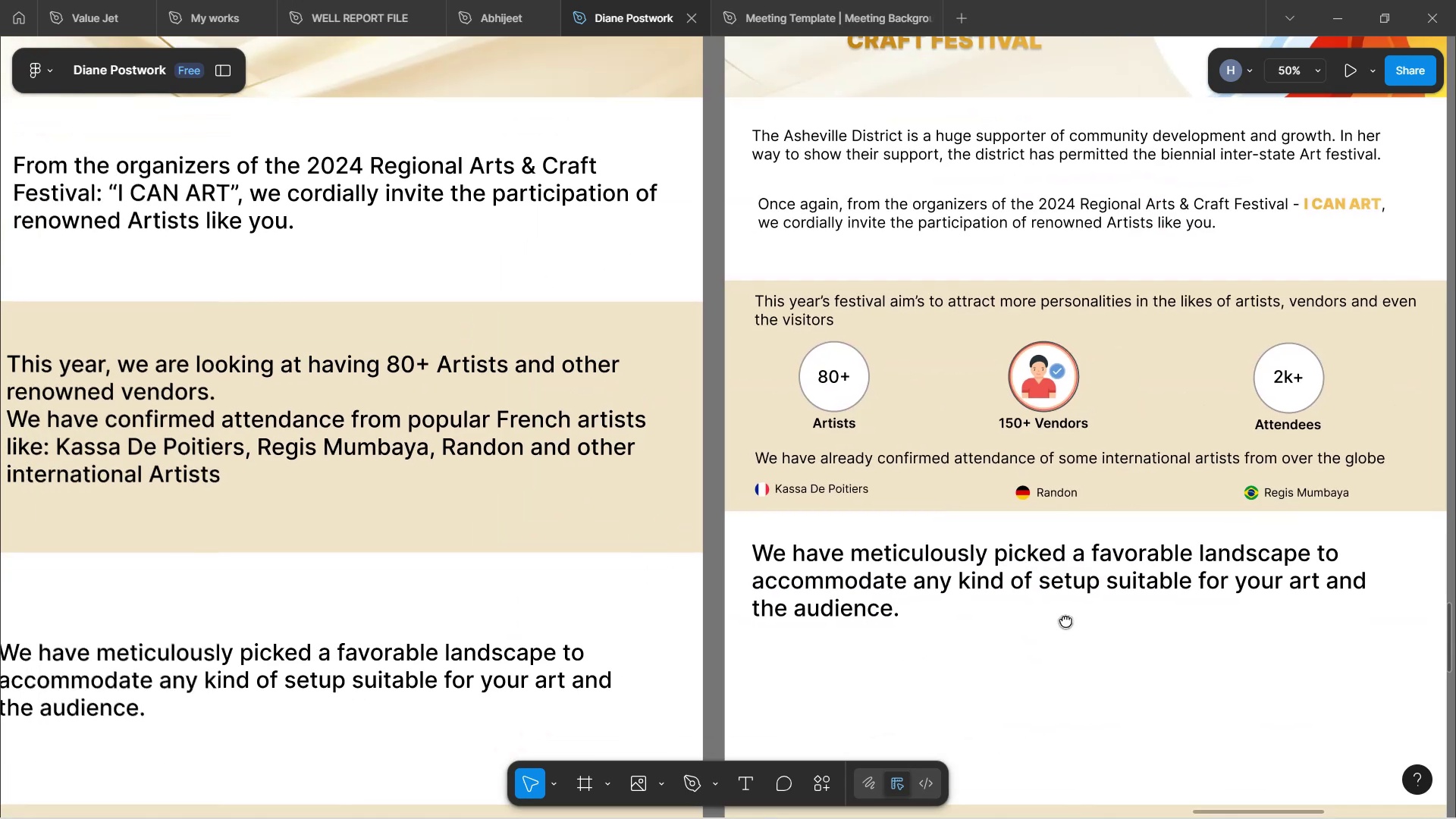 
left_click_drag(start_coordinate=[829, 660], to_coordinate=[1065, 620])
 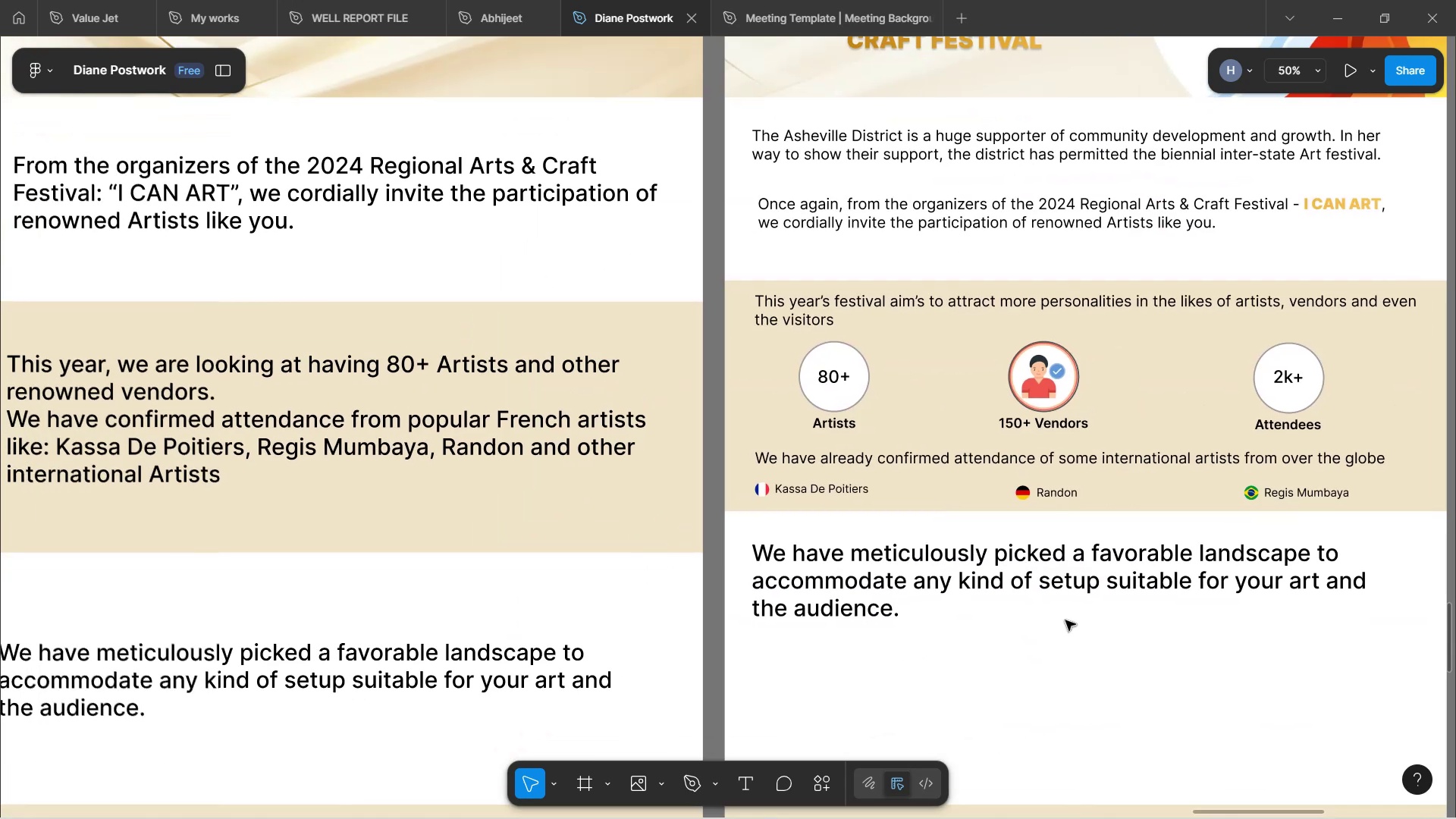 
hold_key(key=Space, duration=0.68)
 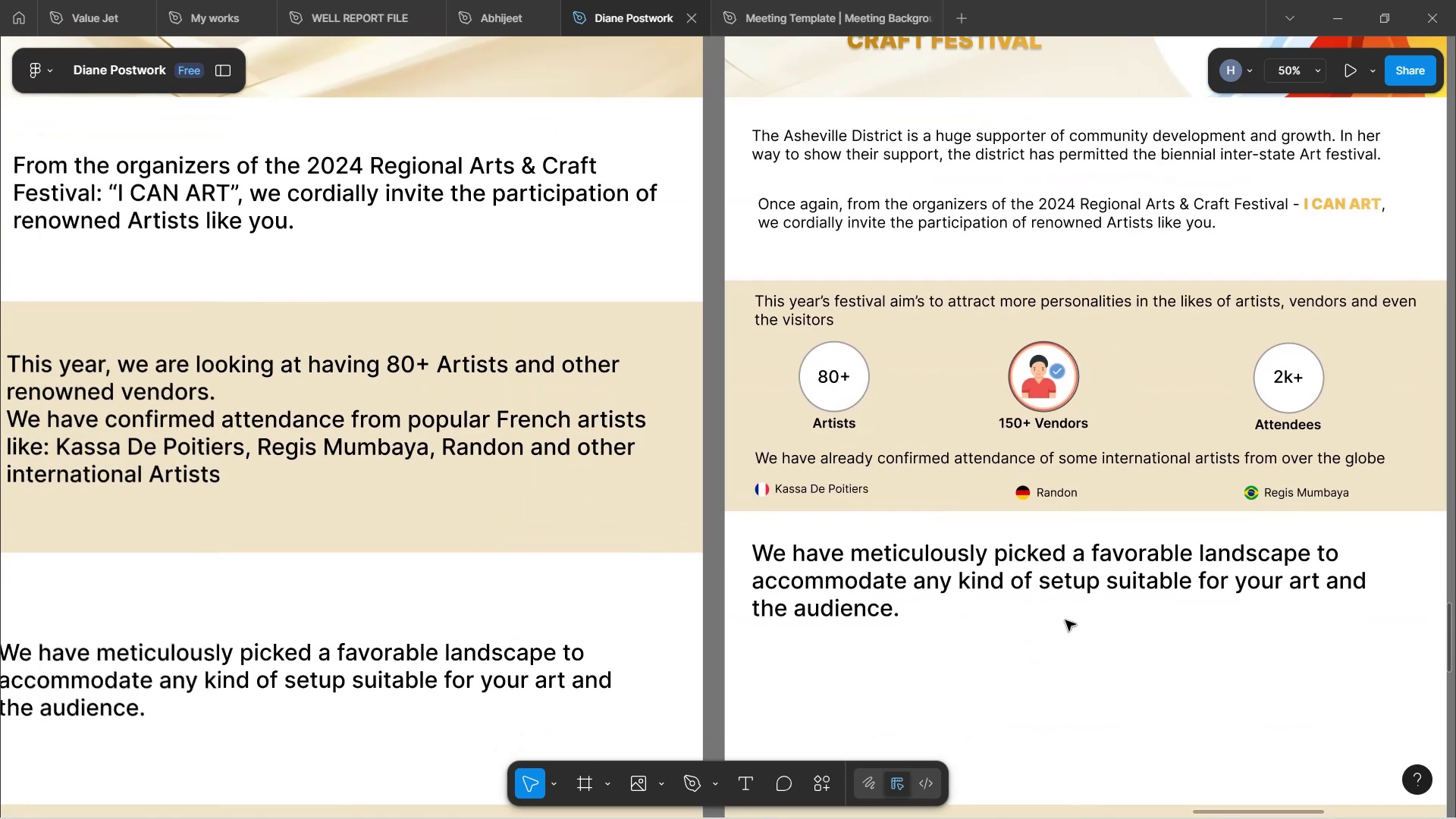 
hold_key(key=ControlLeft, duration=0.55)
scroll: coordinate [1065, 620], scroll_direction: down, amount: 2.0
 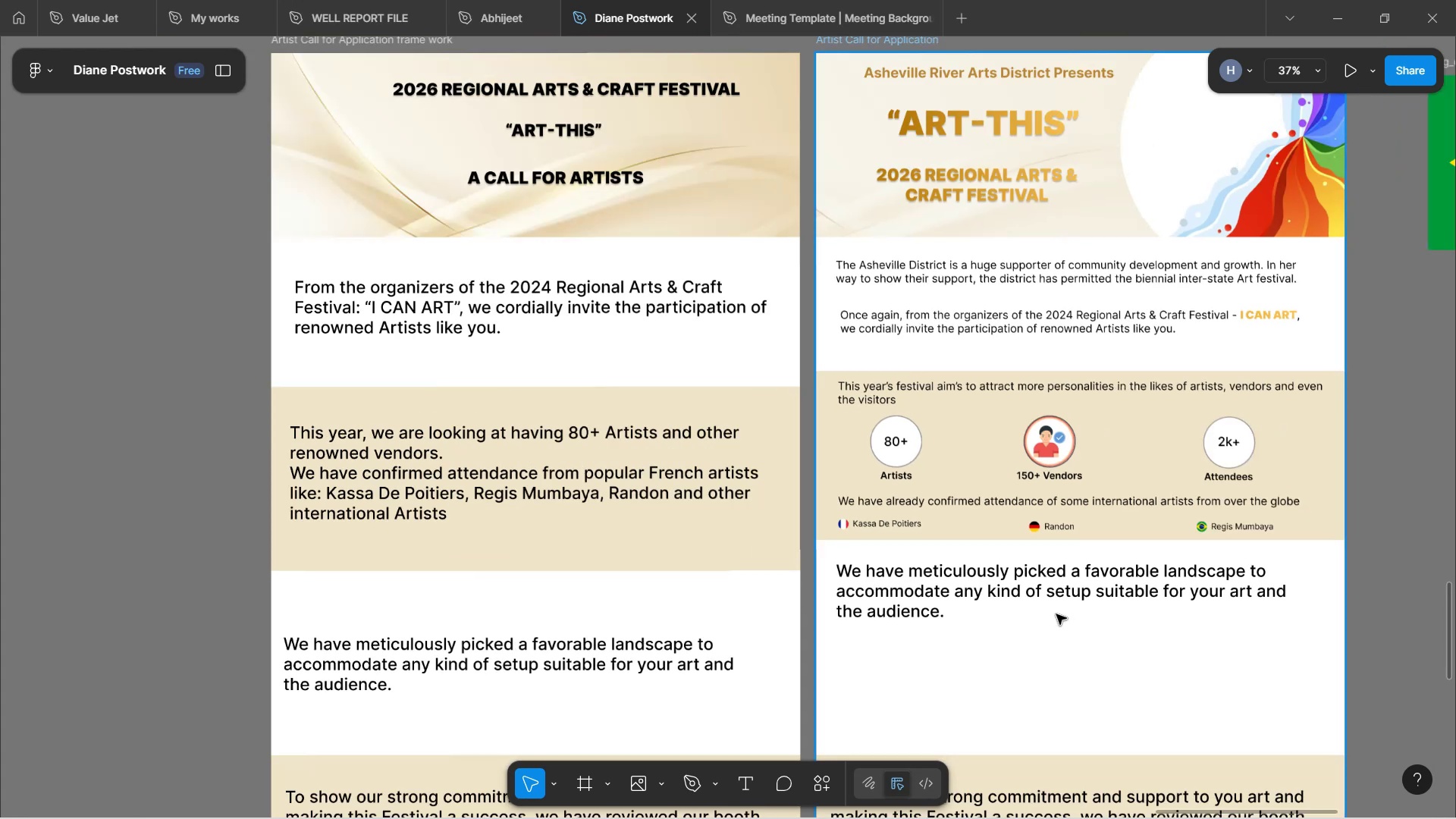 
hold_key(key=Space, duration=1.54)
 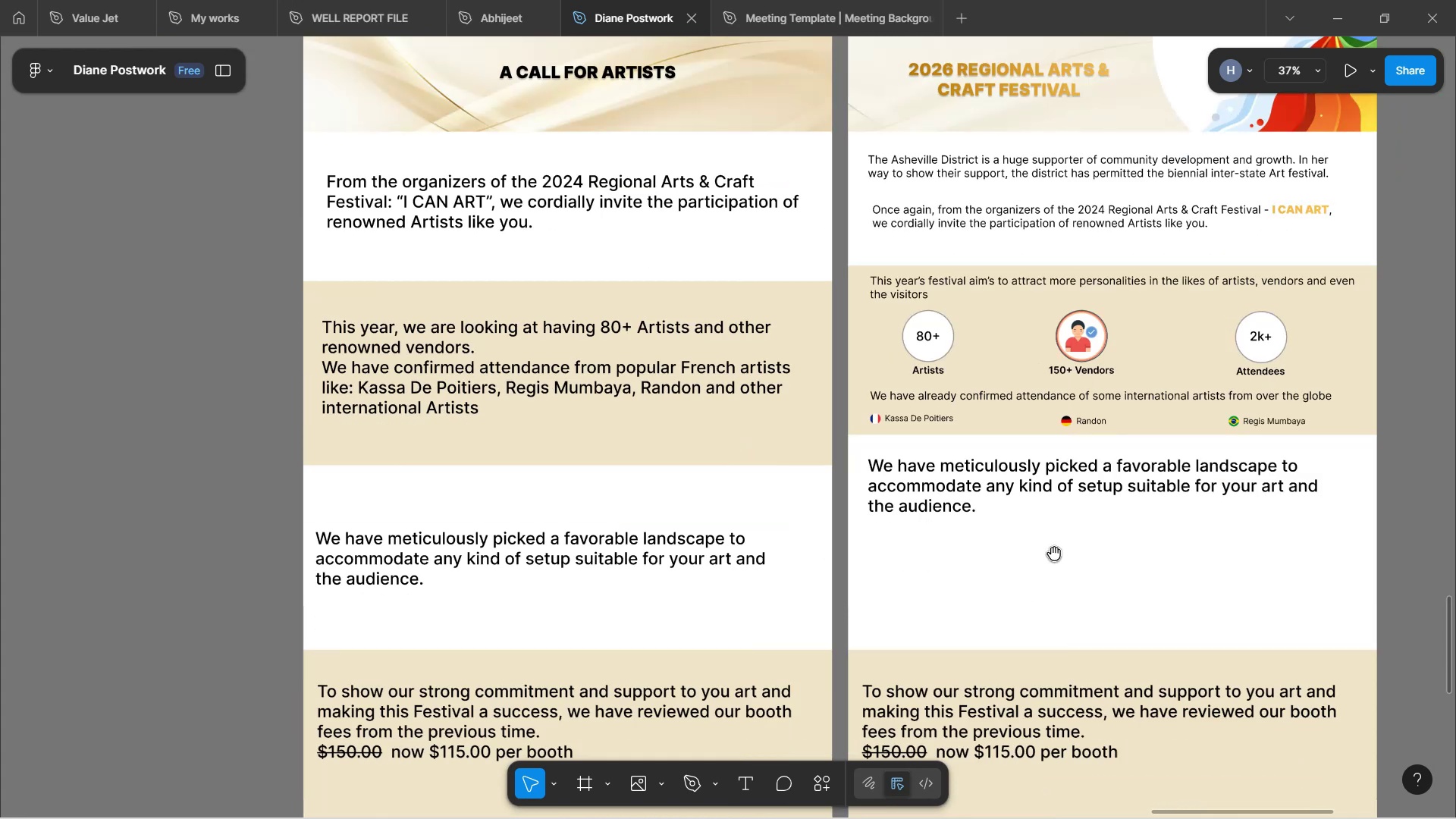 
left_click_drag(start_coordinate=[1031, 648], to_coordinate=[1064, 544])
 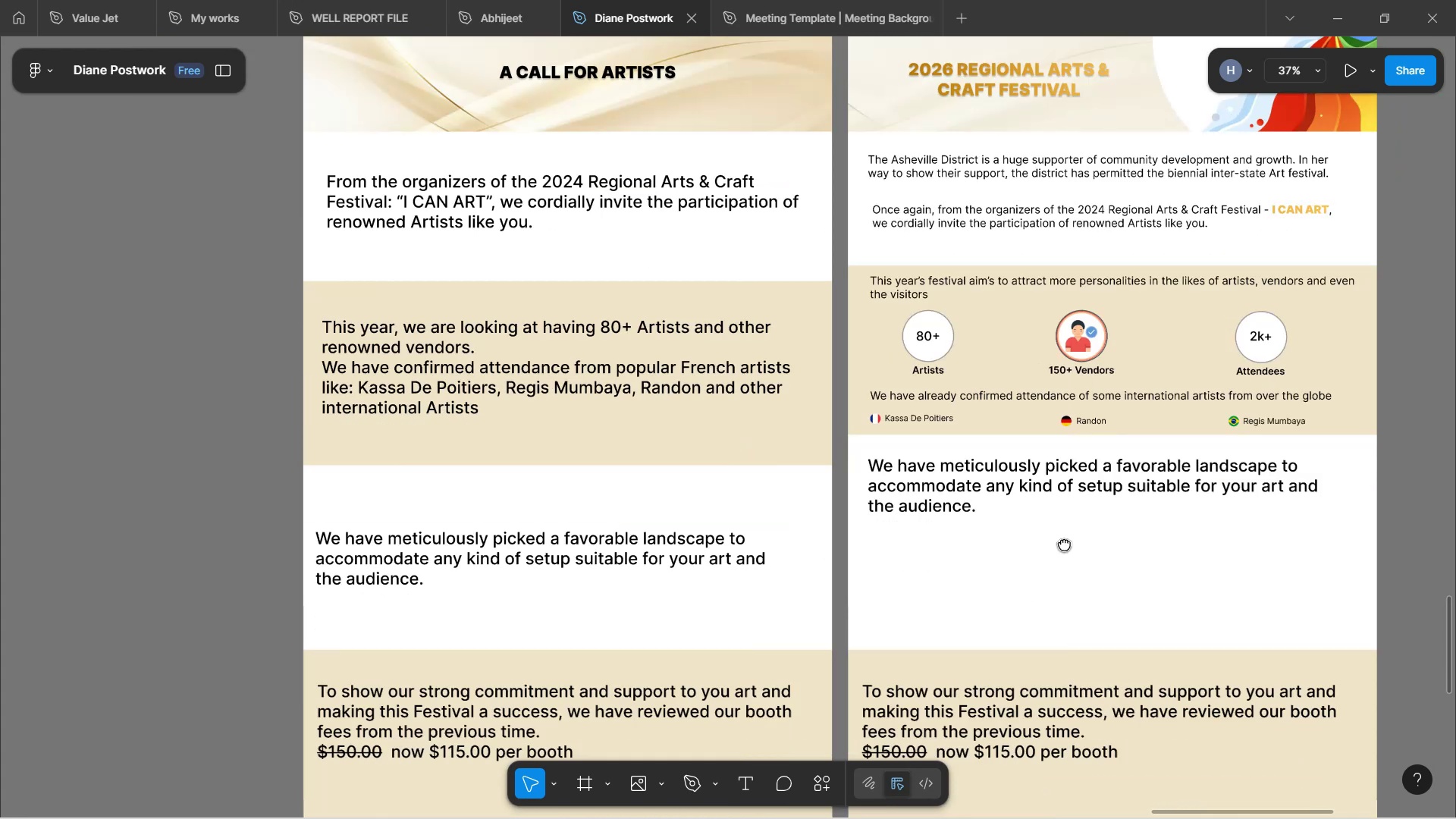 
hold_key(key=Space, duration=0.49)
 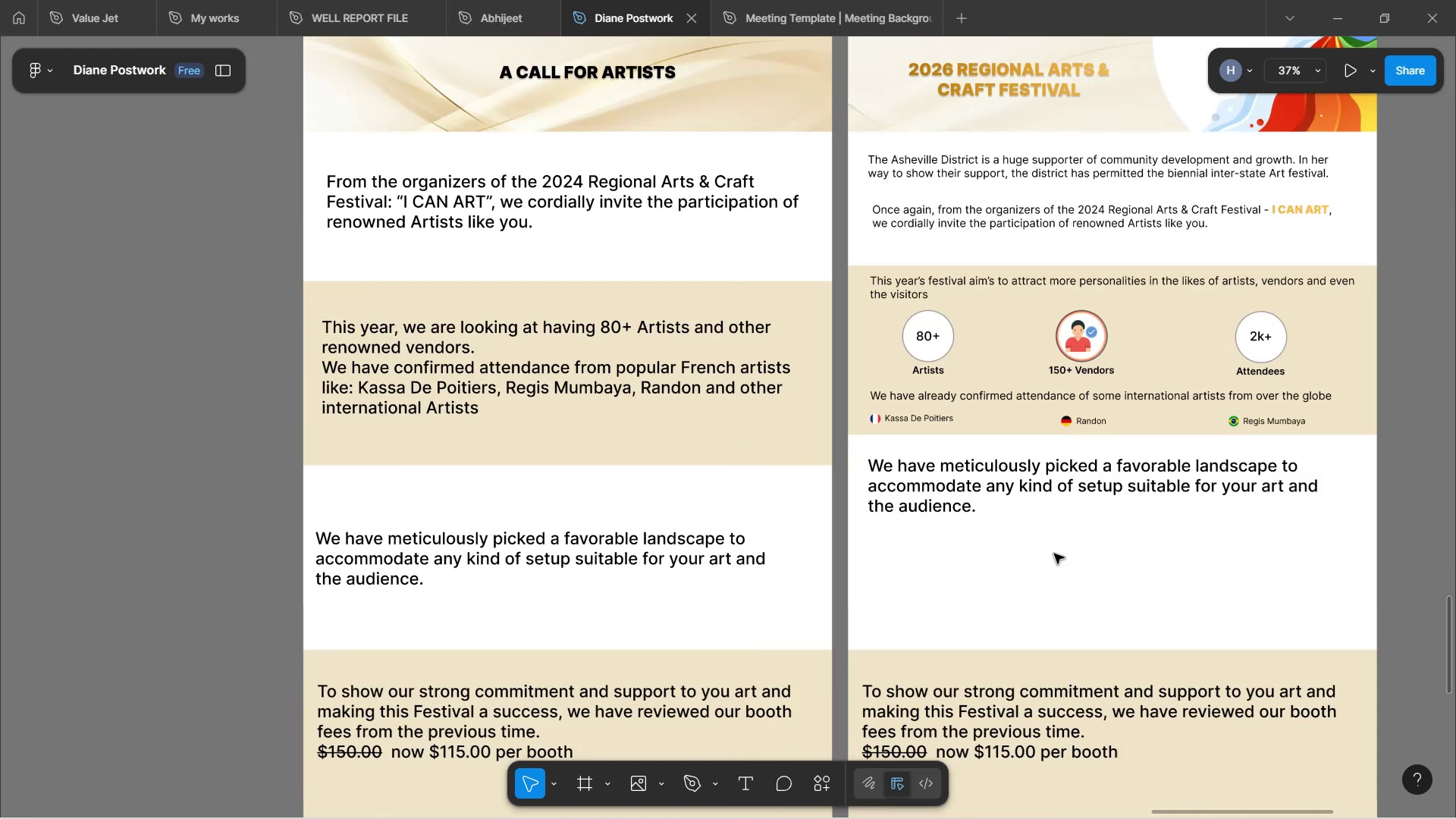 
scroll: coordinate [1059, 515], scroll_direction: up, amount: 4.0
 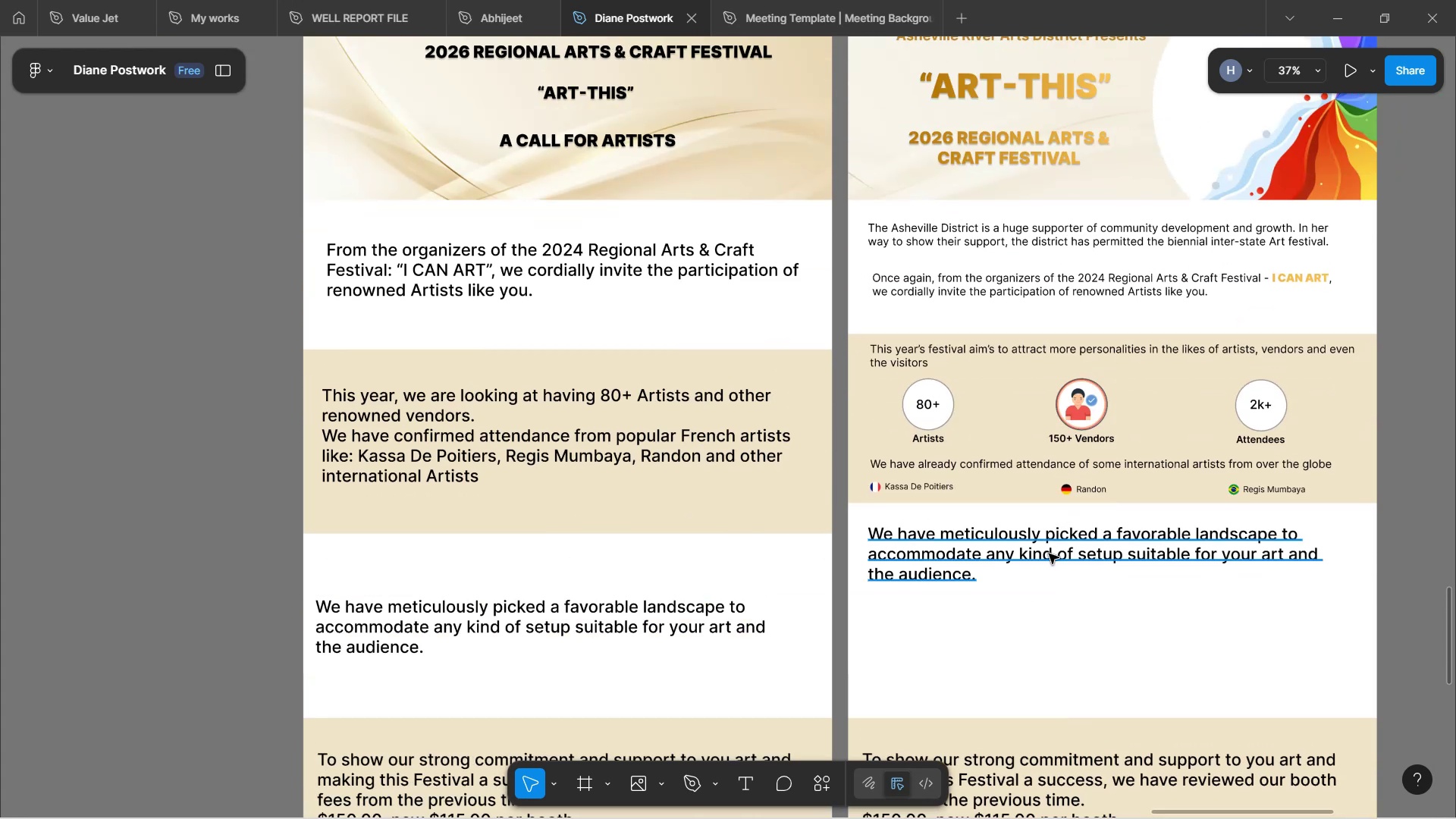 
hold_key(key=ControlLeft, duration=0.93)
scroll: coordinate [968, 537], scroll_direction: up, amount: 2.0
 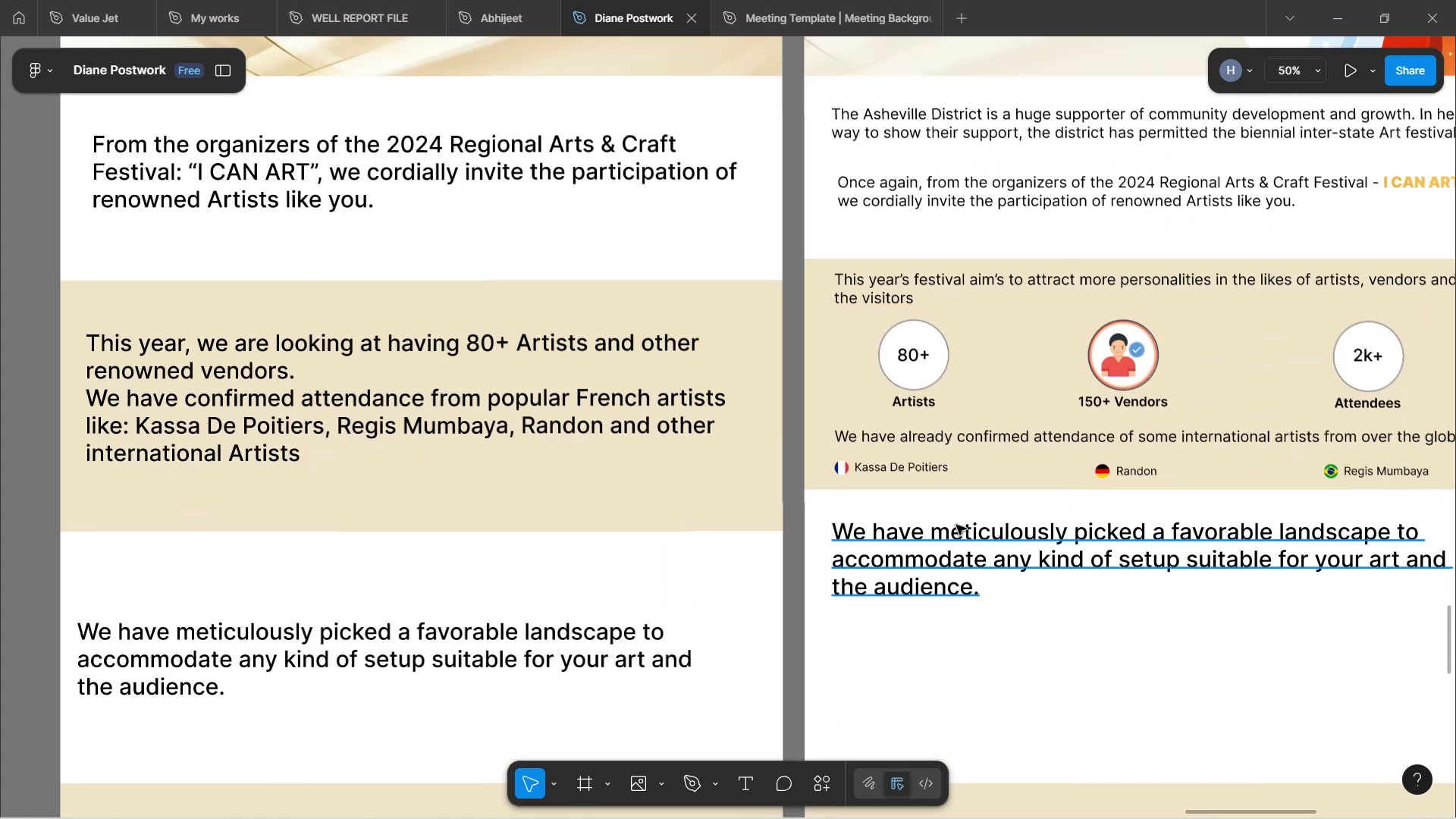 
hold_key(key=Space, duration=1.74)
 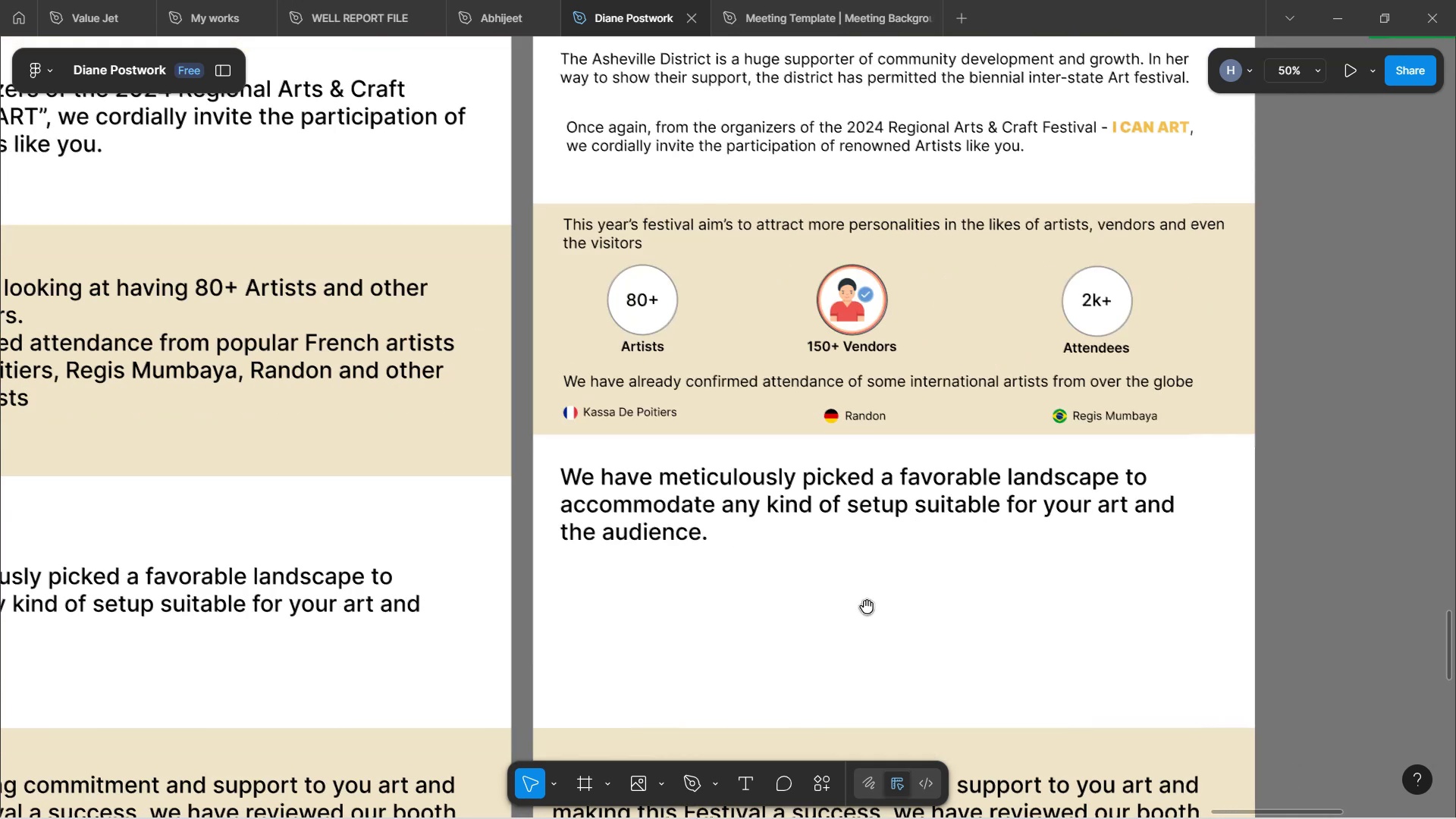 
left_click_drag(start_coordinate=[1139, 663], to_coordinate=[867, 607])
 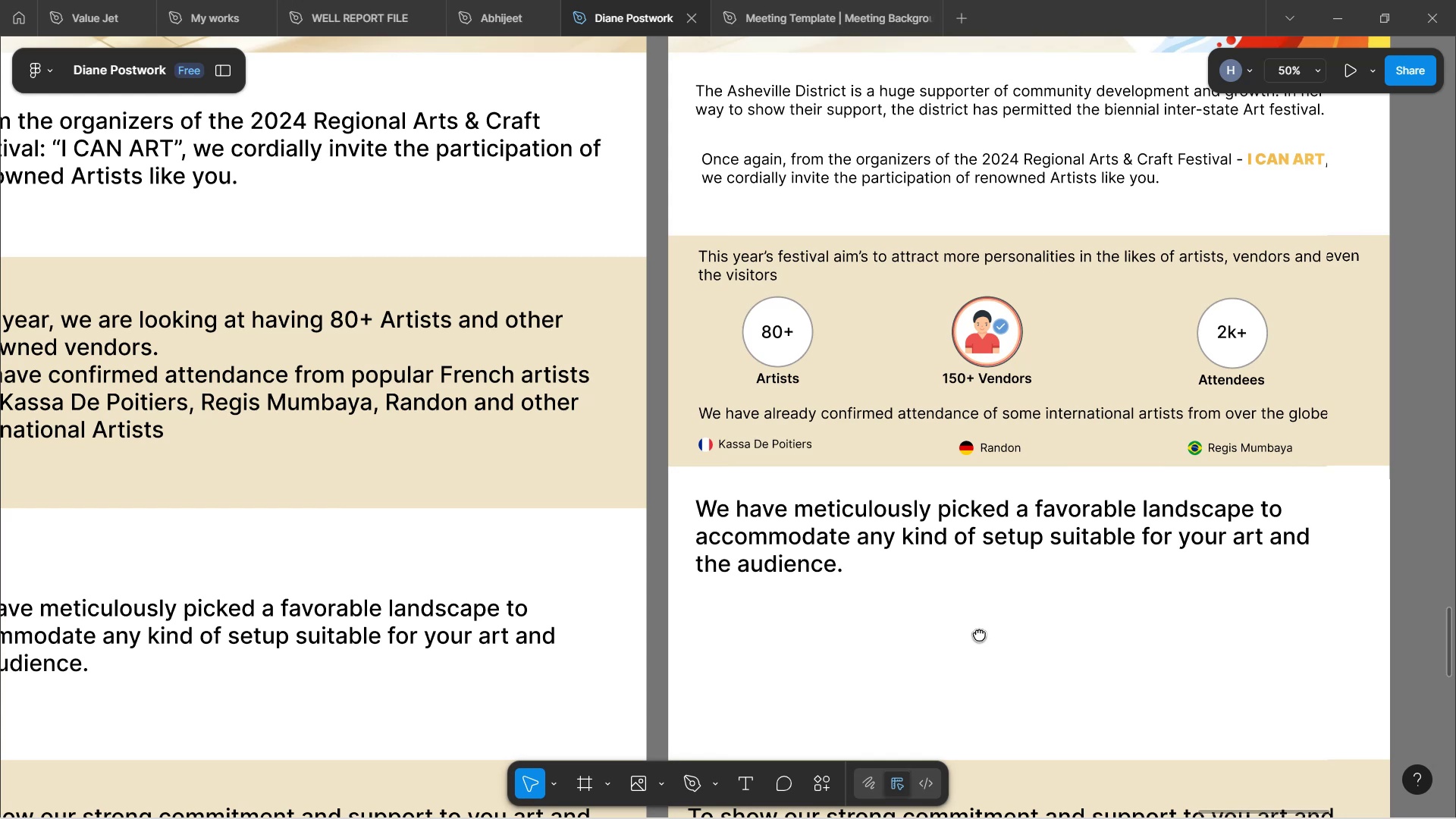 
hold_key(key=Space, duration=0.52)
 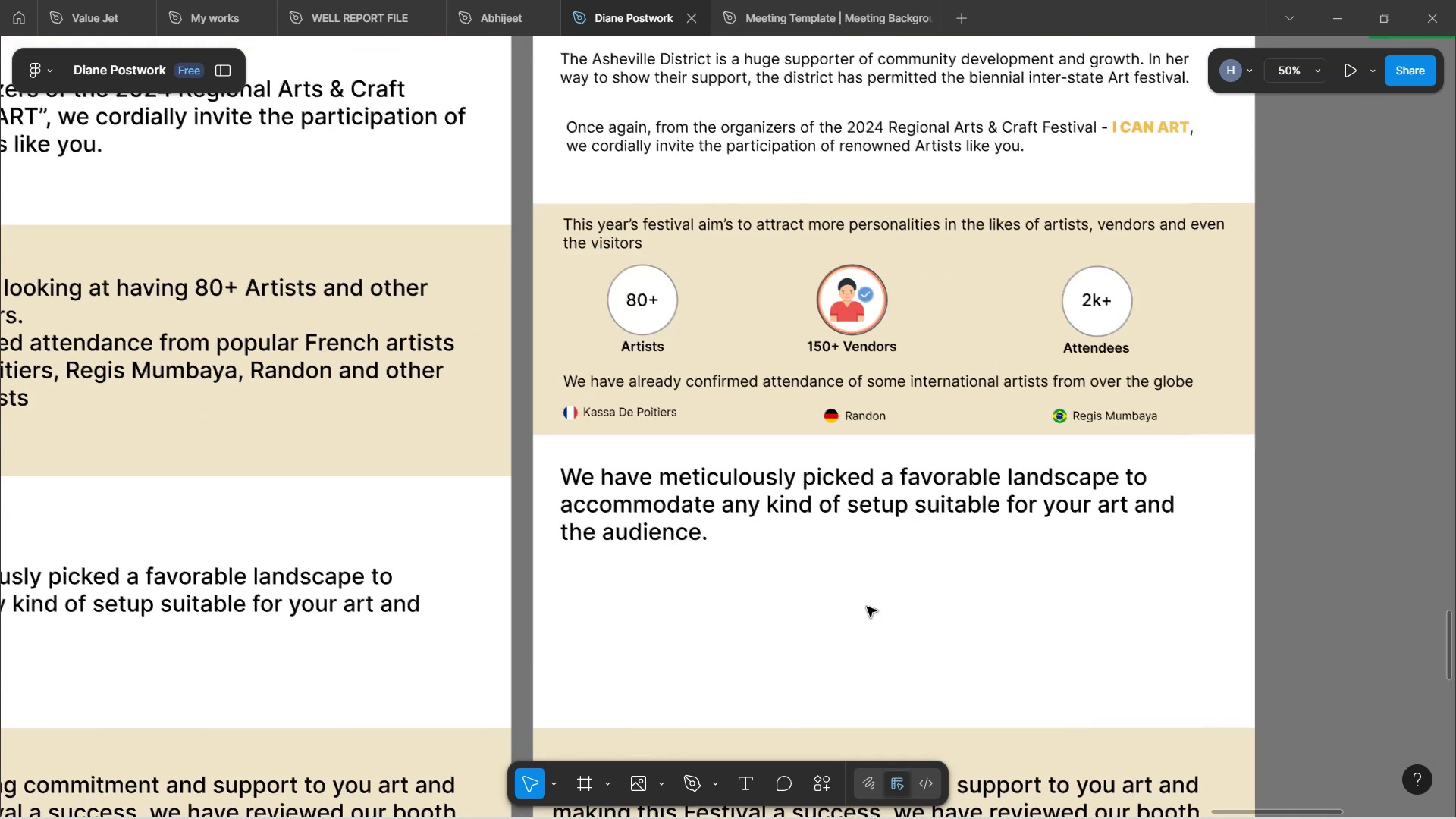 
hold_key(key=Space, duration=1.53)
 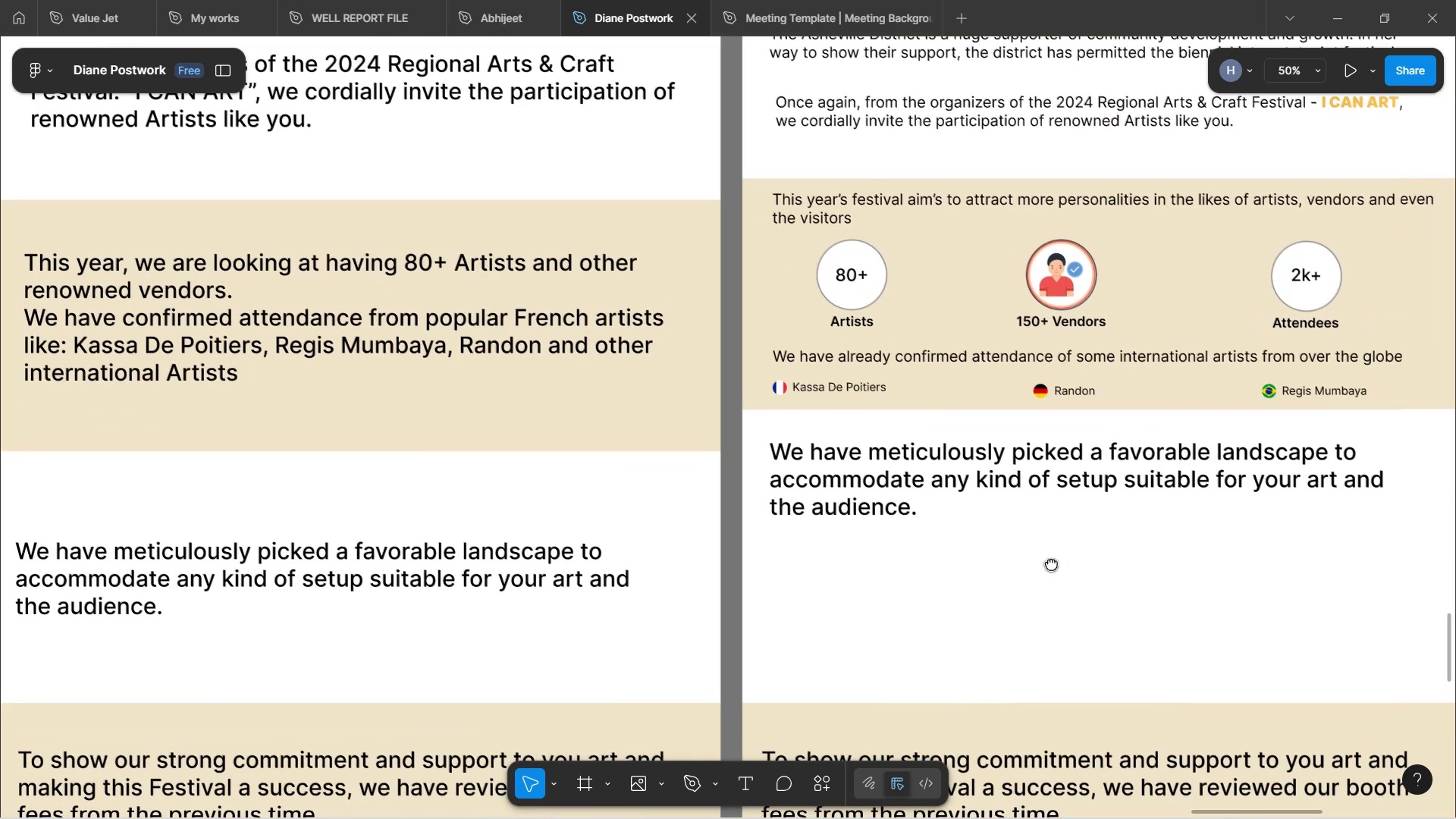 
left_click_drag(start_coordinate=[841, 588], to_coordinate=[799, 554])
 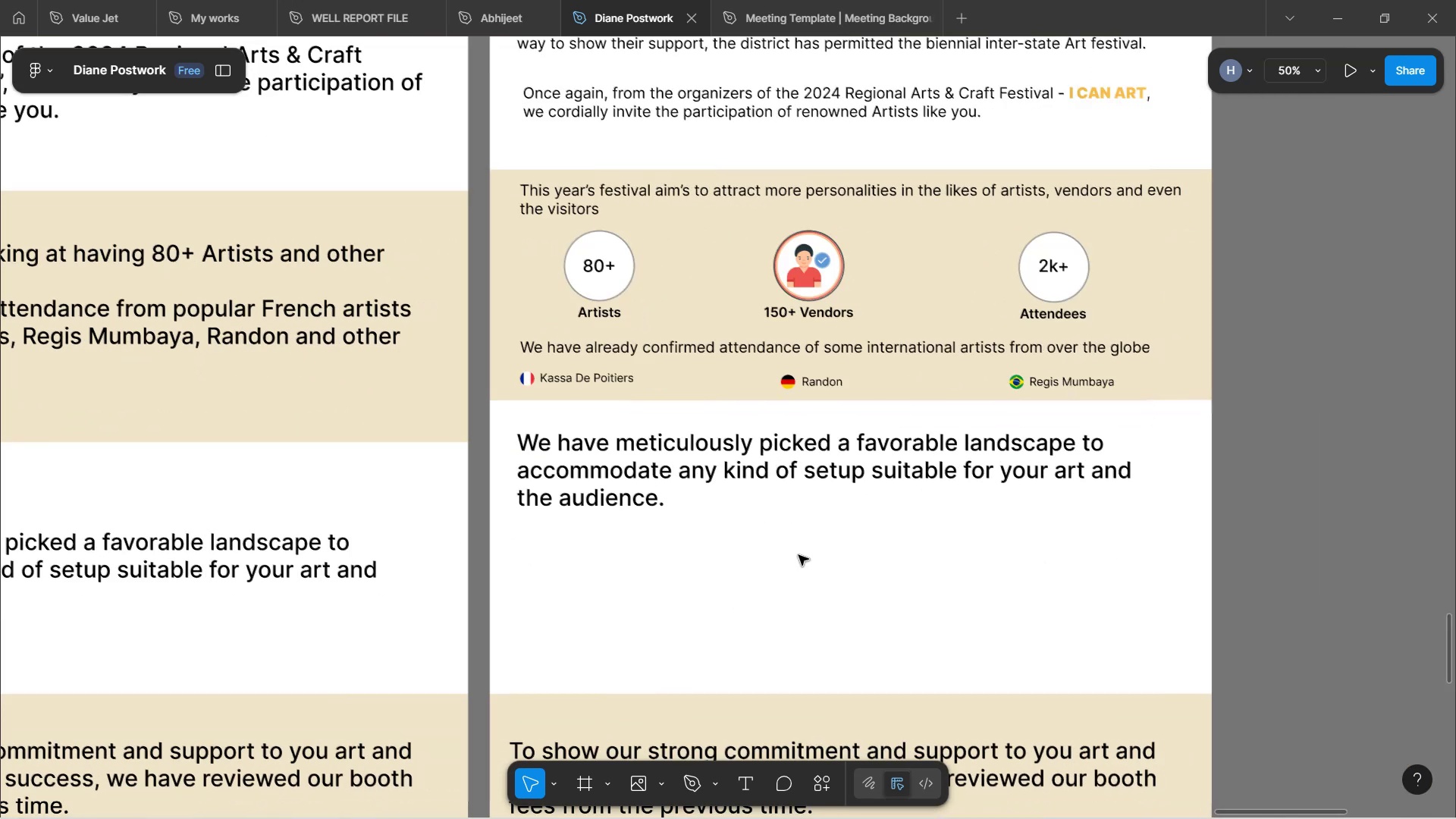 
hold_key(key=Space, duration=1.2)
 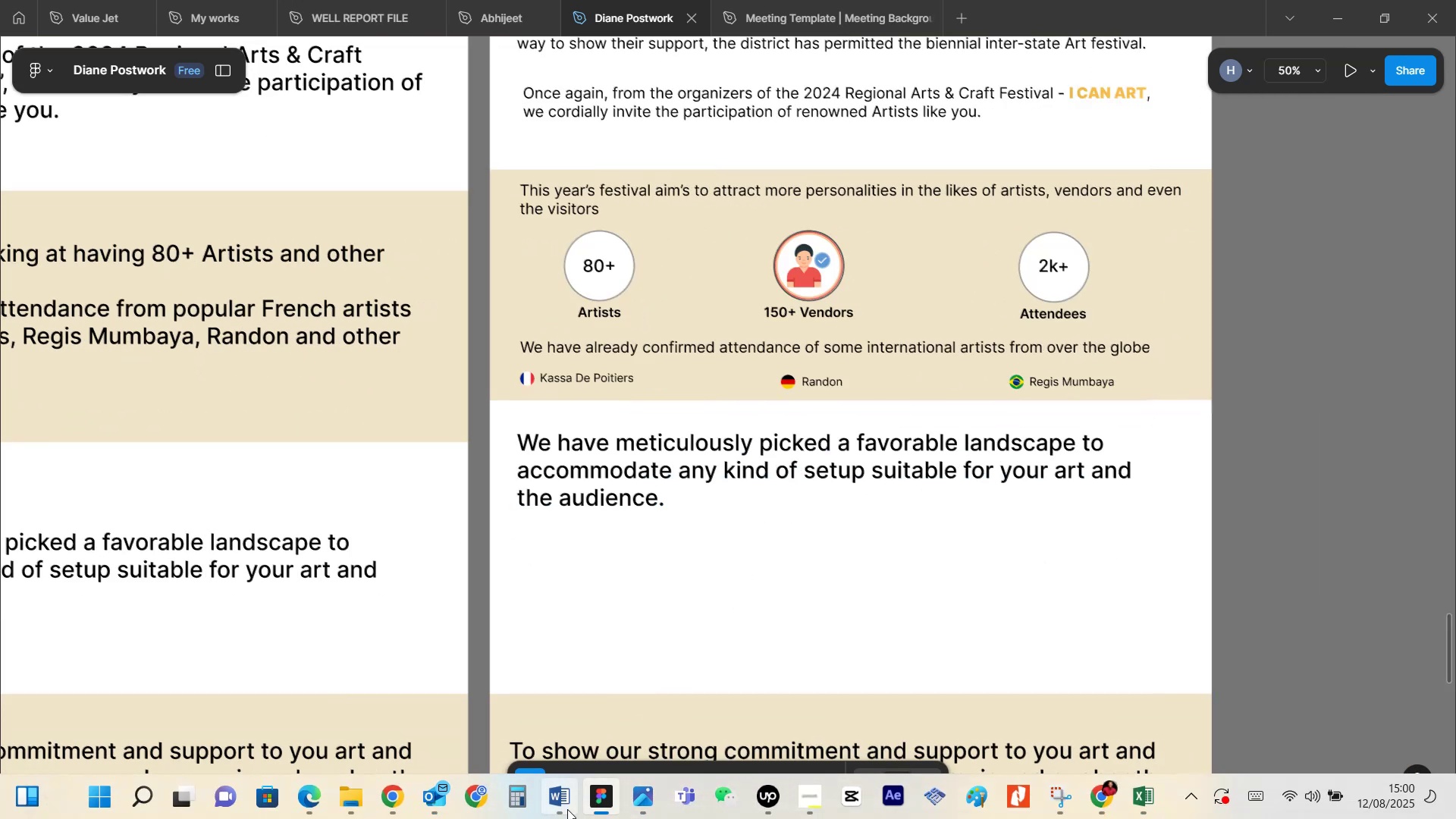 
left_click([561, 734])
 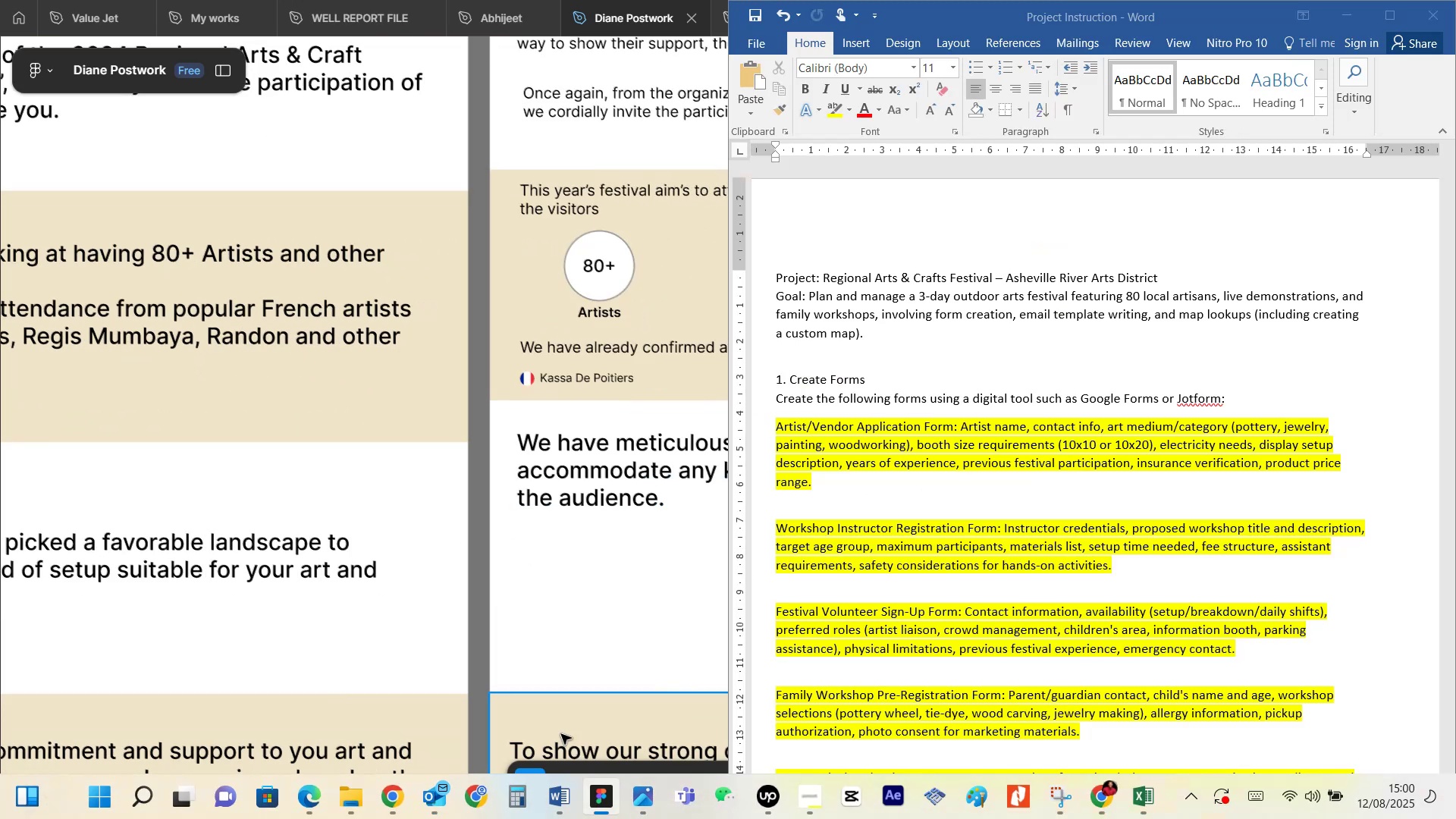 
scroll: coordinate [1210, 489], scroll_direction: down, amount: 25.0
 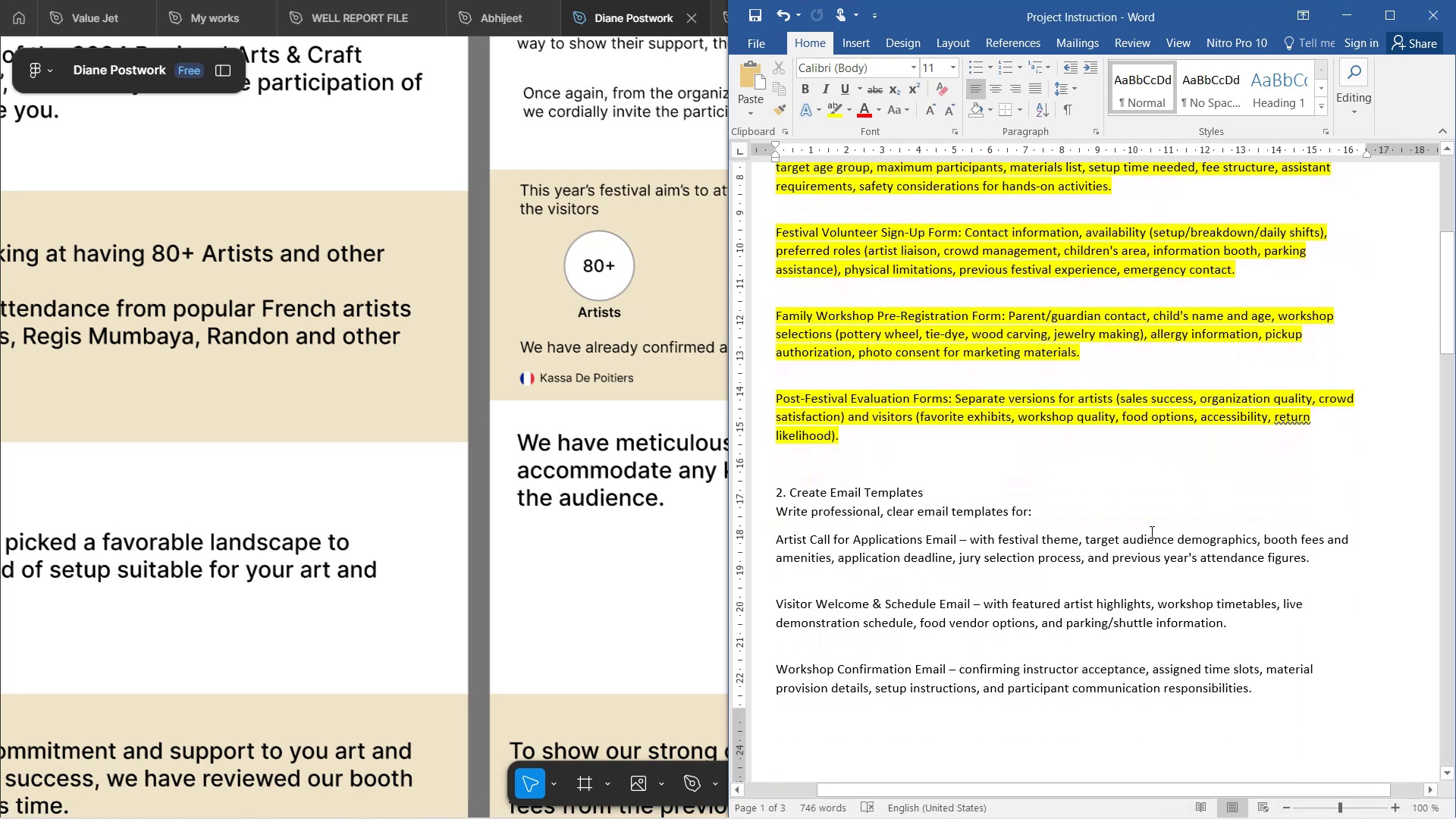 
wait(5.54)
 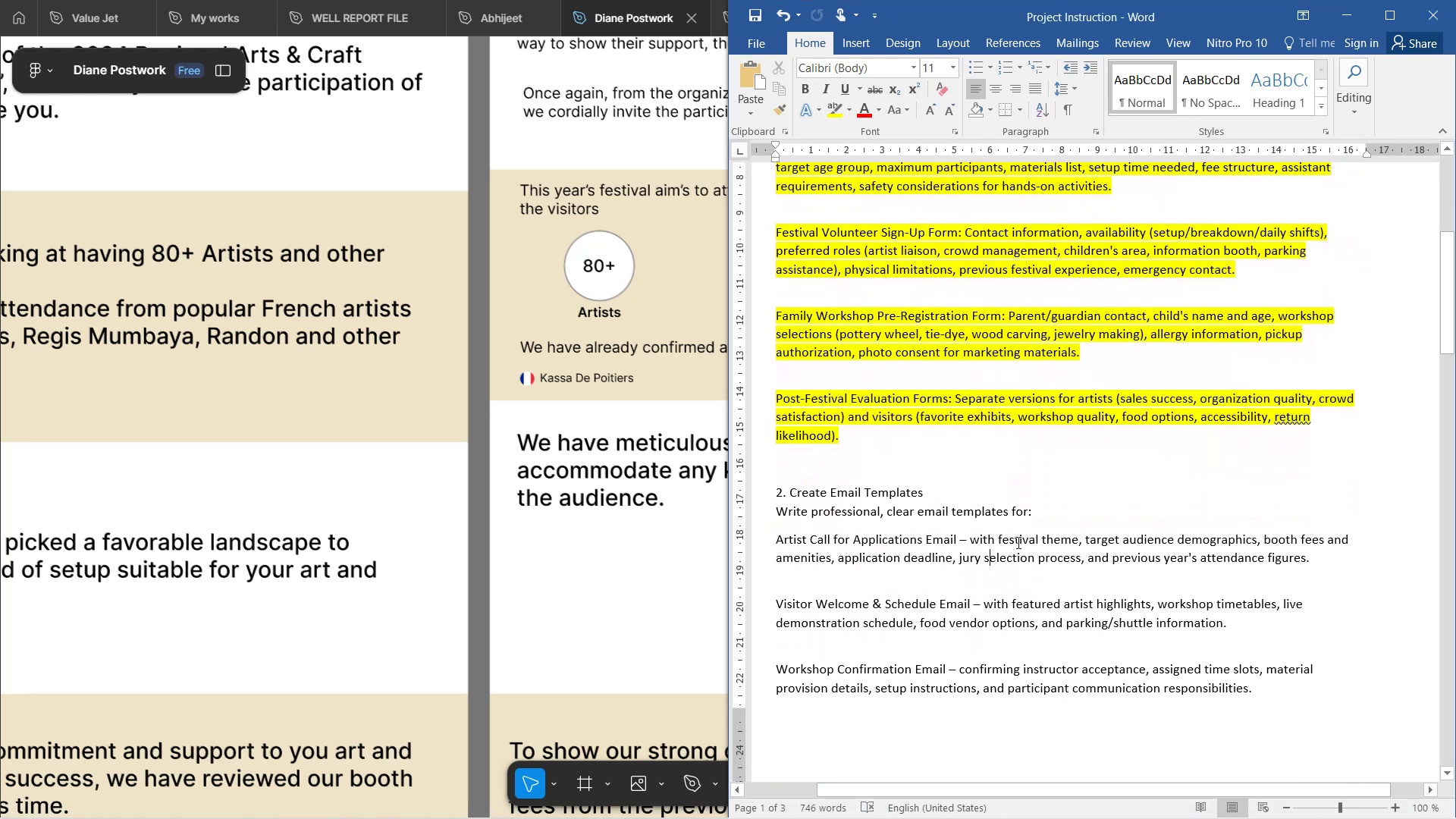 
left_click([1016, 567])
 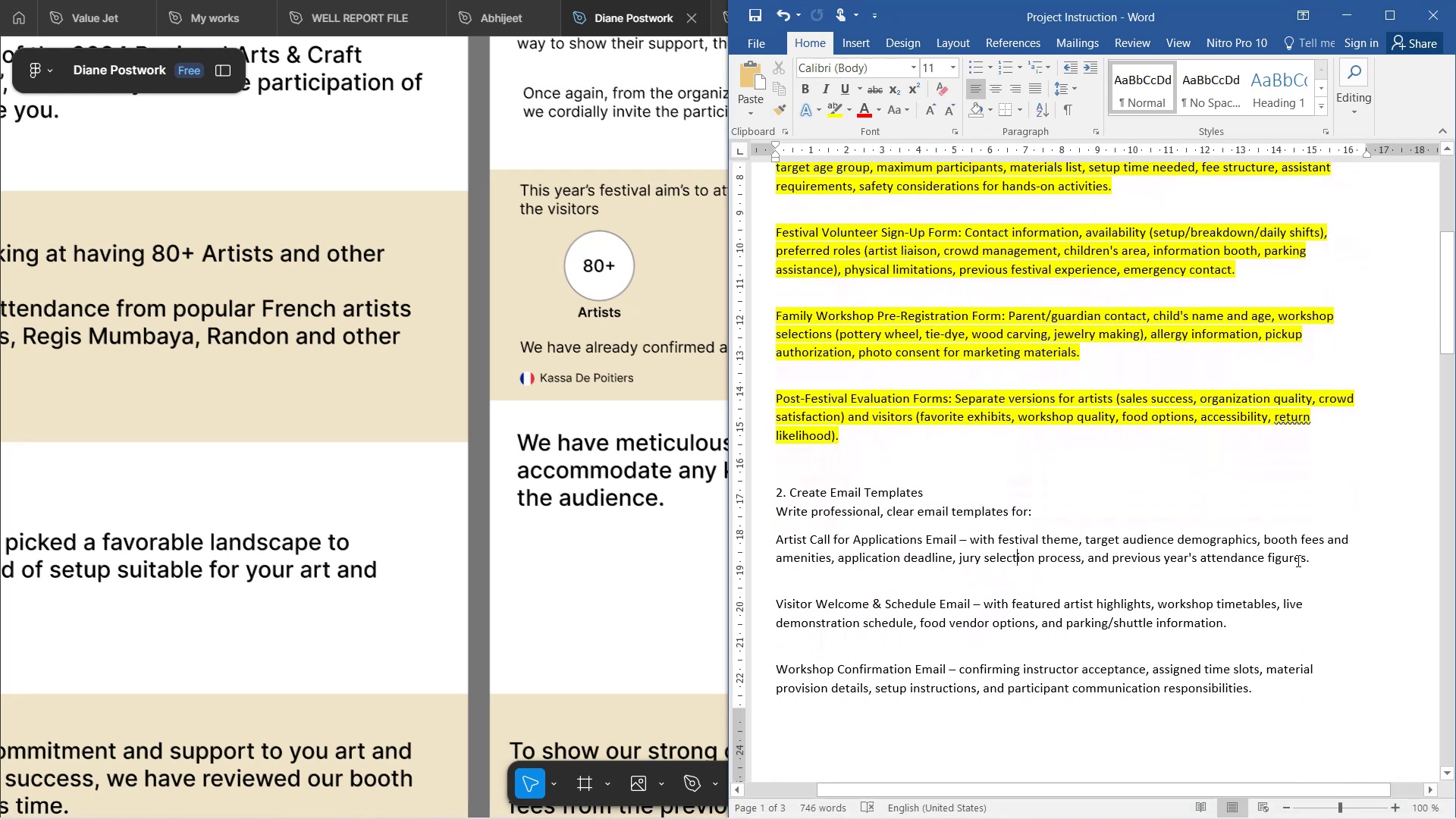 
left_click([1314, 555])
 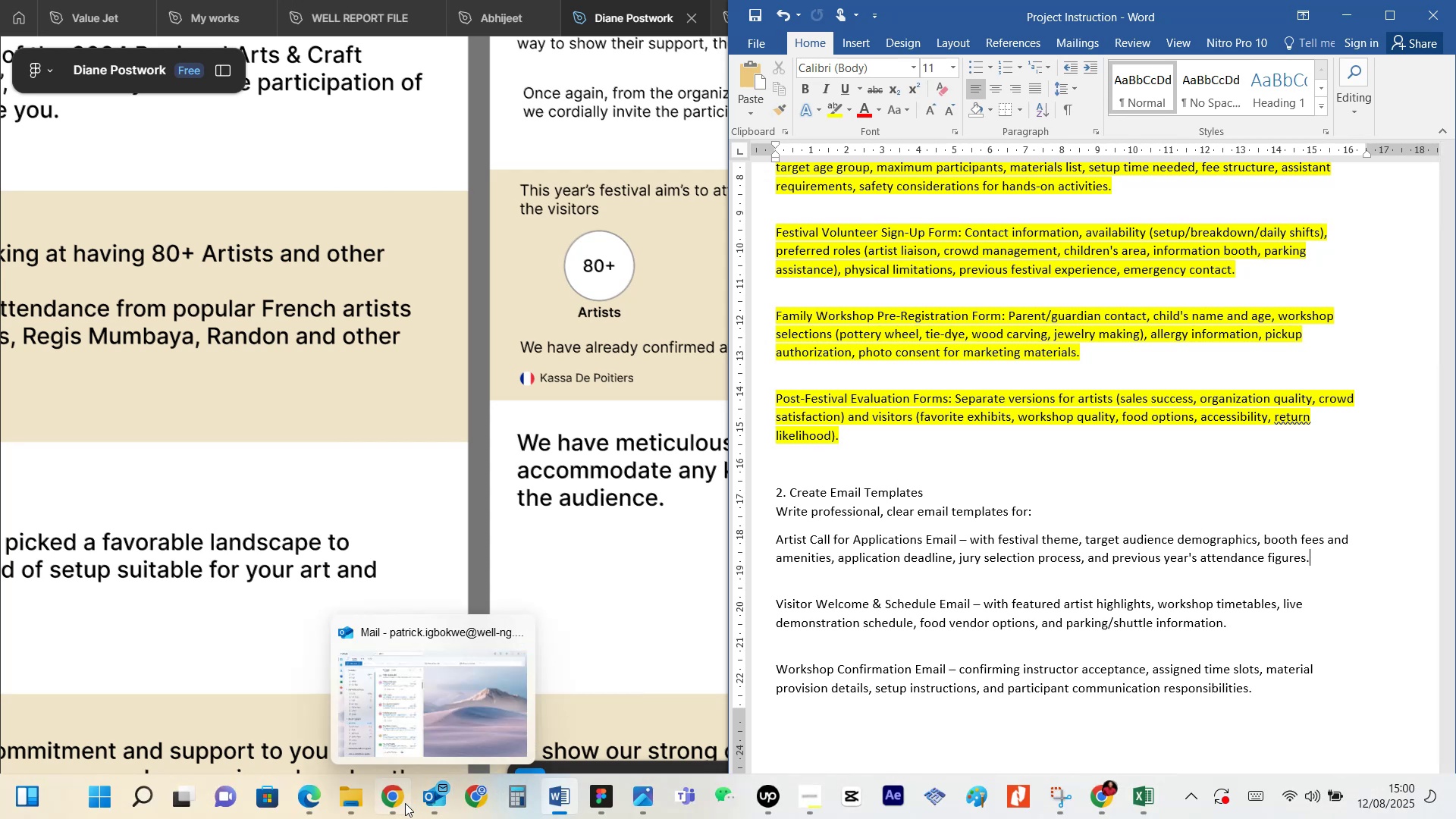 
wait(7.77)
 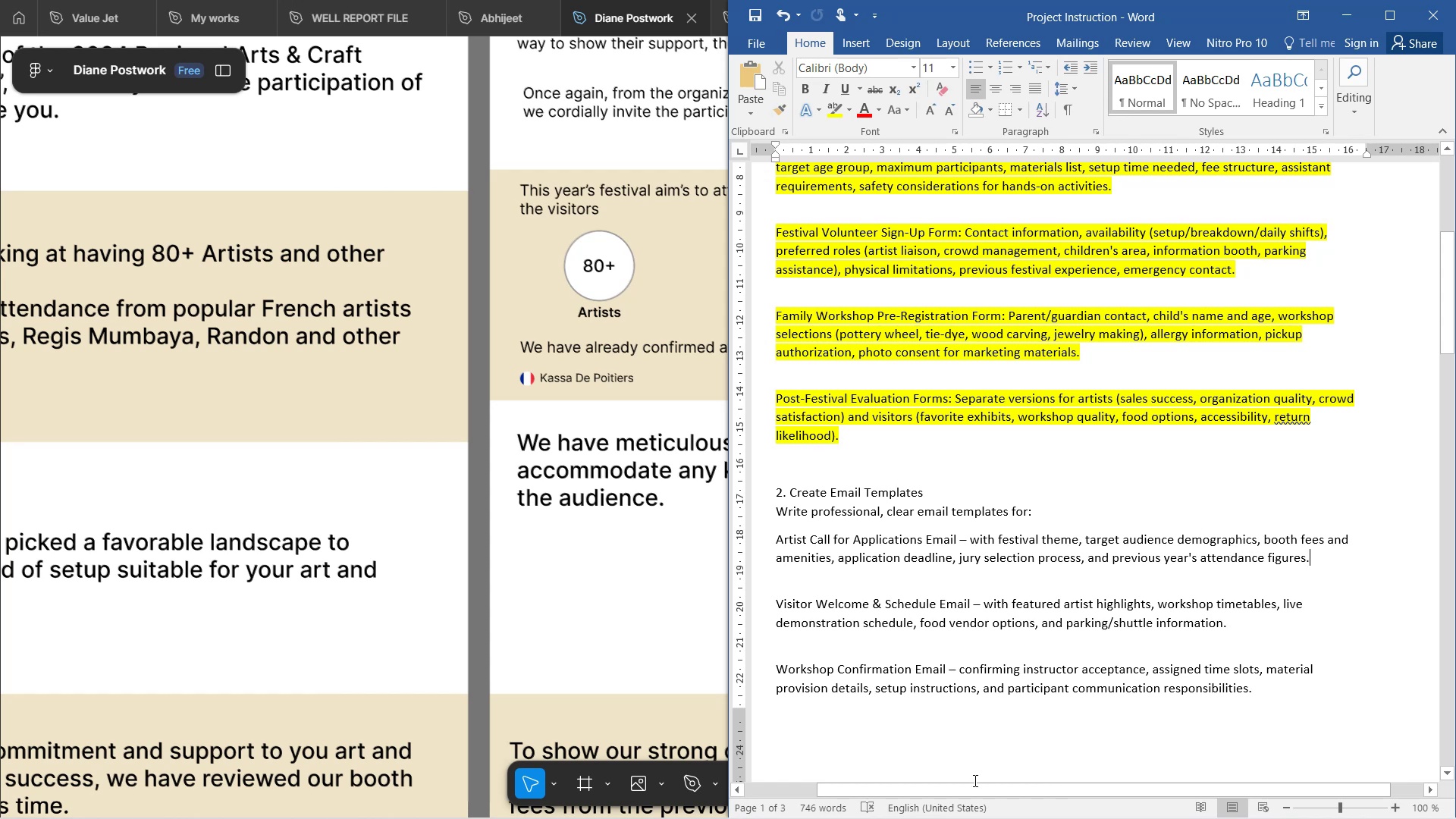 
left_click([1107, 802])
 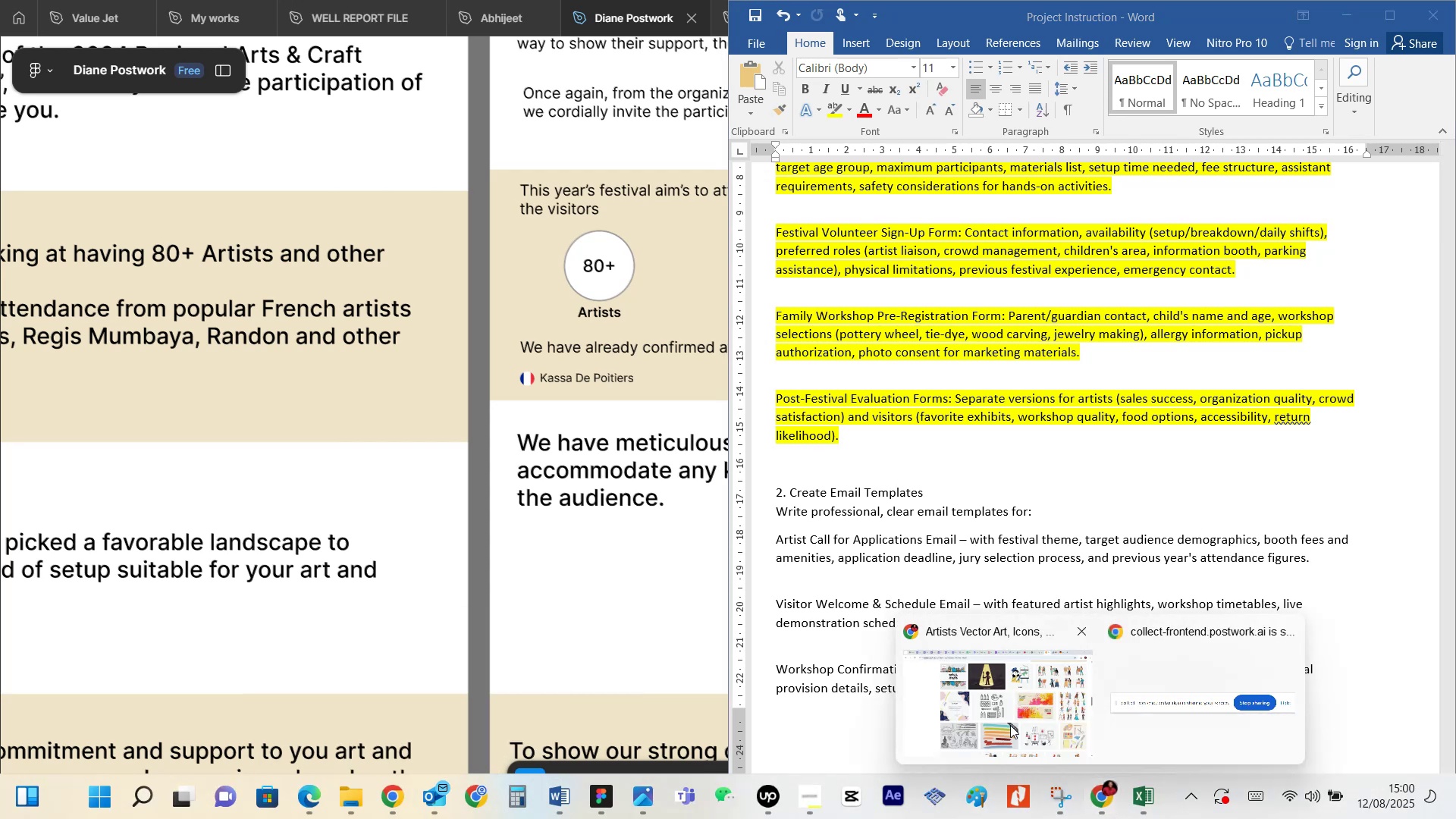 
left_click([965, 688])
 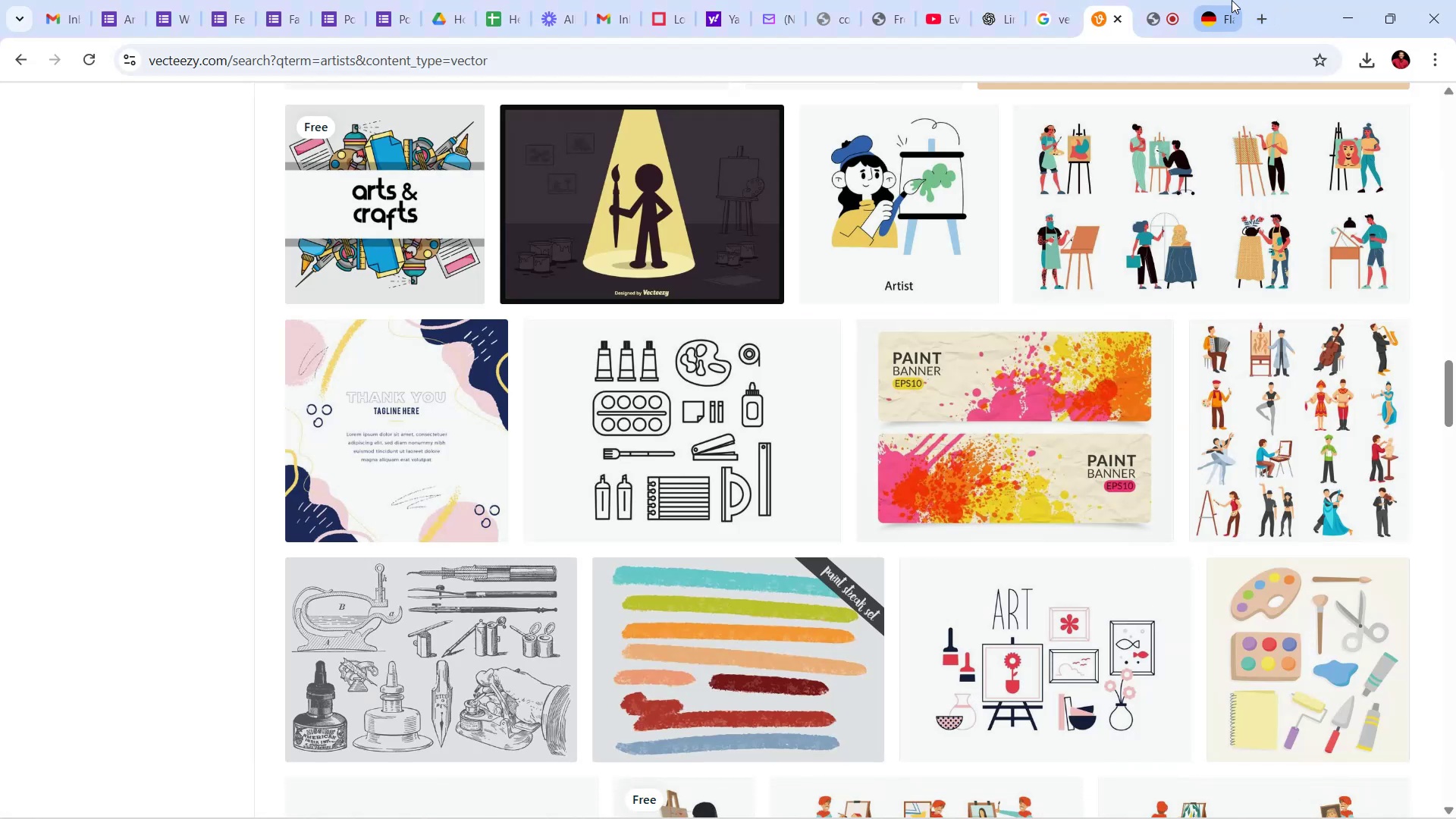 
left_click([1256, 9])
 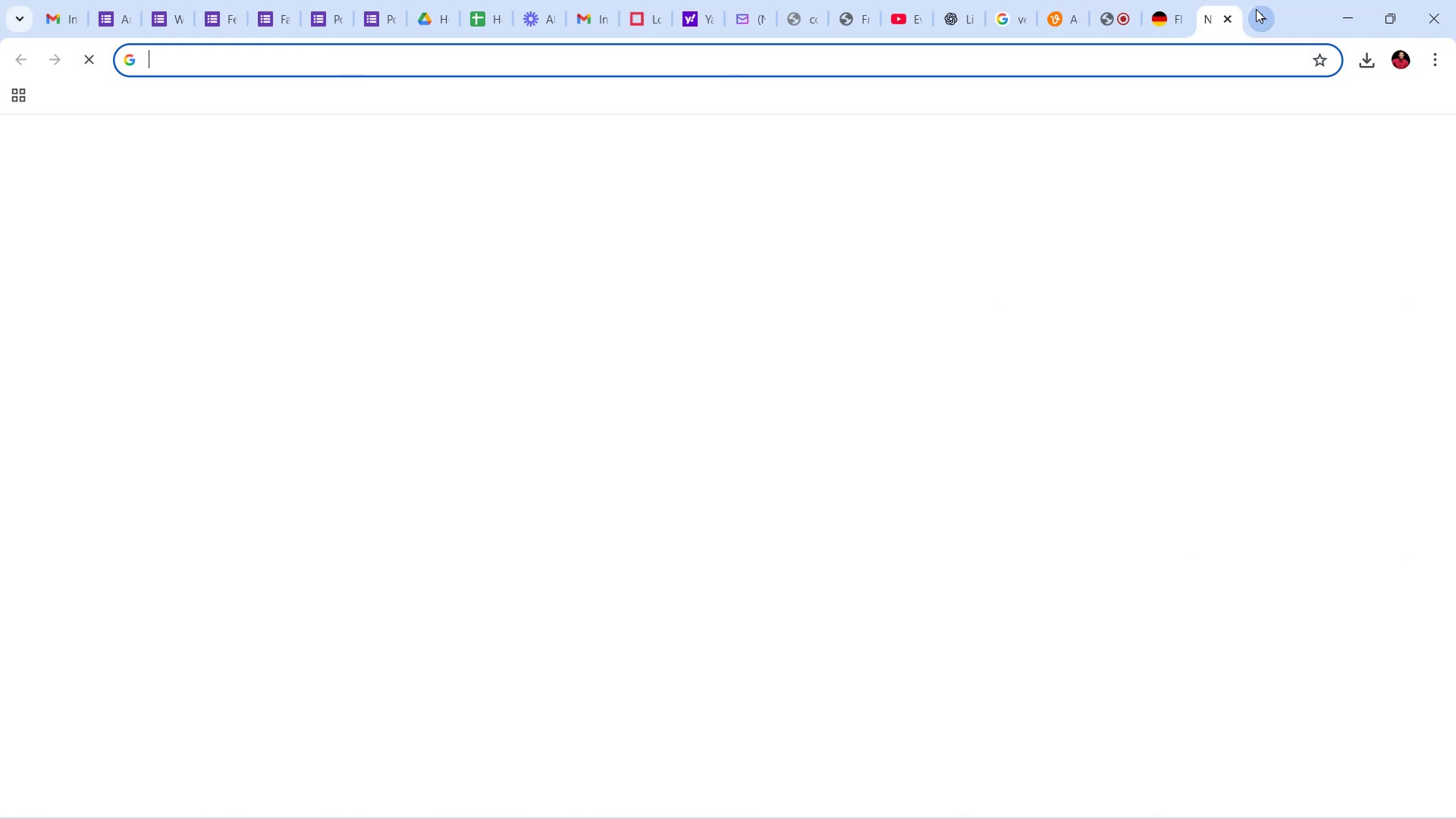 
type(what uis)
key(Backspace)
key(Backspace)
key(Backspace)
type(is target audience de)
 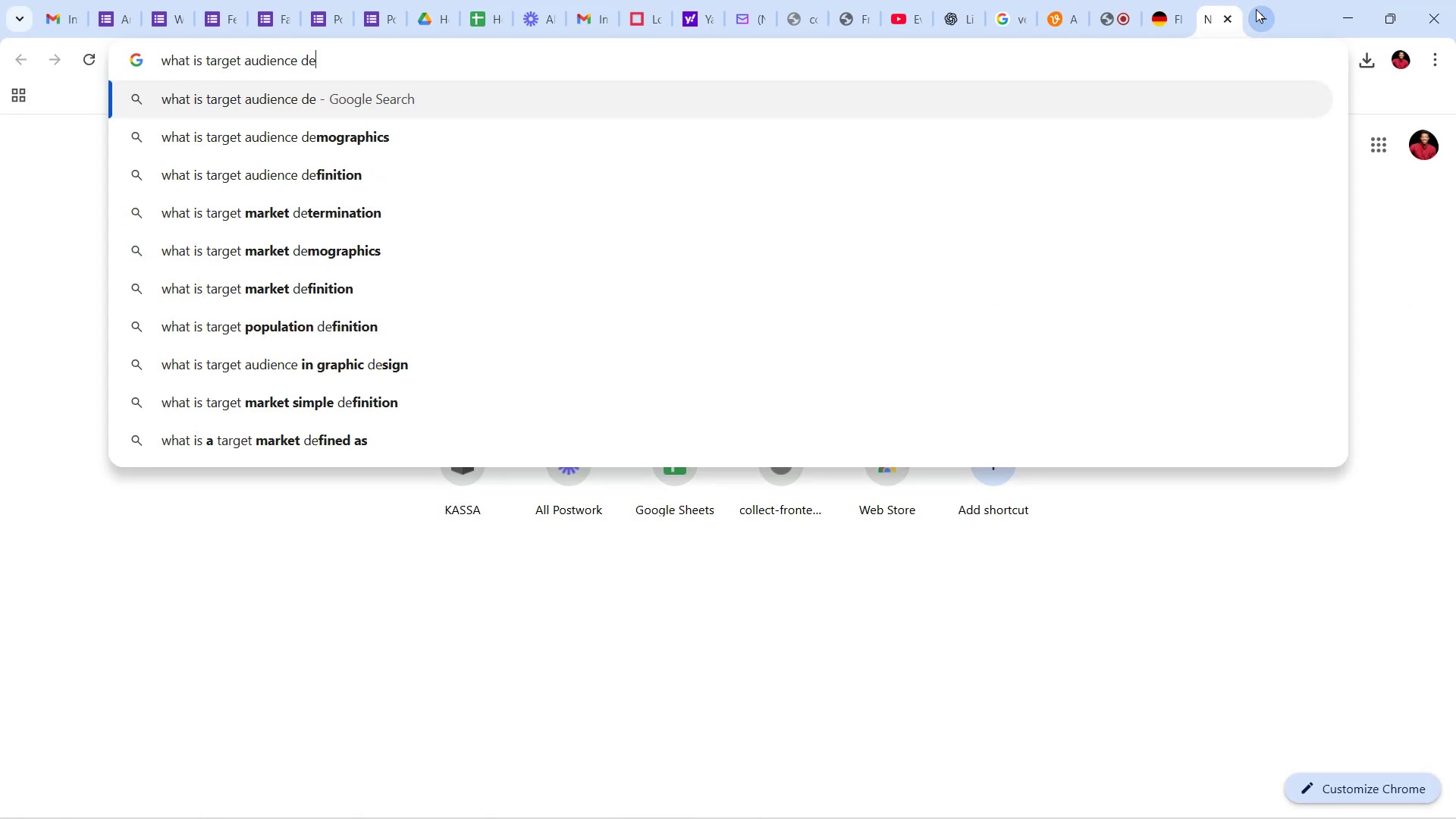 
key(ArrowDown)
 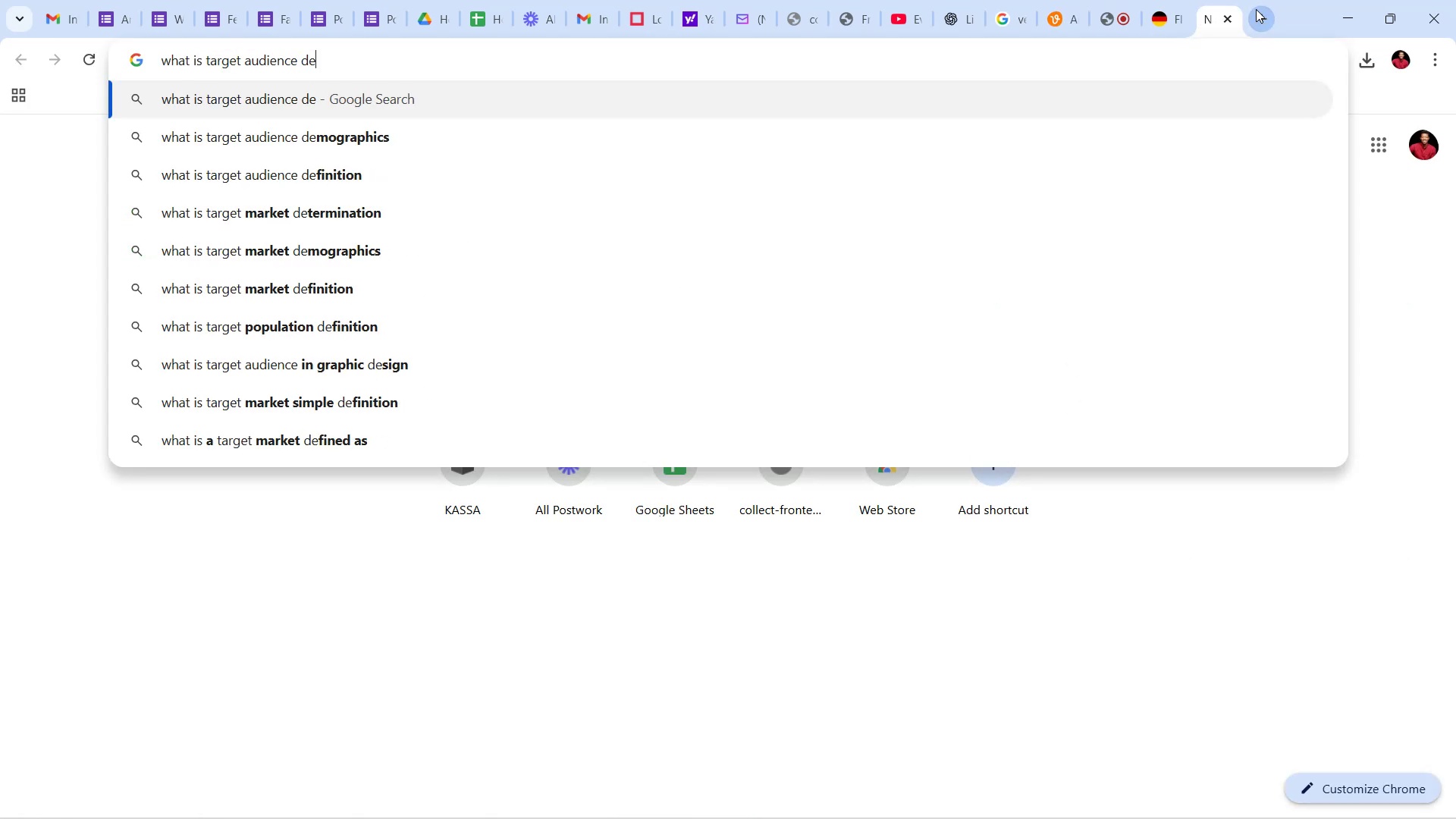 
key(ArrowUp)
 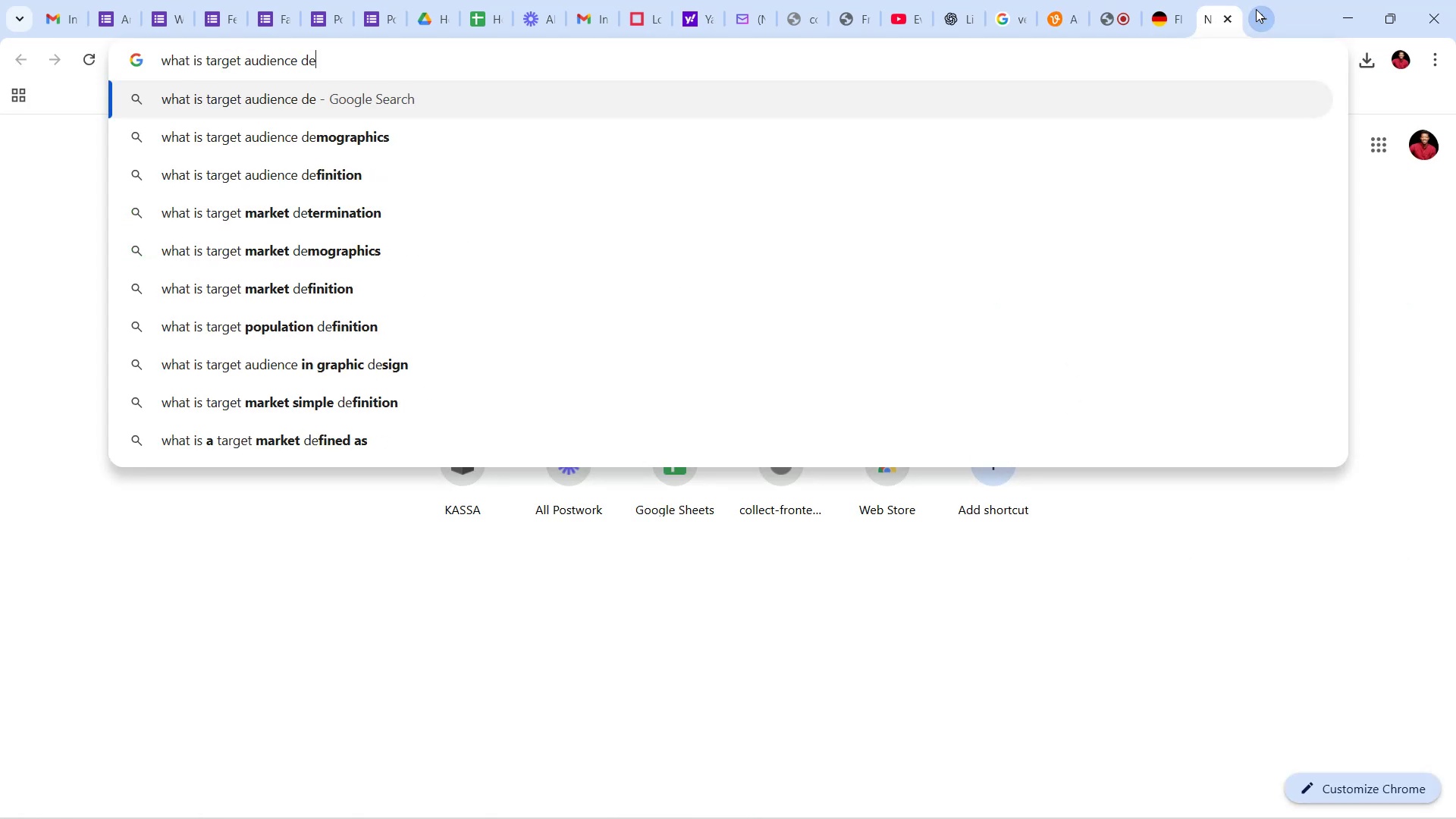 
key(ArrowDown)
 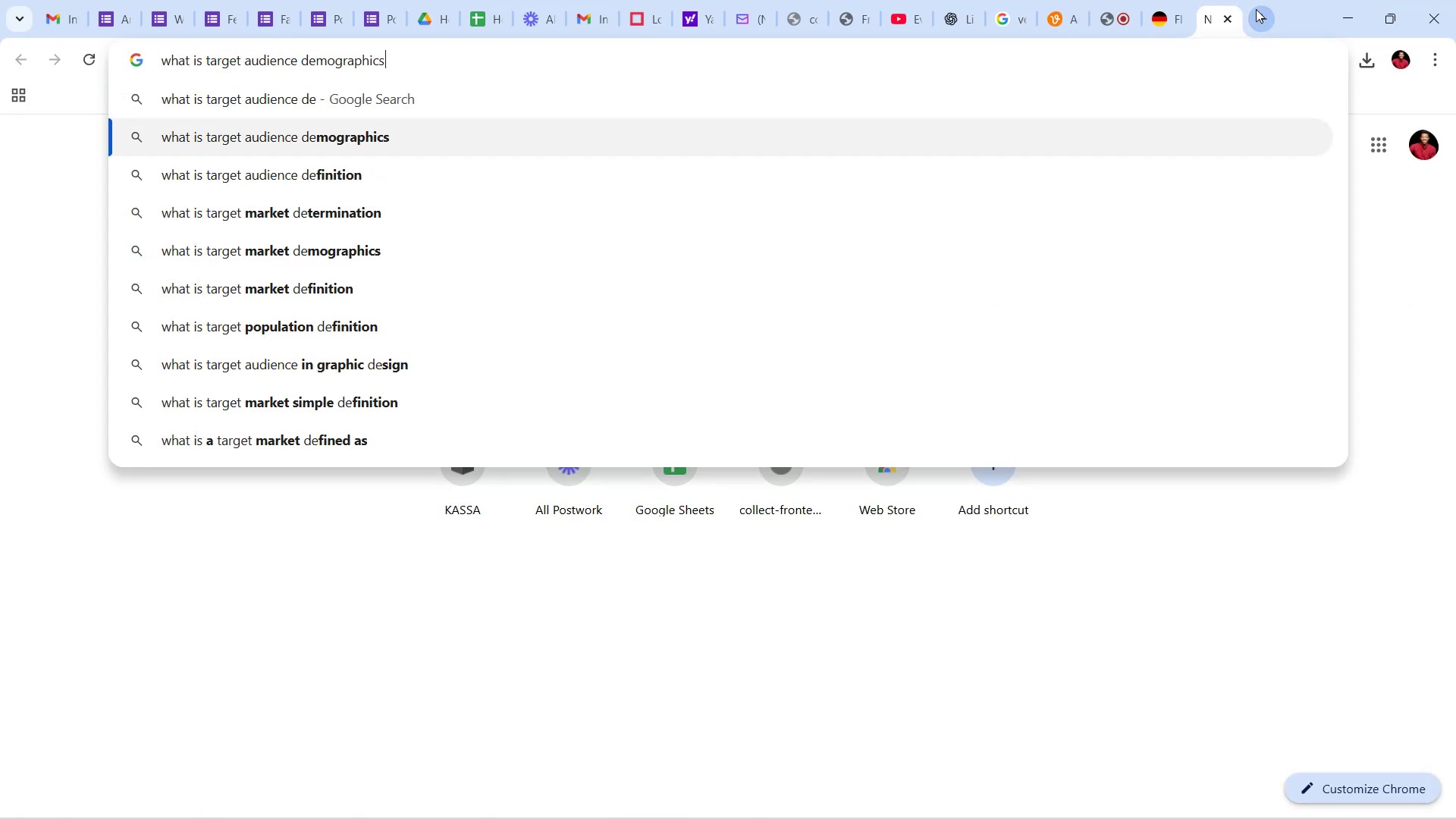 
key(Enter)
 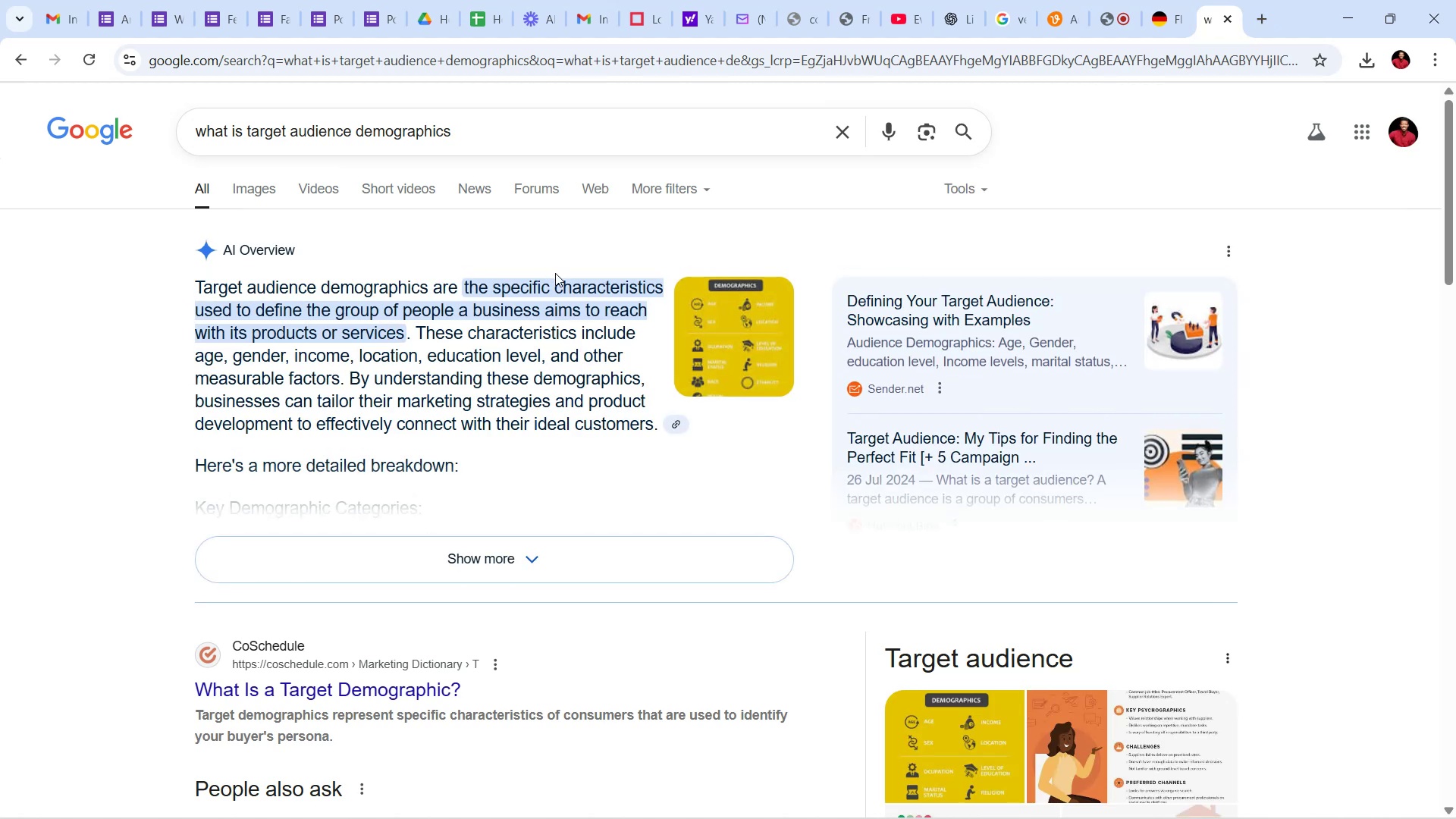 
wait(9.75)
 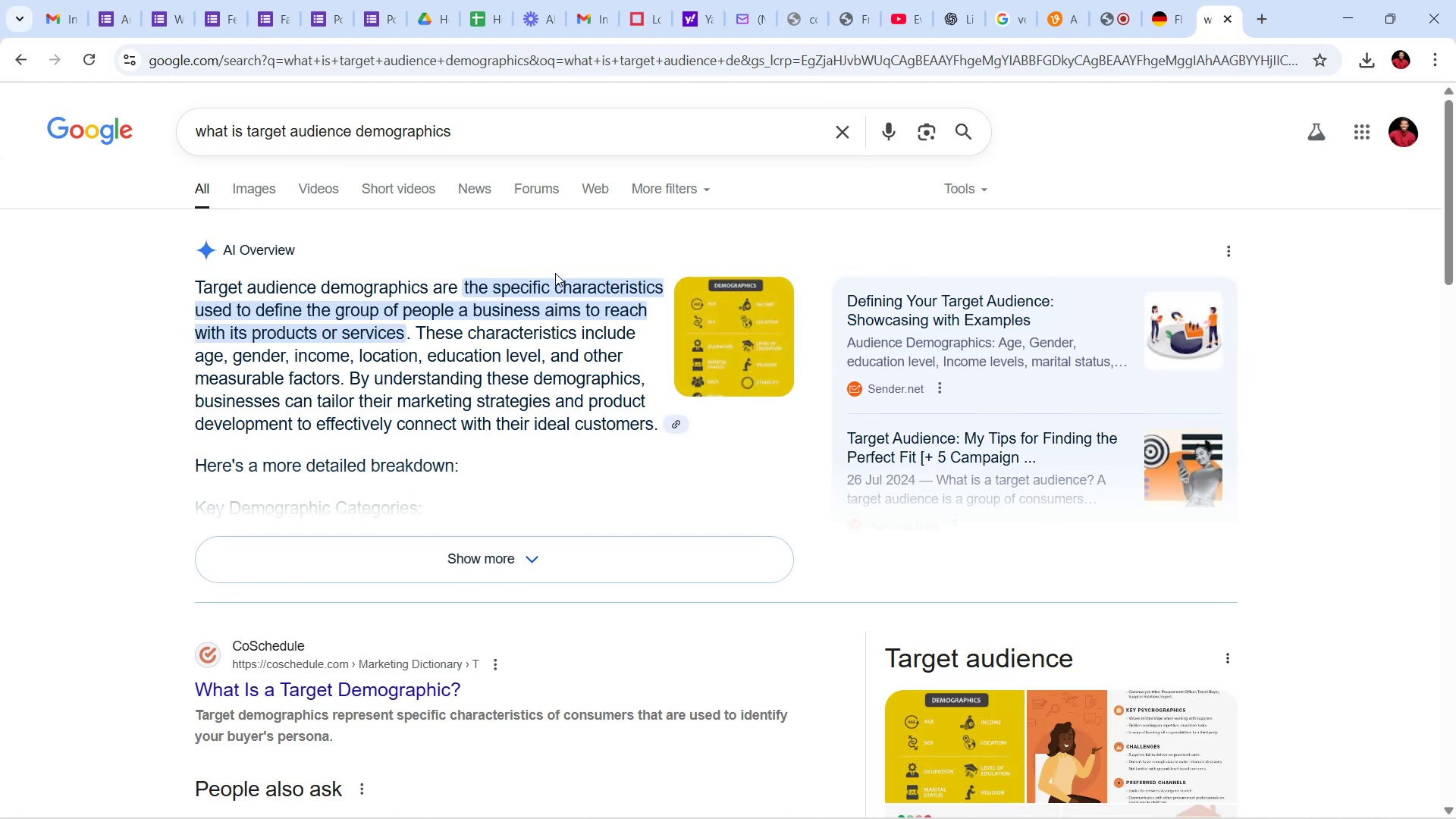 
scroll: coordinate [746, 432], scroll_direction: down, amount: 5.0
 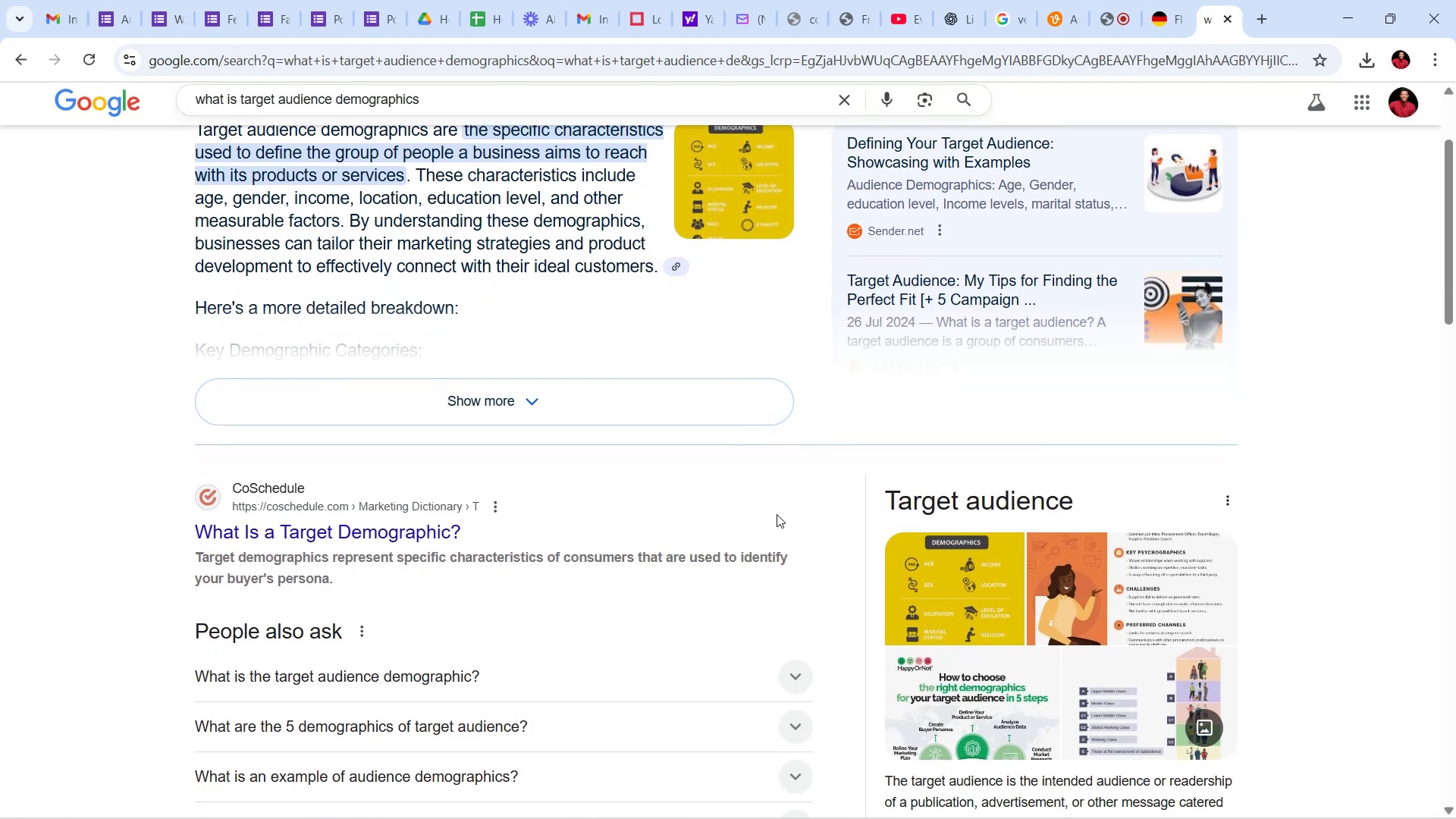 
wait(5.04)
 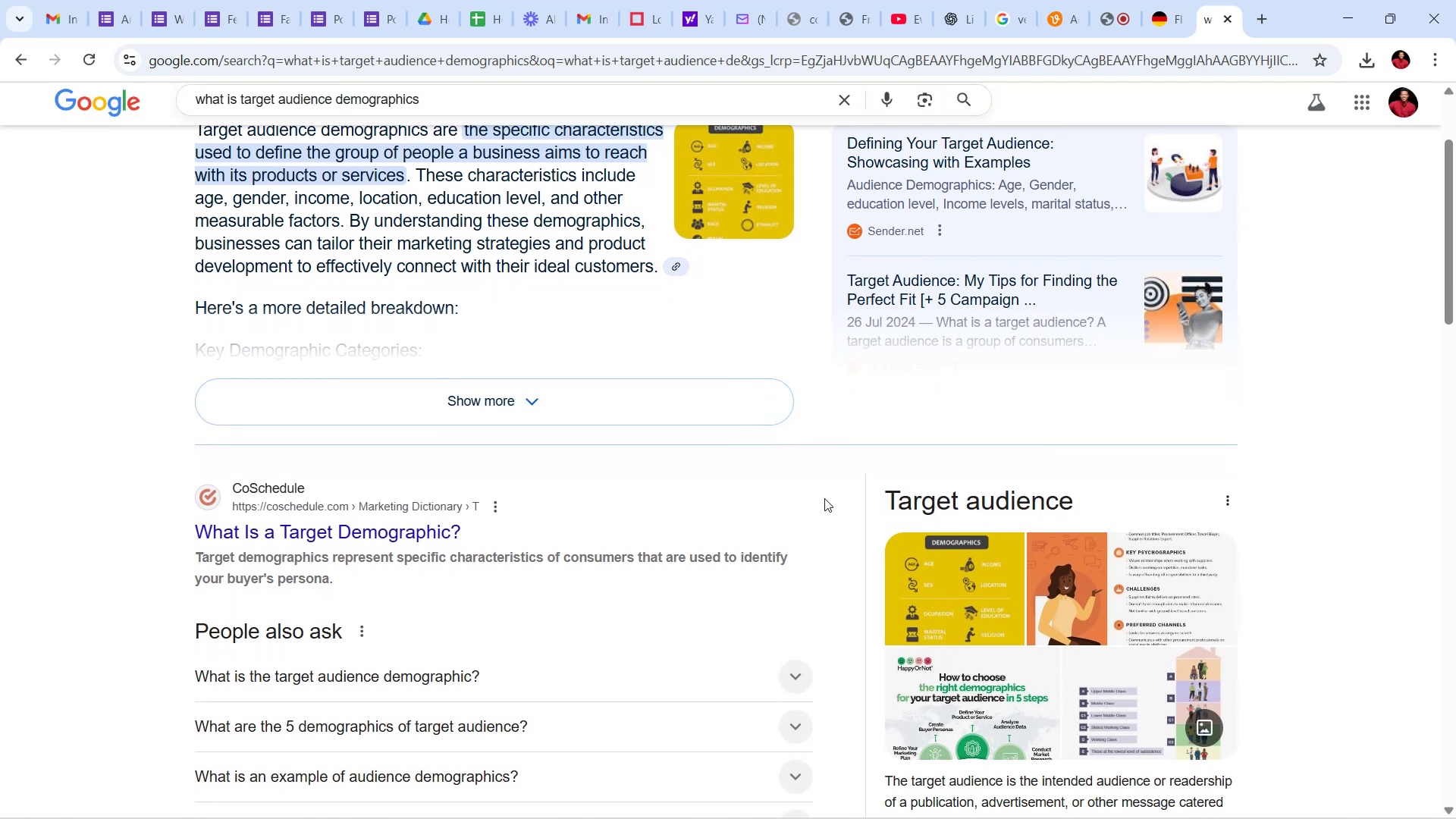 
scroll: coordinate [777, 516], scroll_direction: down, amount: 6.0
 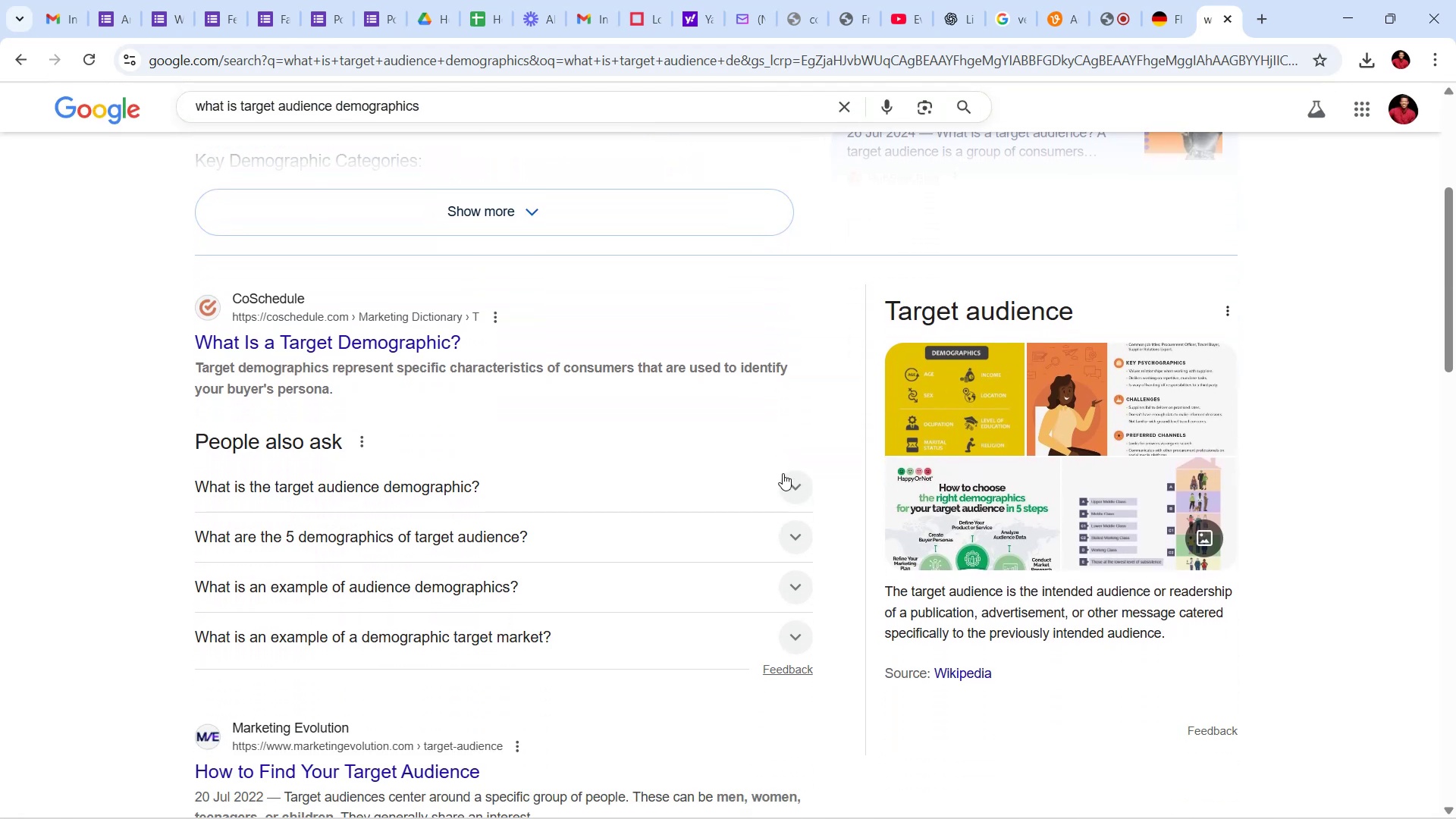 
left_click([802, 485])
 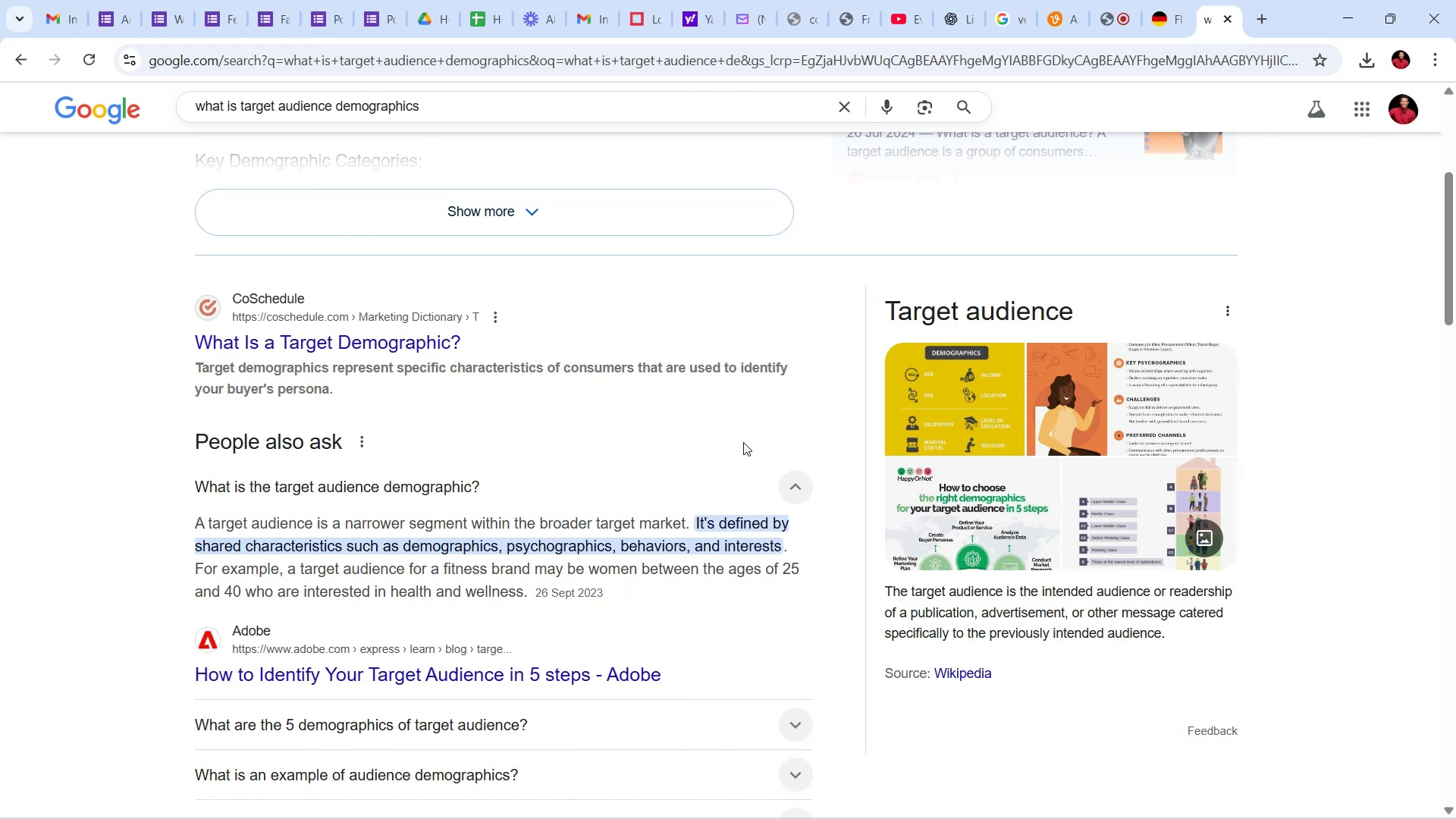 
wait(17.56)
 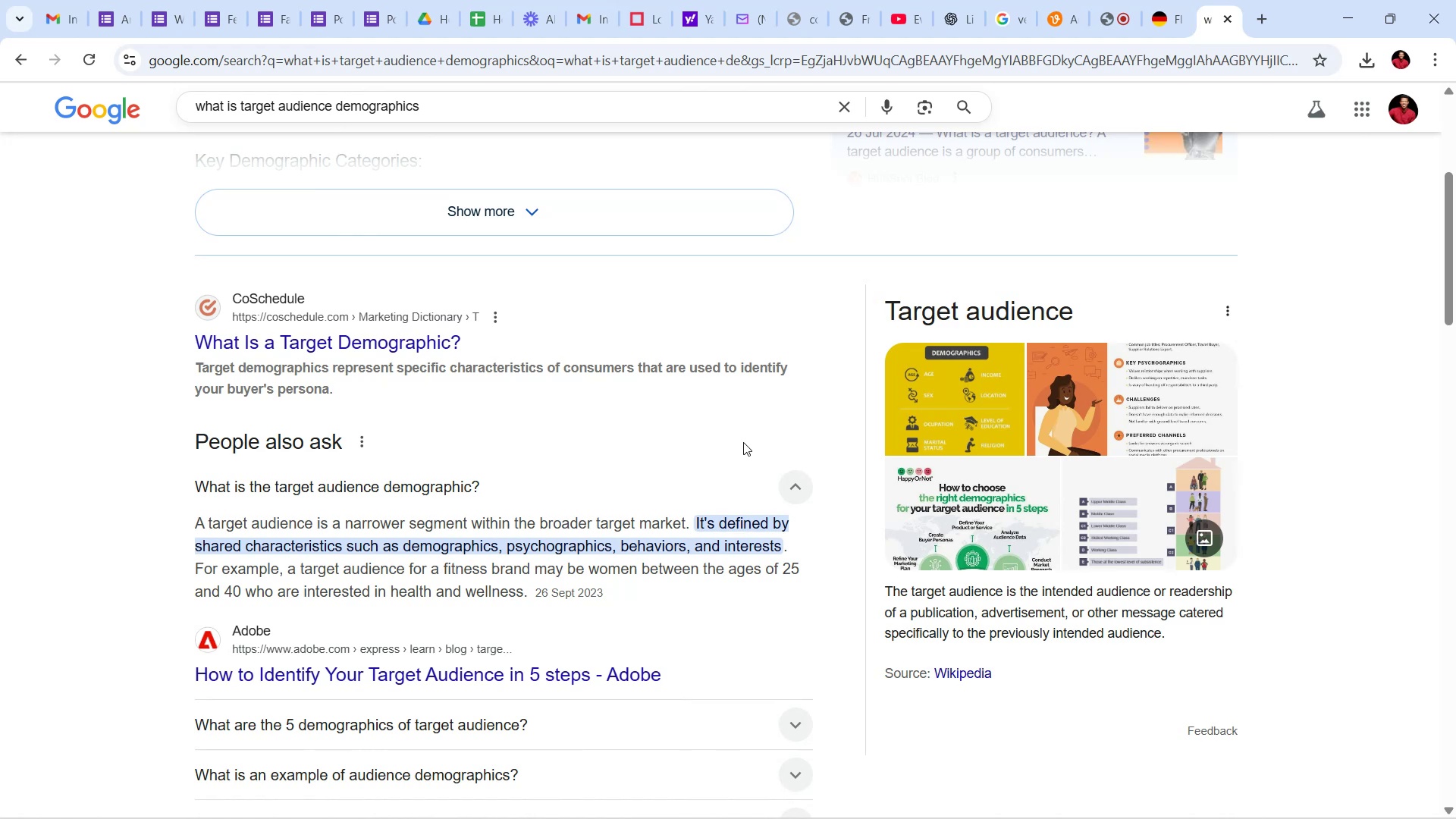 
left_click([1335, 9])
 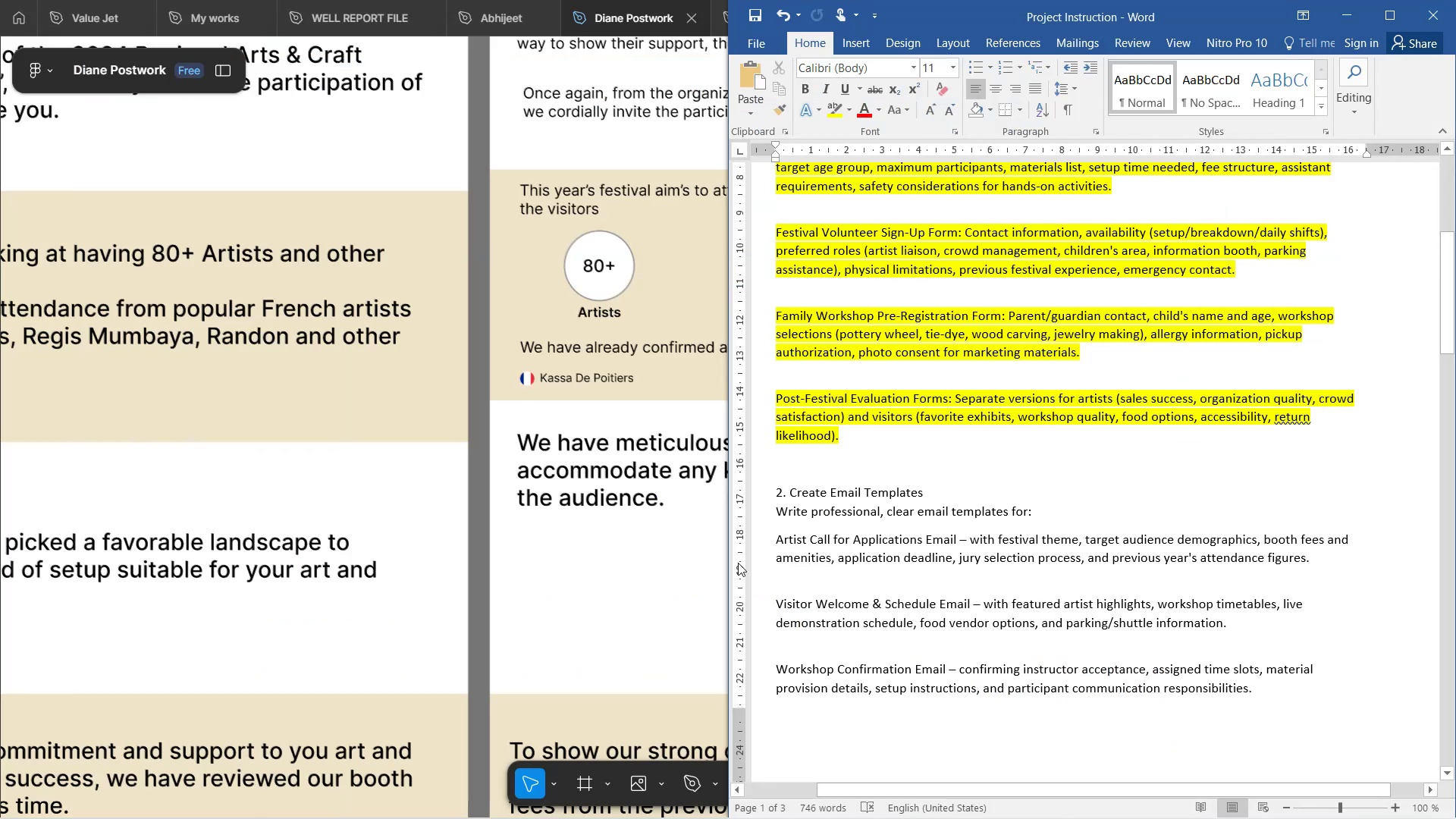 
left_click([675, 561])
 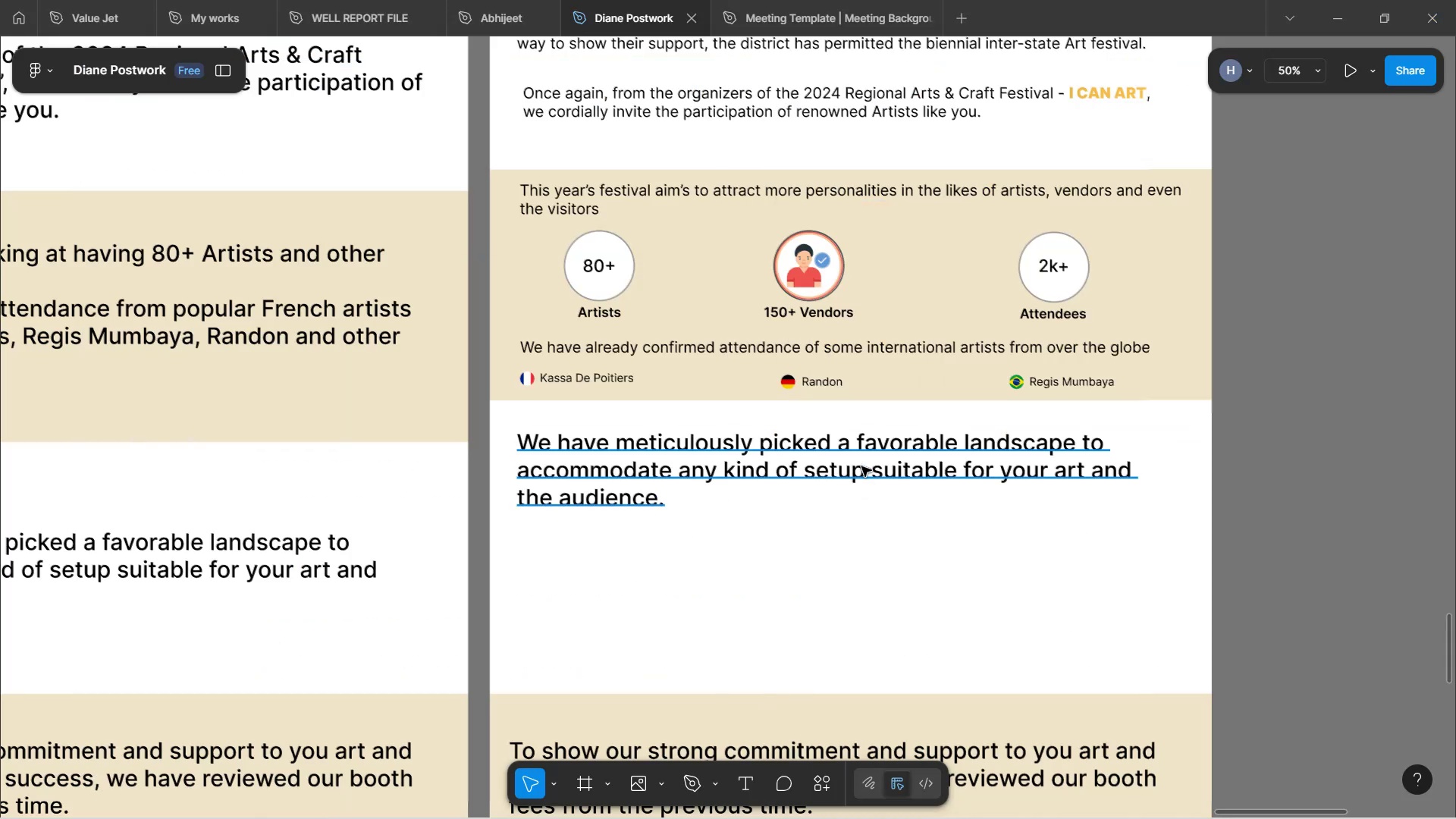 
left_click([854, 453])
 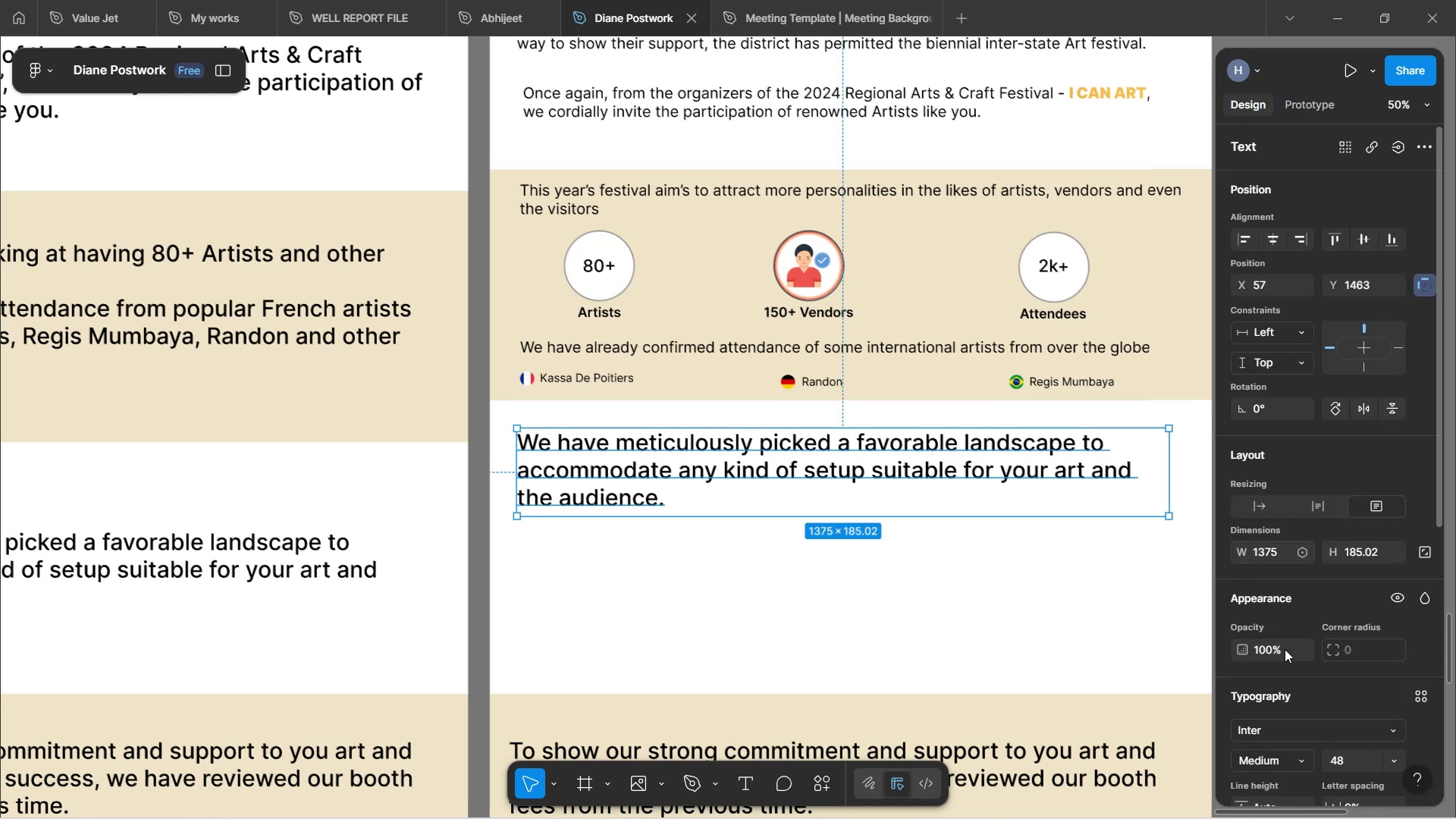 
left_click([1397, 761])
 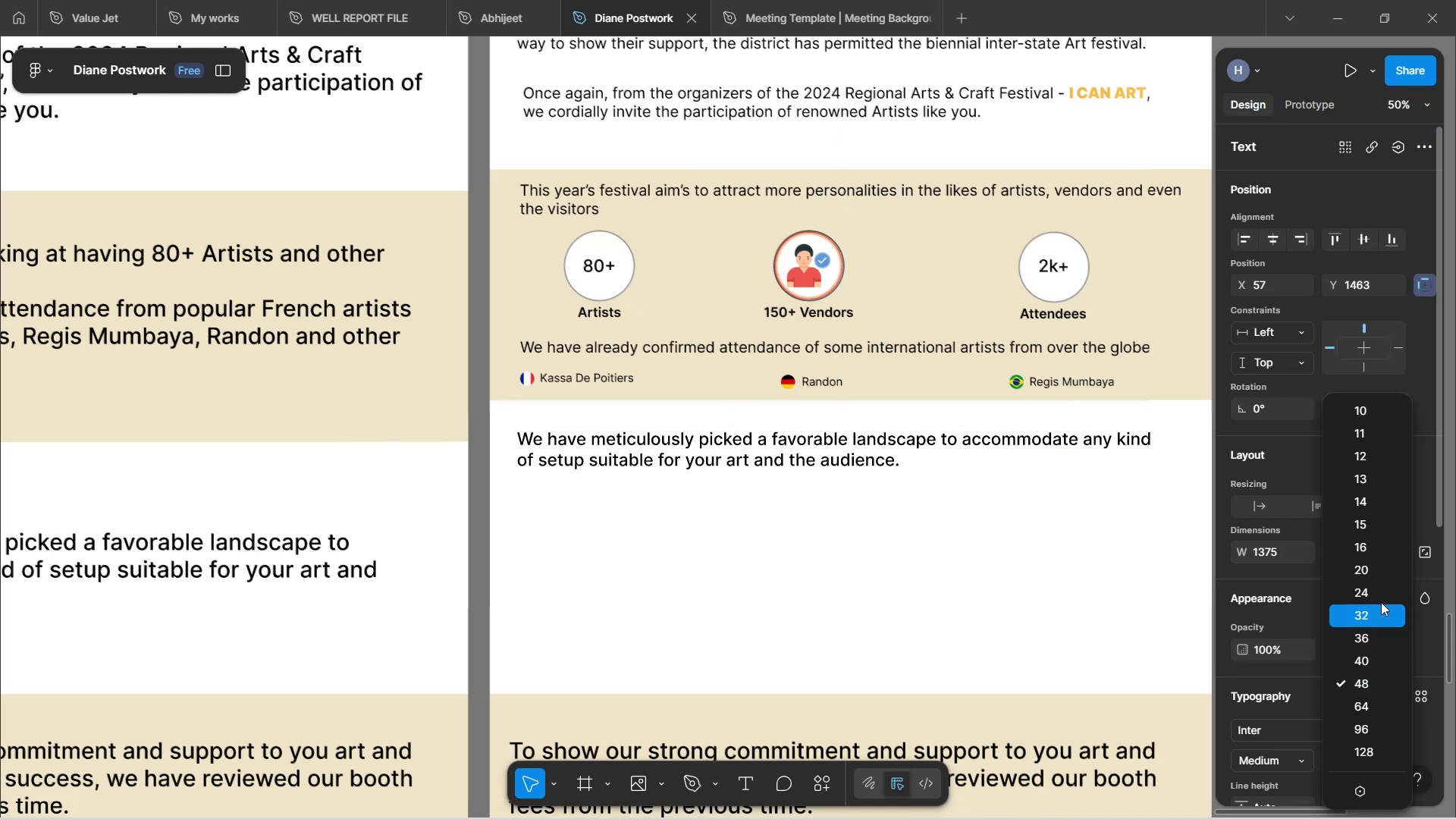 
left_click([1375, 608])
 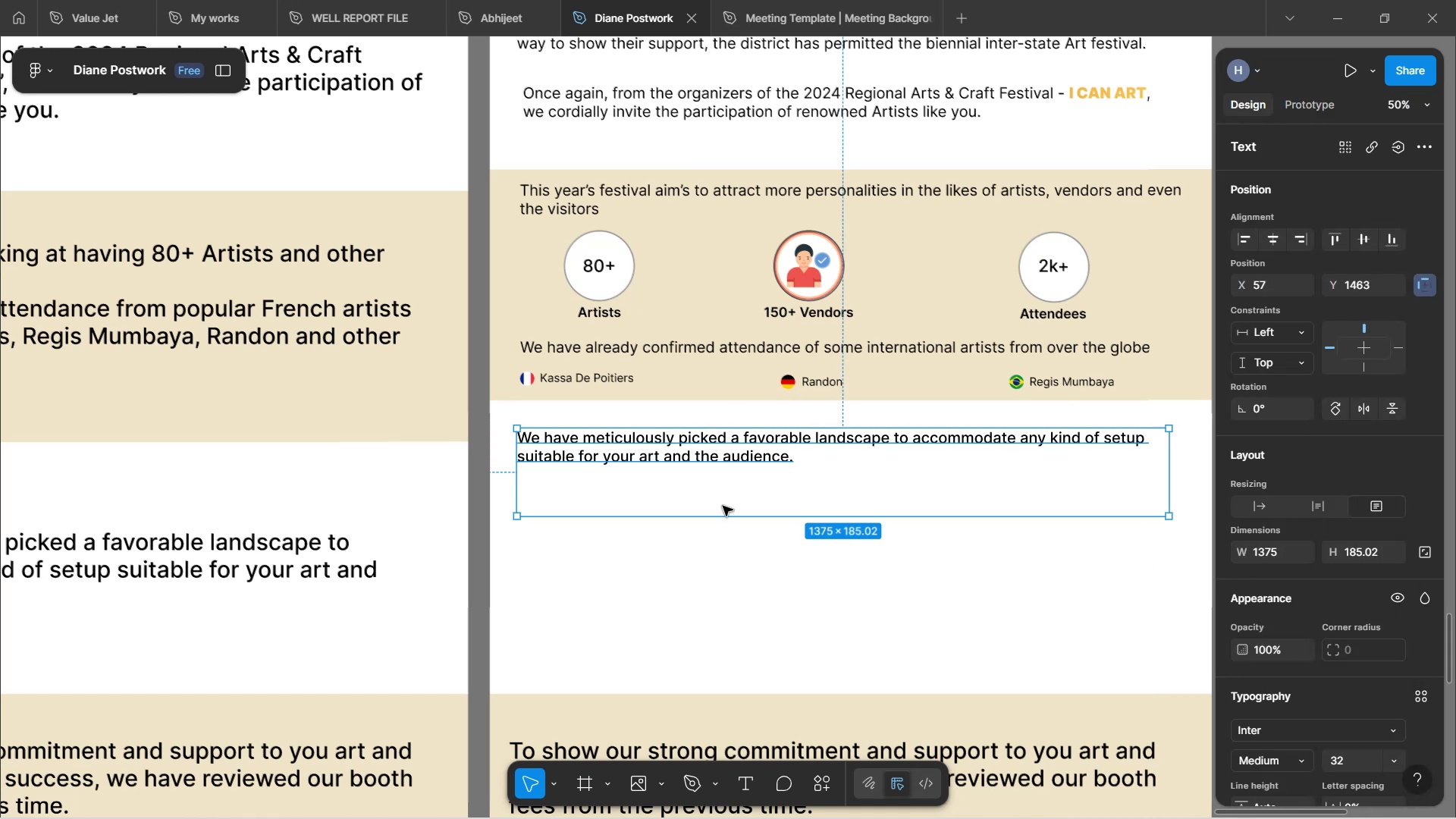 
left_click_drag(start_coordinate=[736, 521], to_coordinate=[746, 478])
 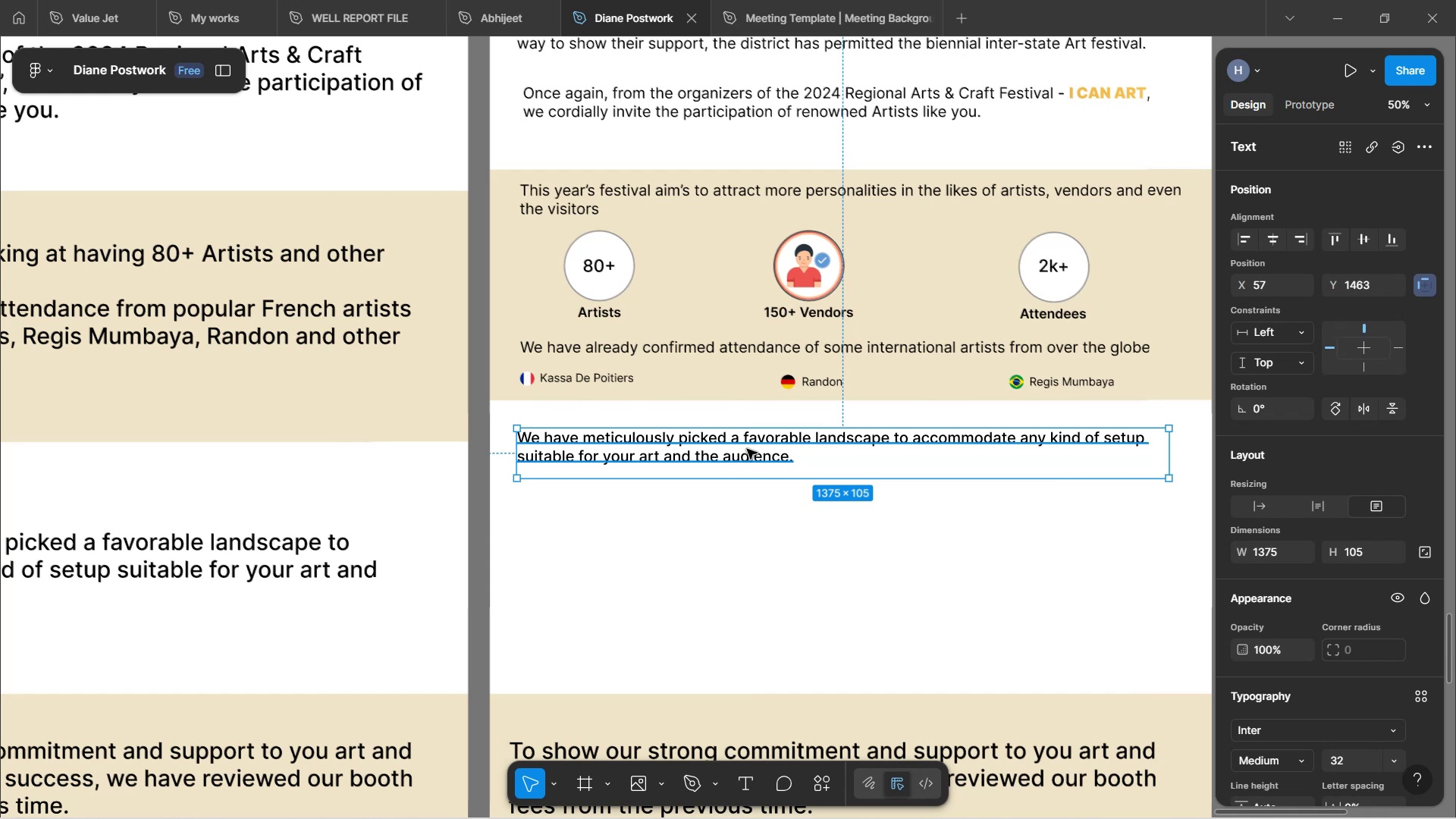 
double_click([747, 449])
 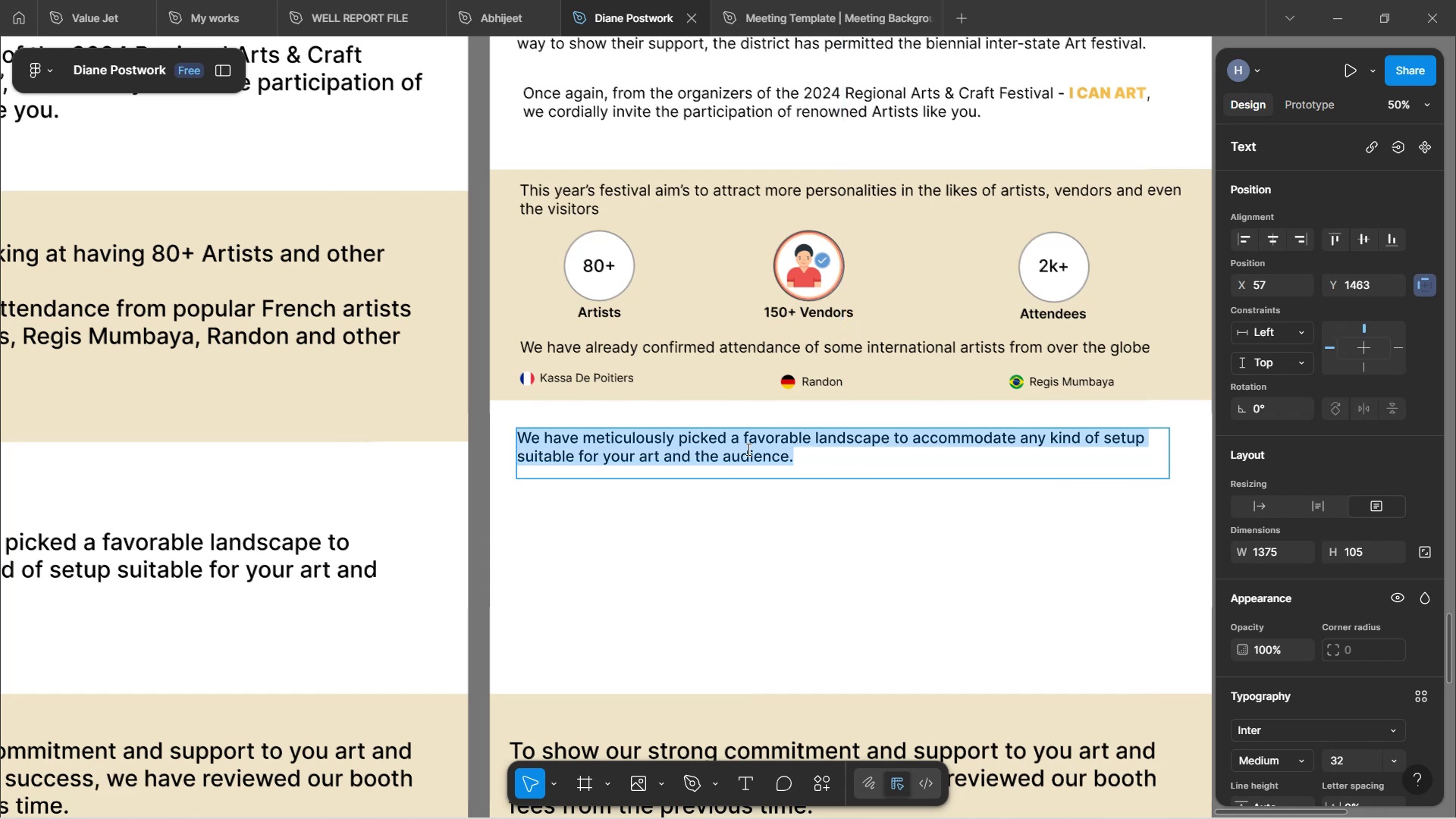 
type(The)
 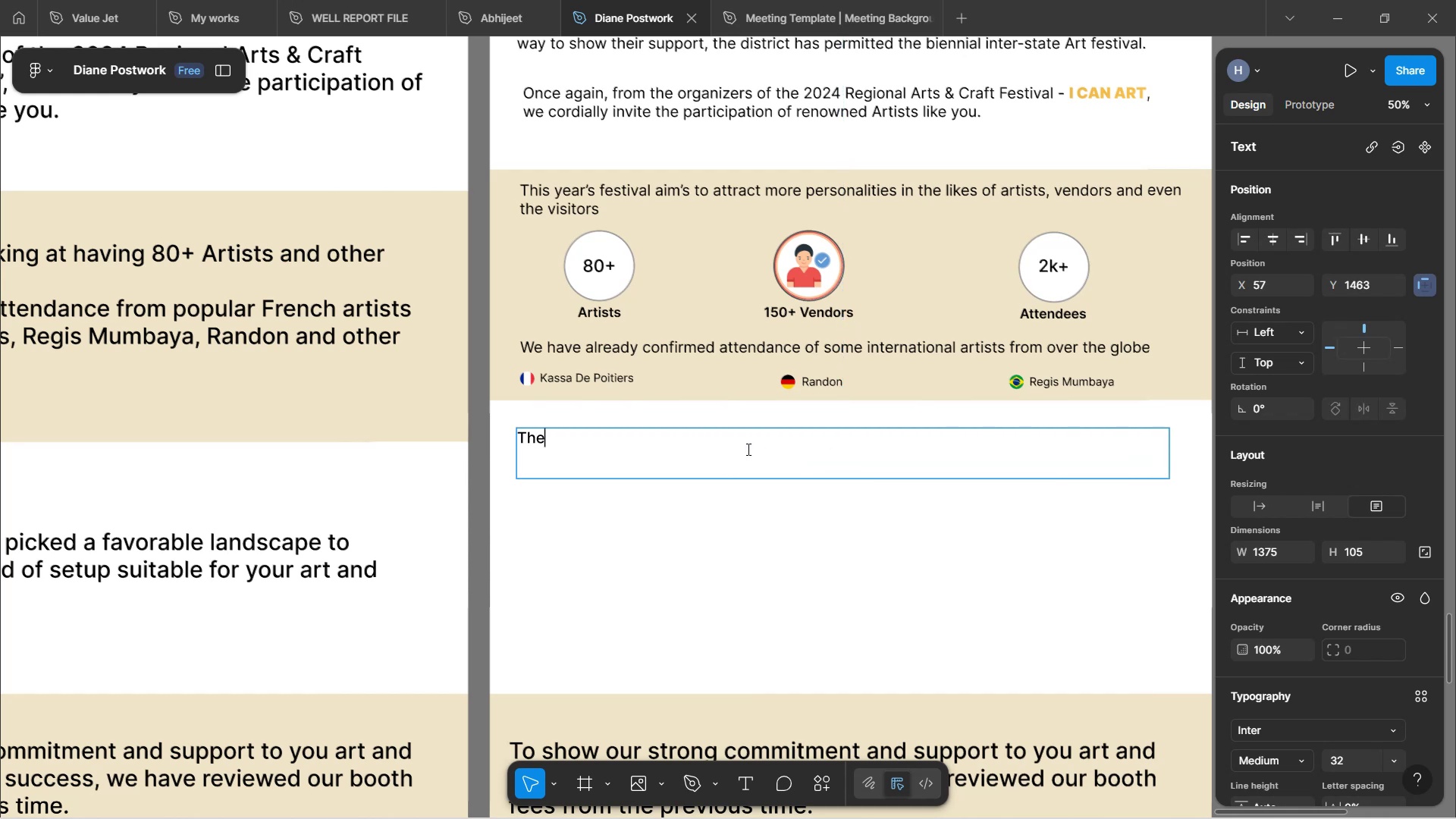 
wait(6.01)
 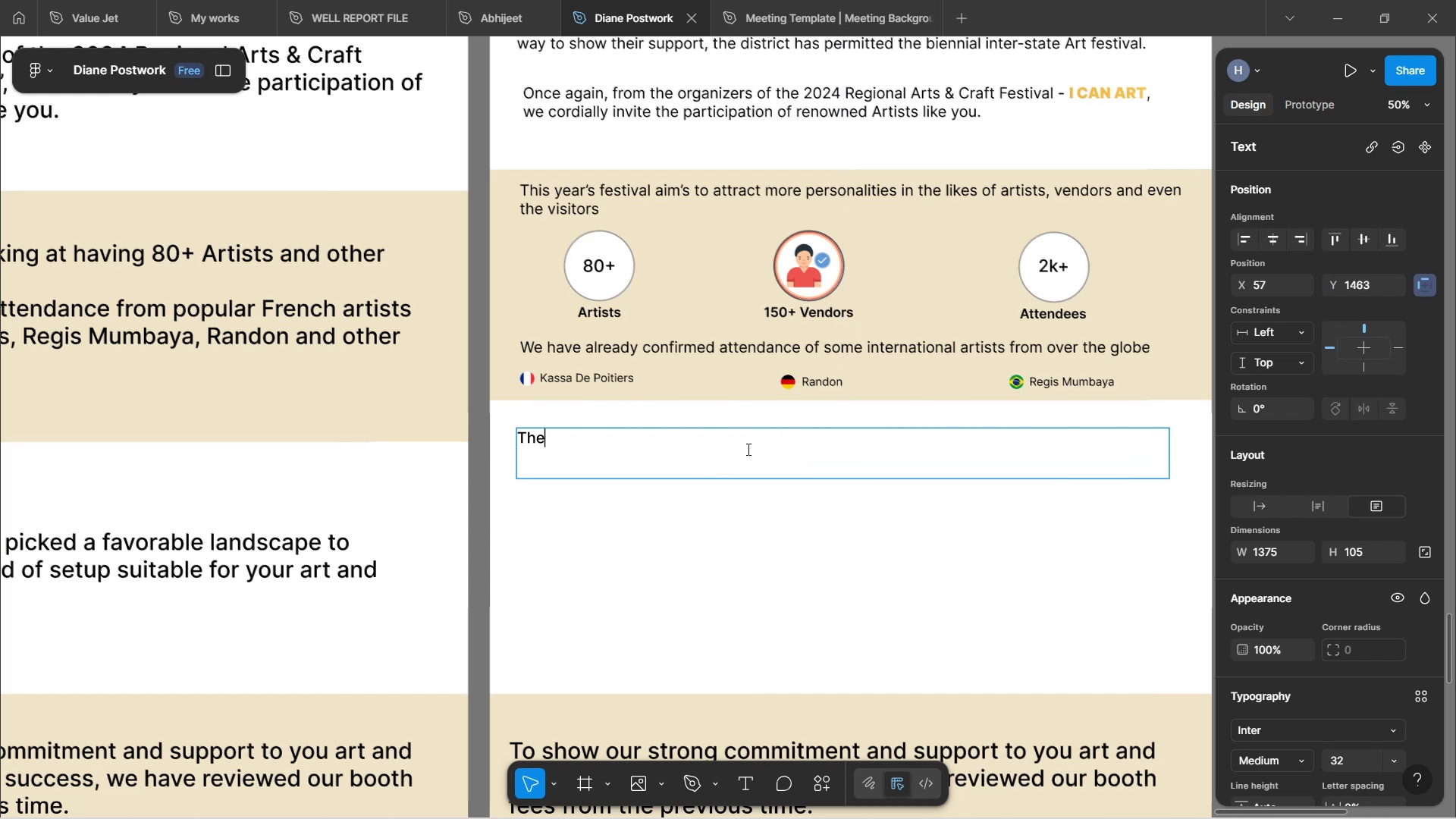 
key(Backspace)
key(Backspace)
key(Backspace)
type(We)
key(Backspace)
key(Backspace)
type(Over the years we have been abkle )
key(Backspace)
key(Backspace)
key(Backspace)
key(Backspace)
type(le tostreamline )
 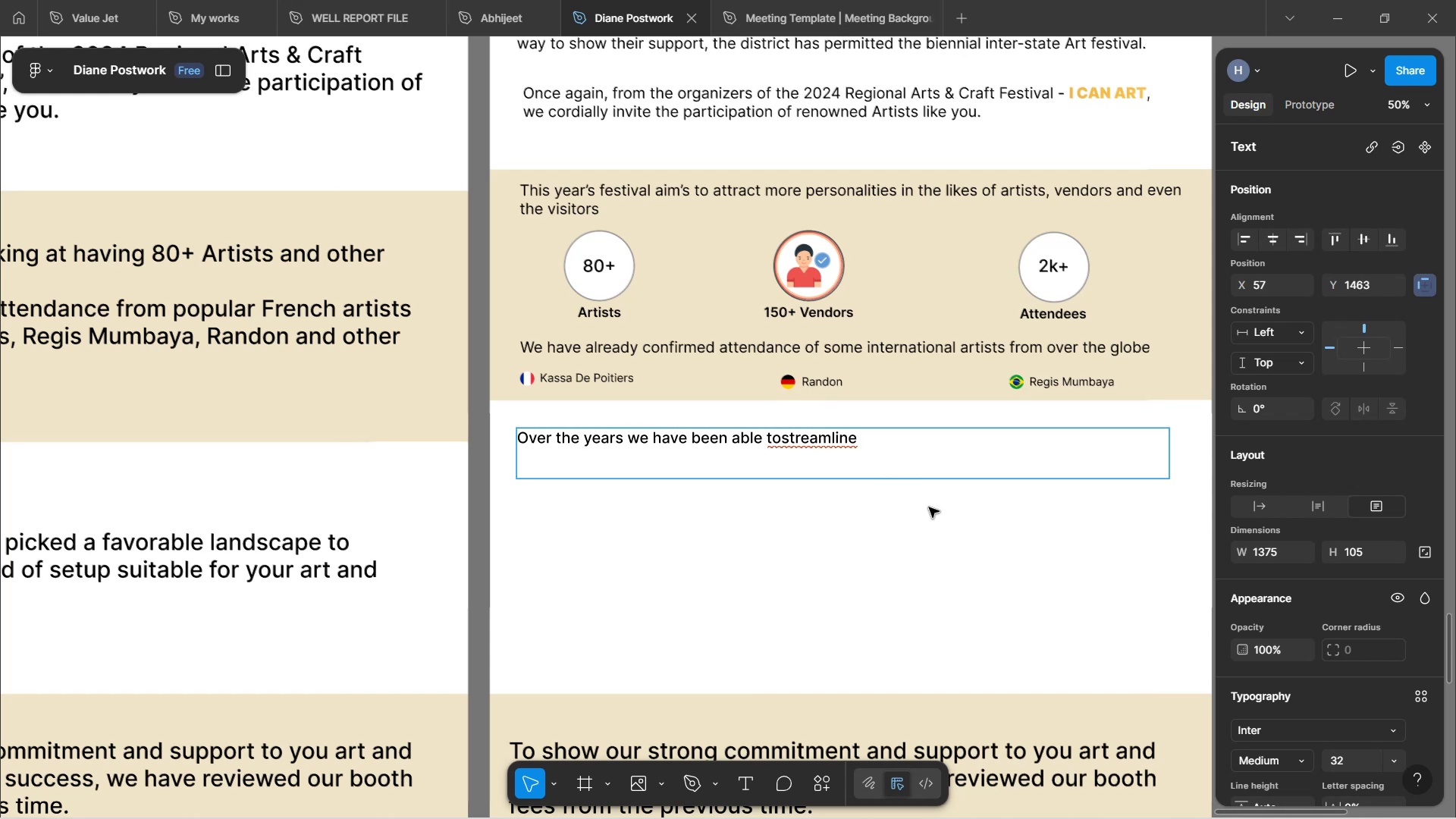 
hold_key(key=ArrowLeft, duration=0.98)
 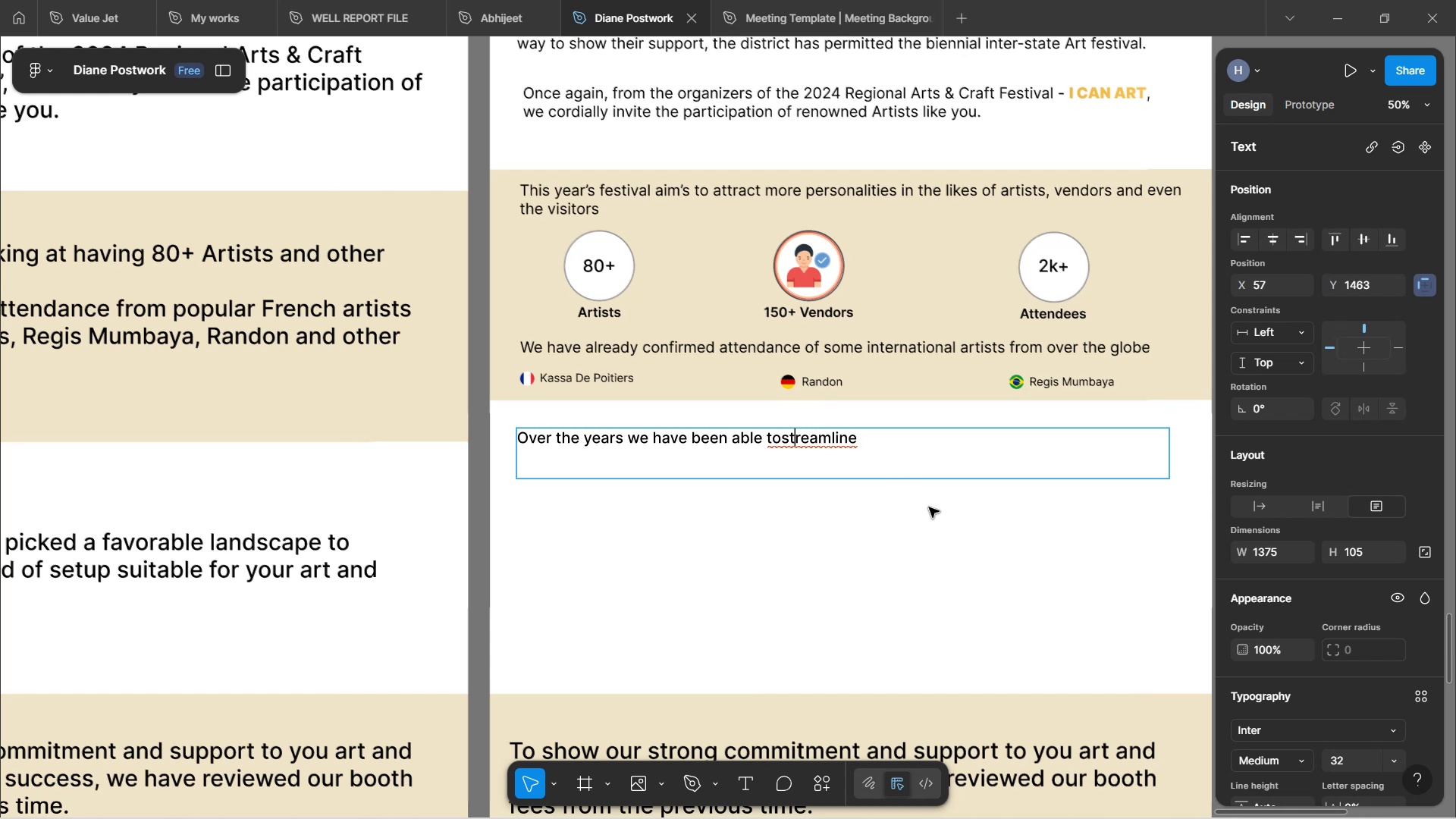 
key(ArrowLeft)
 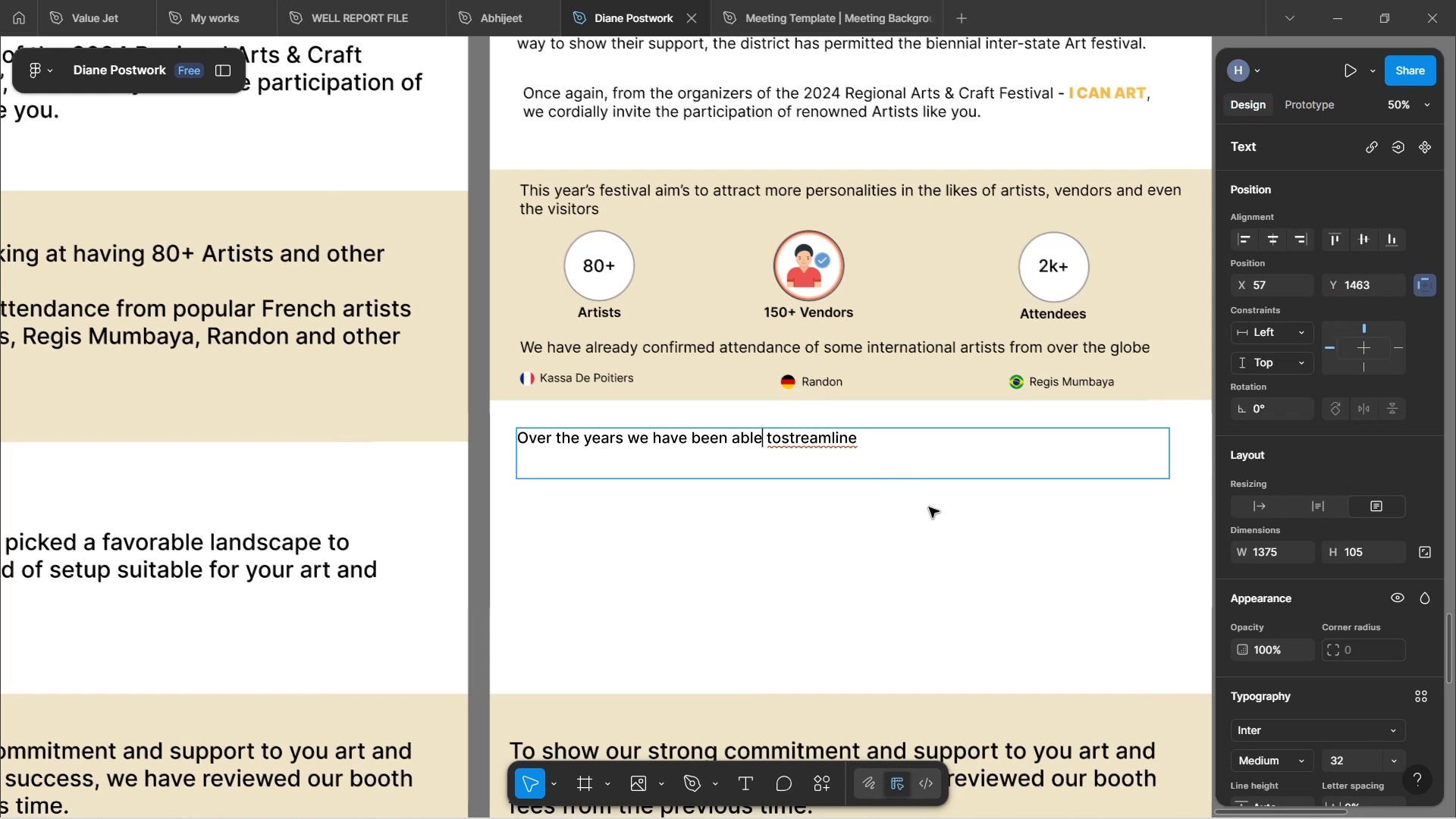 
key(ArrowRight)
 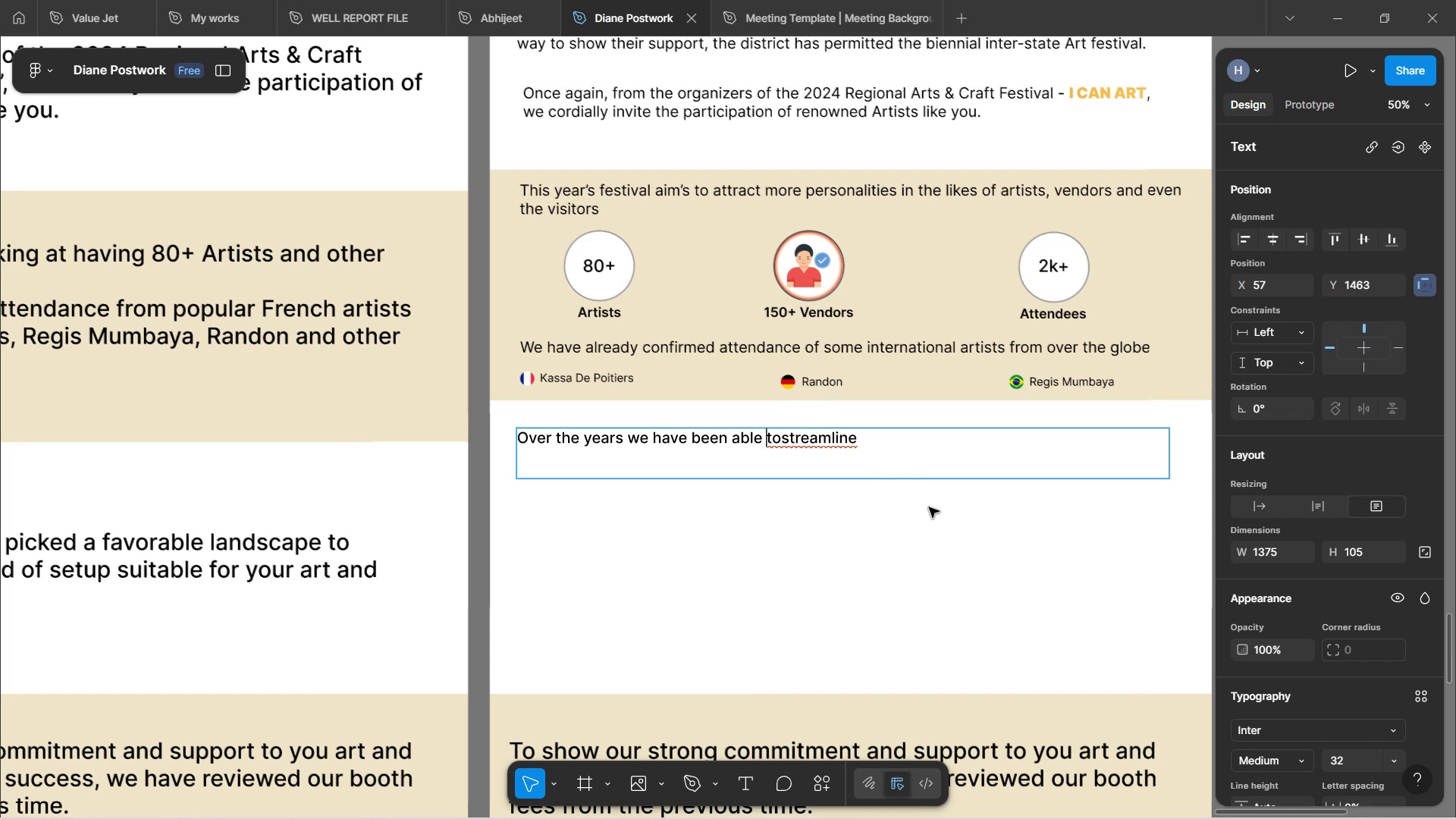 
key(ArrowRight)
 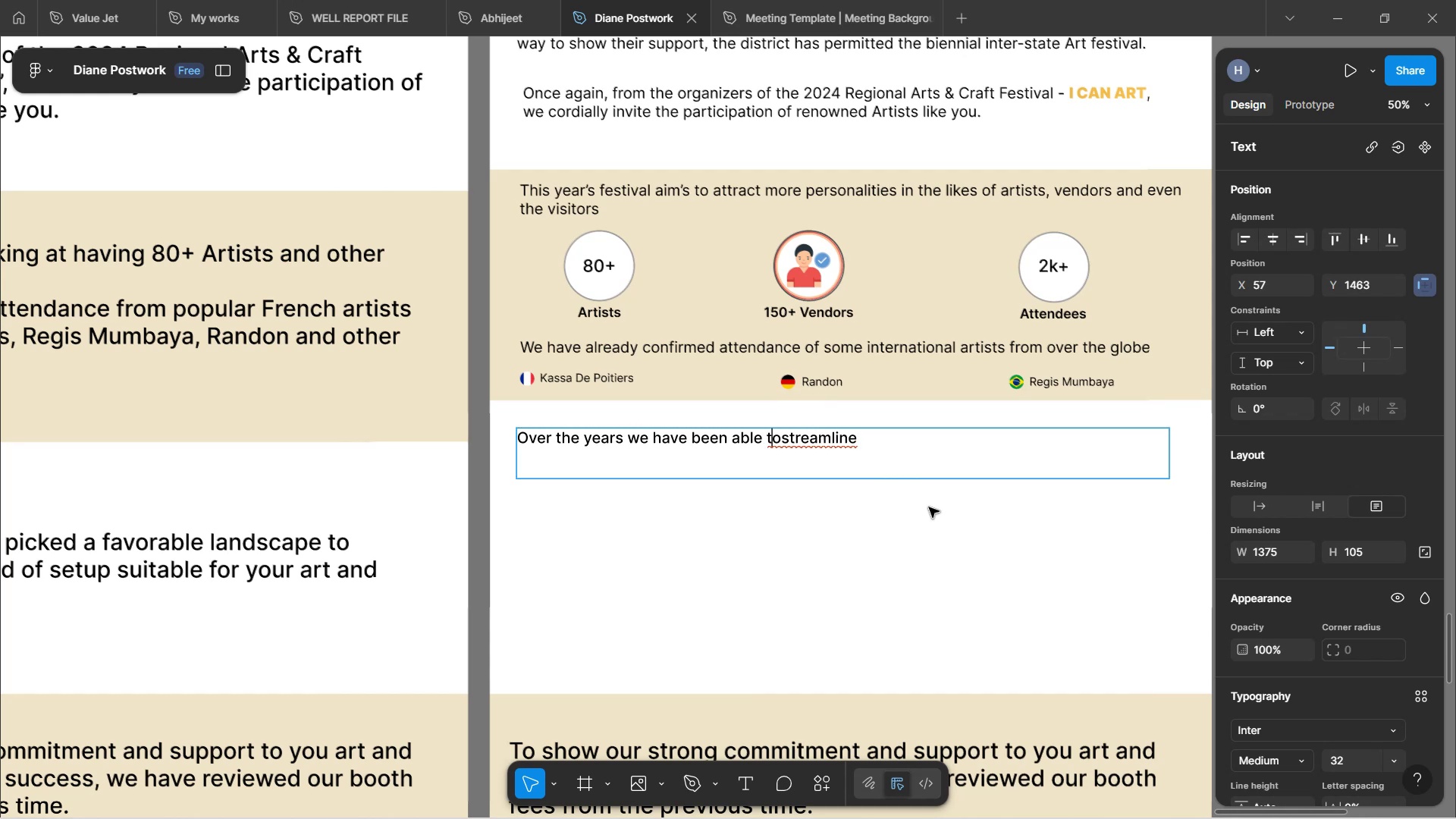 
key(ArrowRight)
 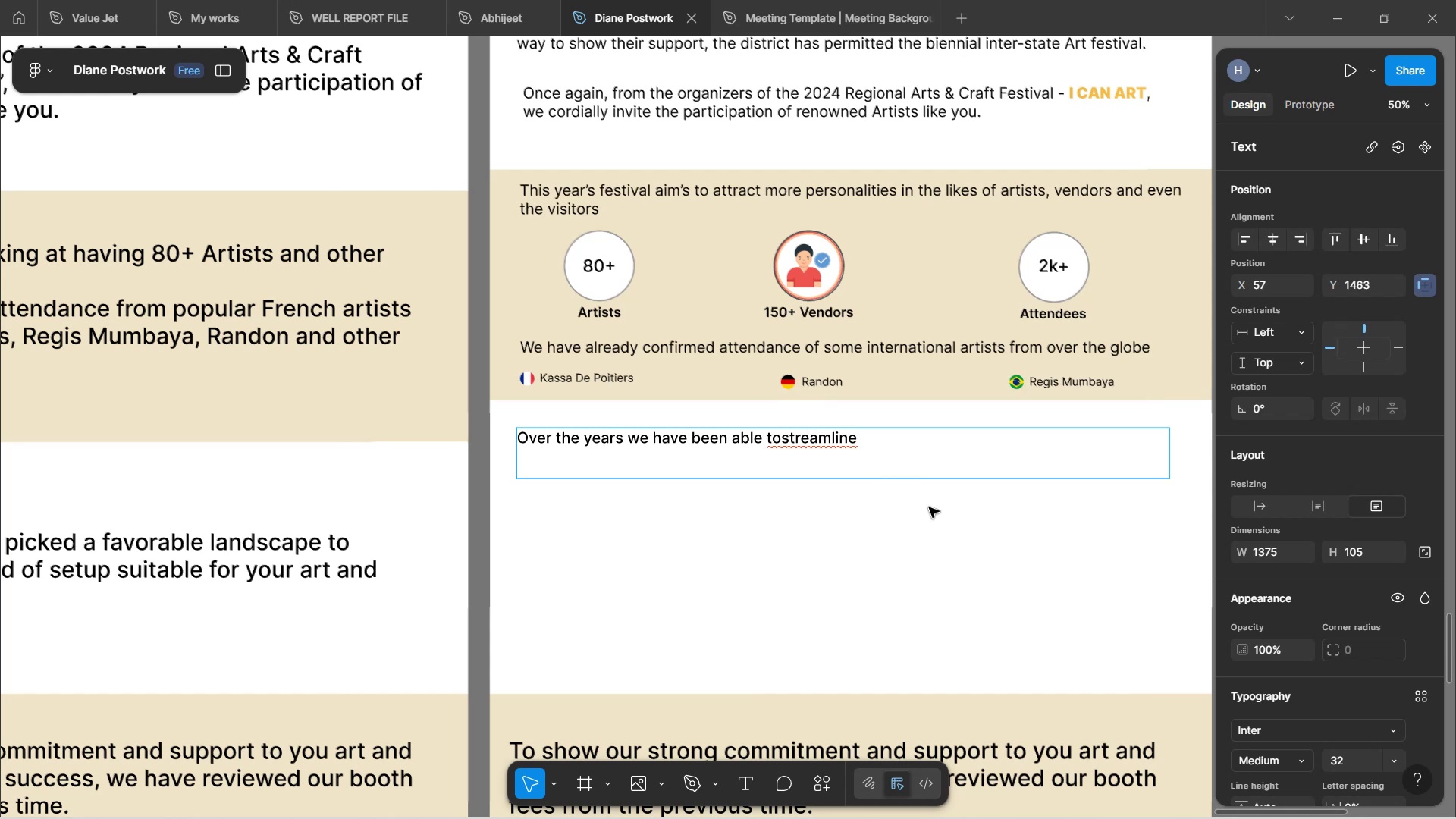 
key(Space)
 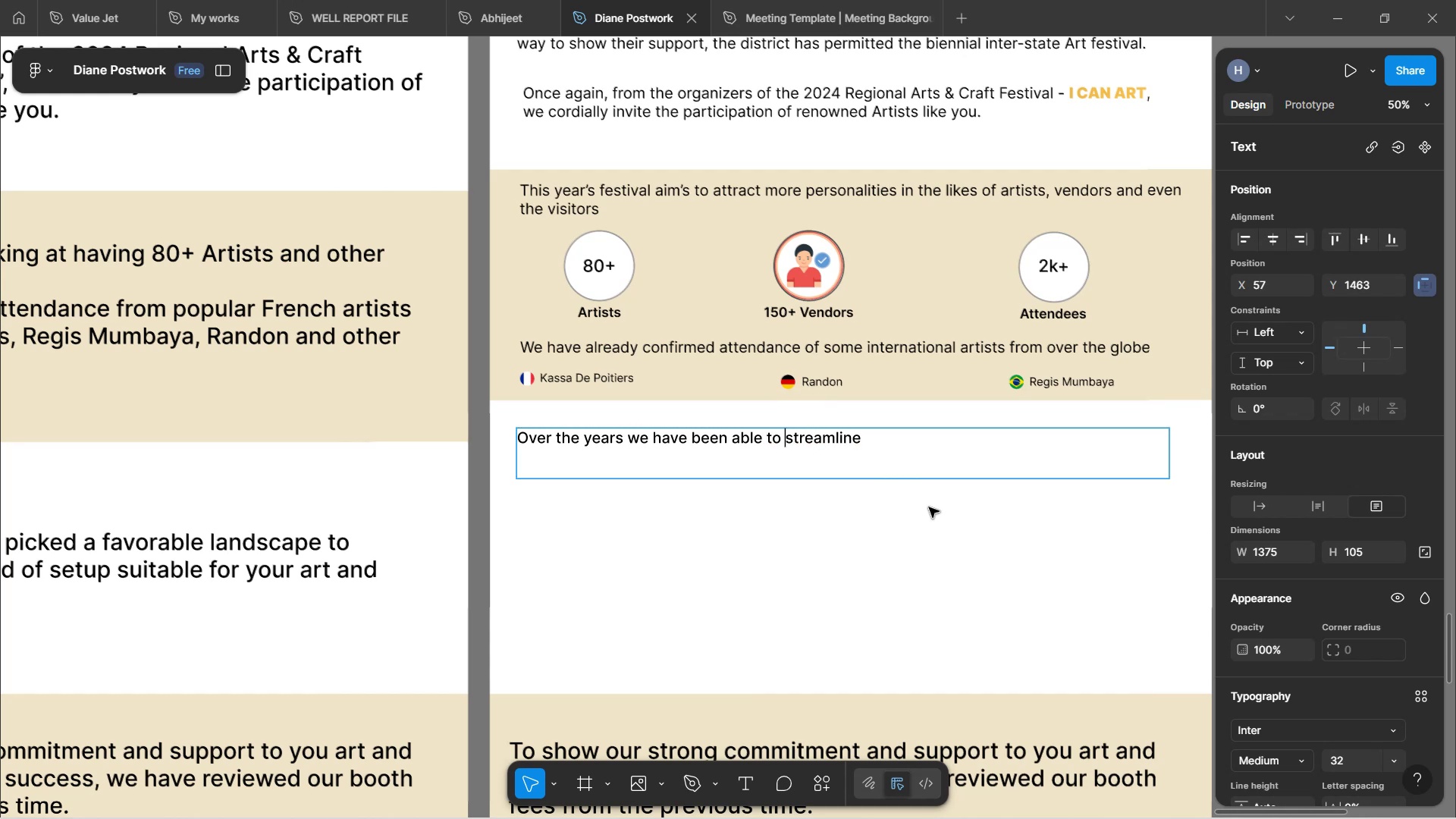 
hold_key(key=ArrowRight, duration=0.94)
 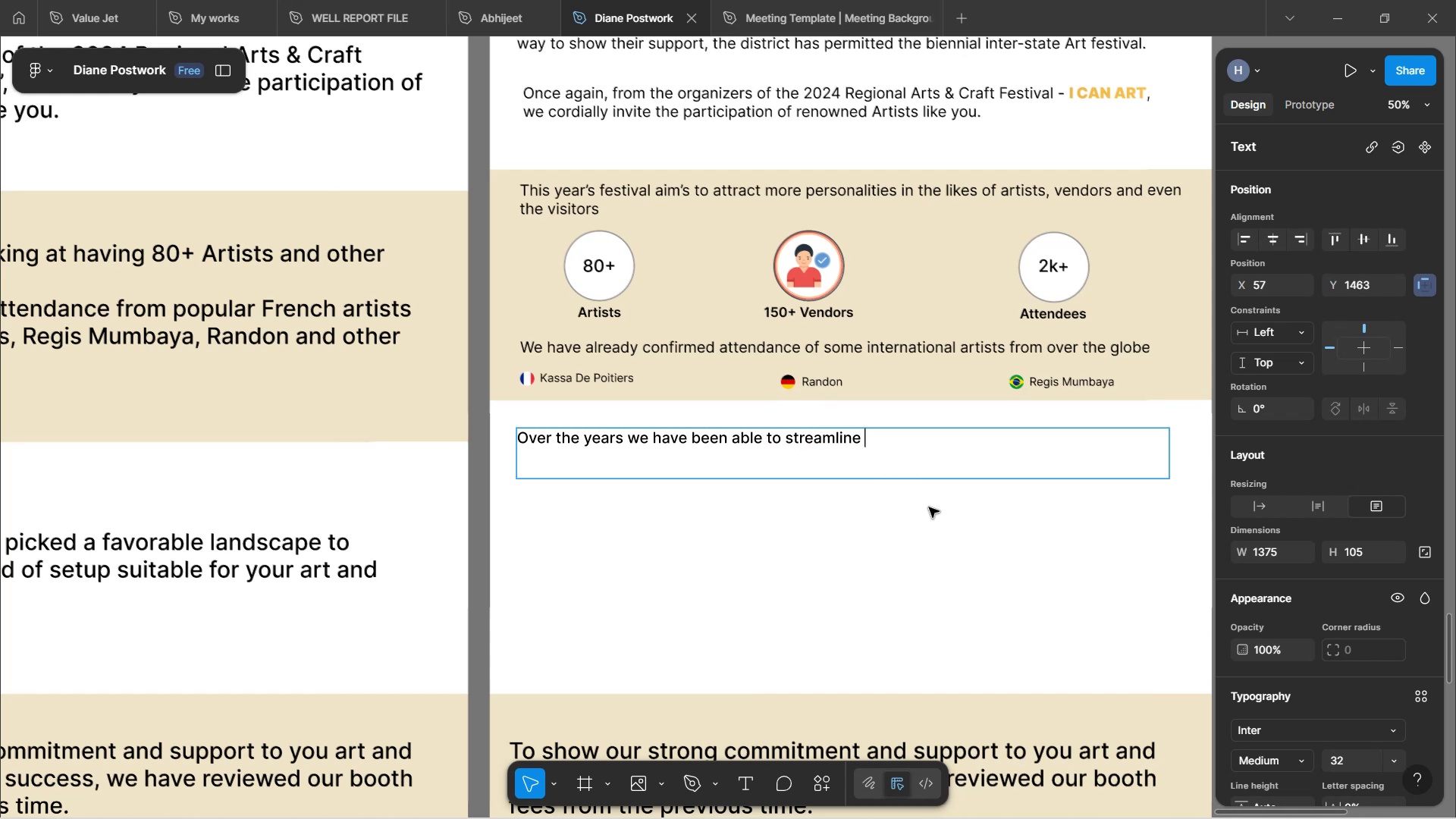 
key(ArrowRight)
 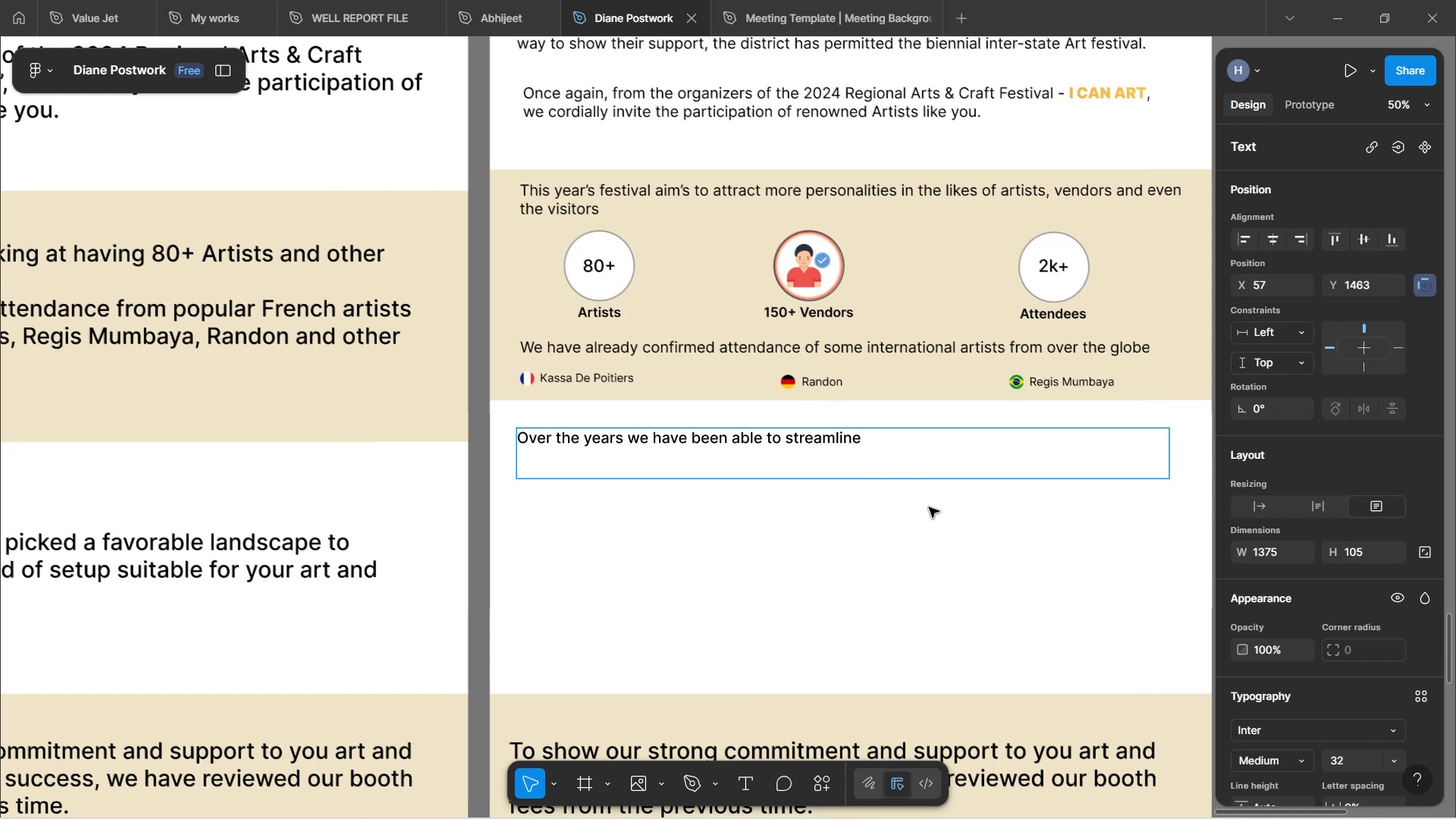 
type(our target audience )
 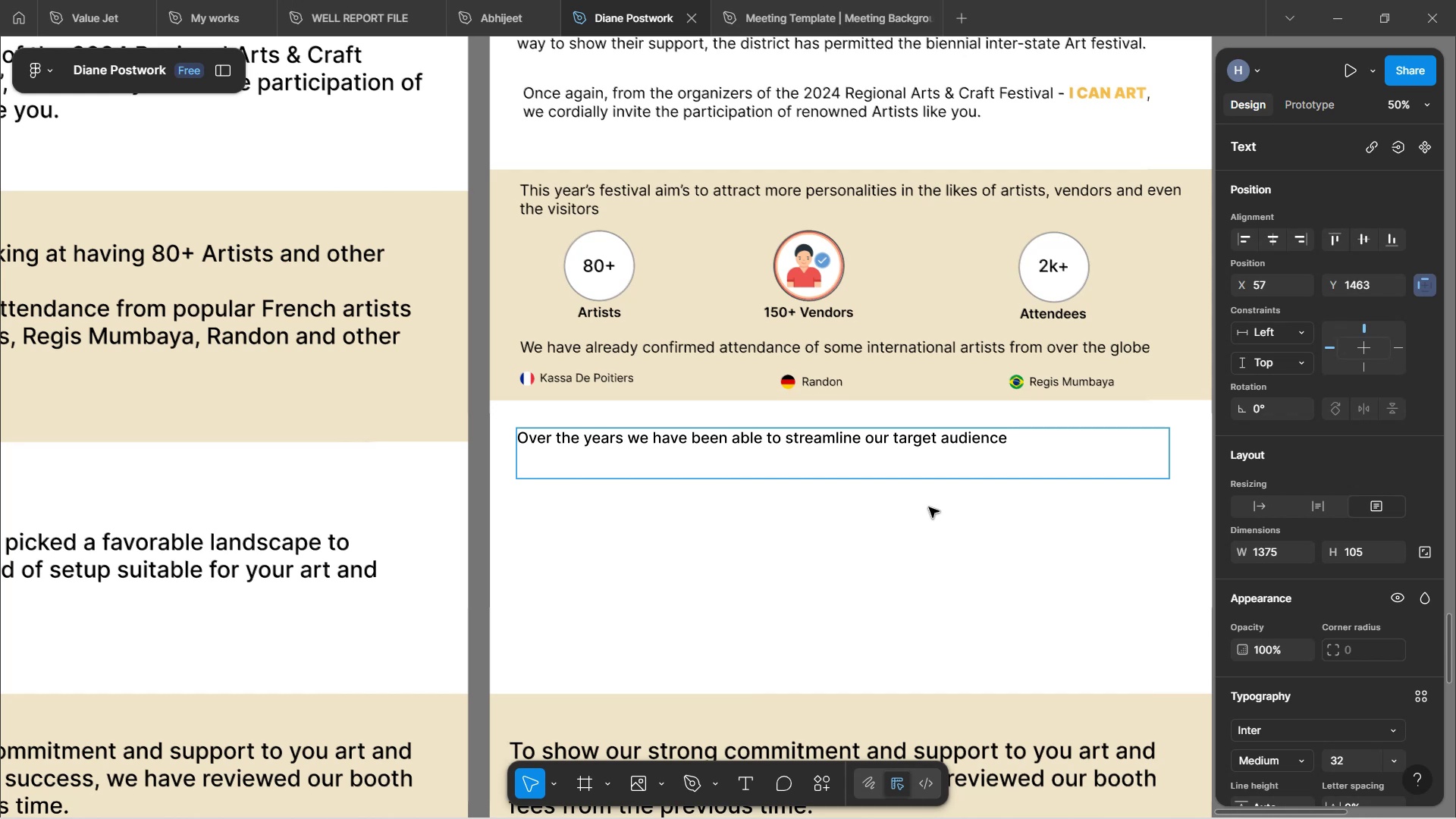 
wait(70.79)
 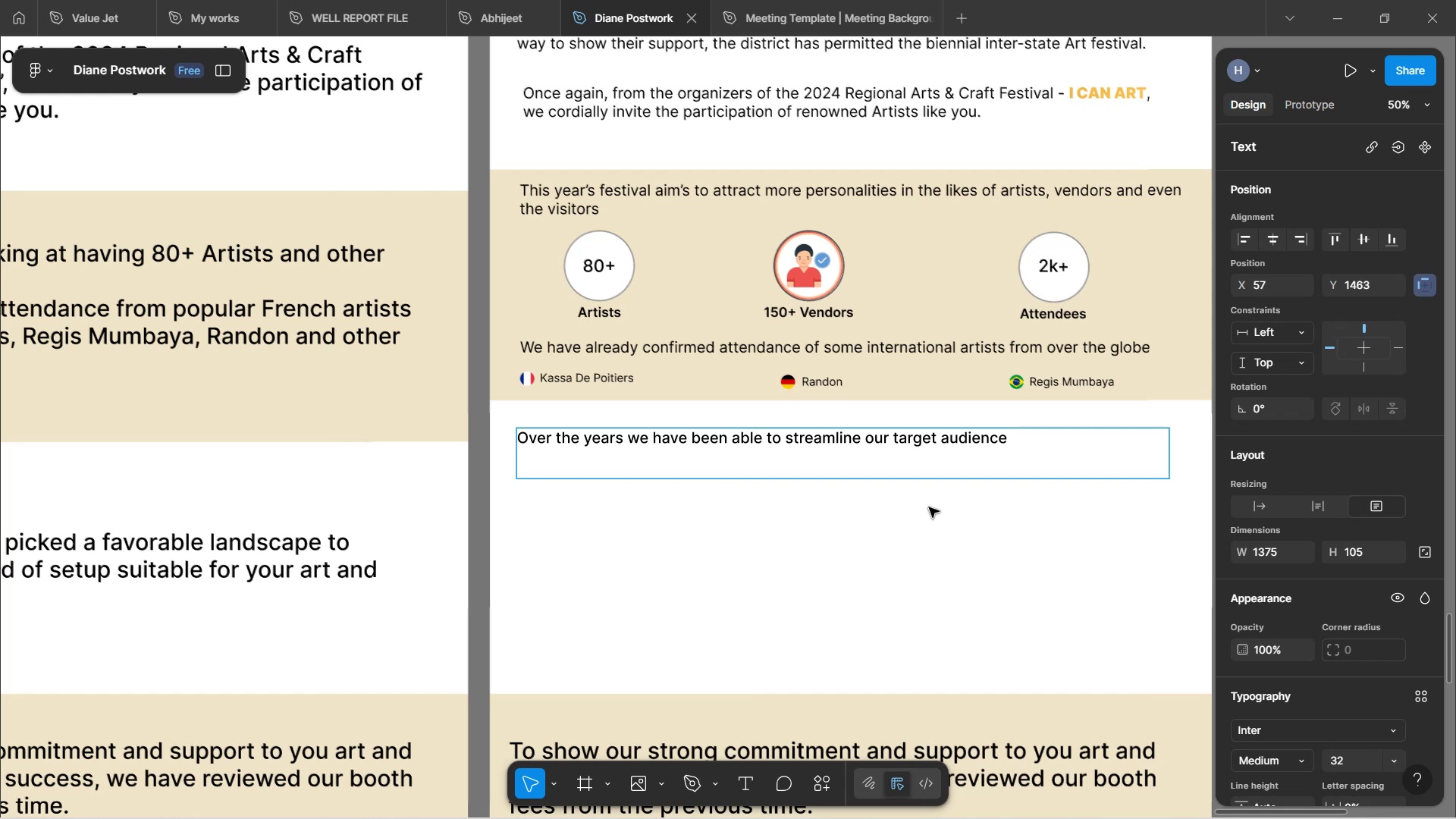 
type(suitable for this kind of eve)
key(Backspace)
type(ent)
 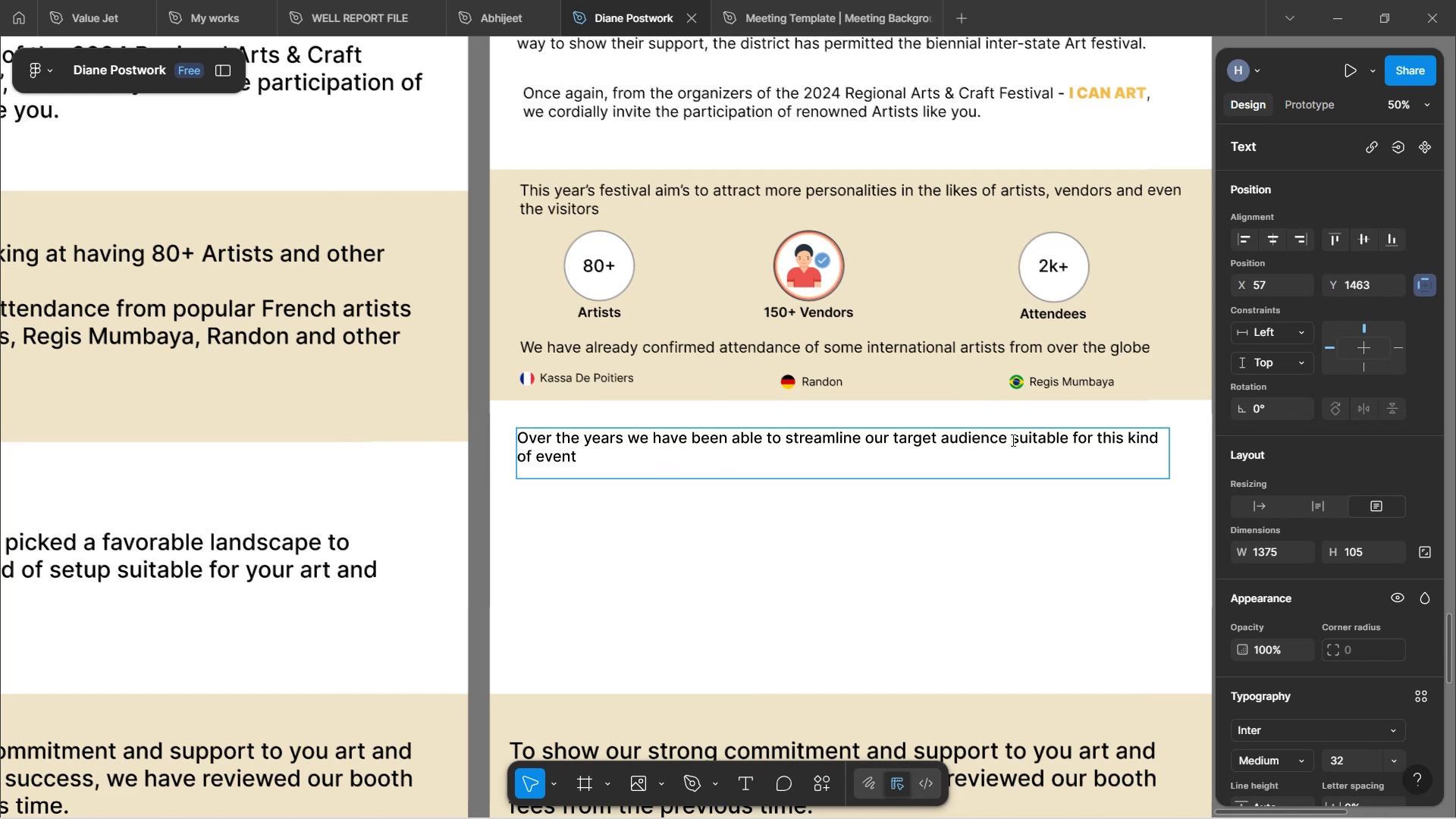 
wait(5.32)
 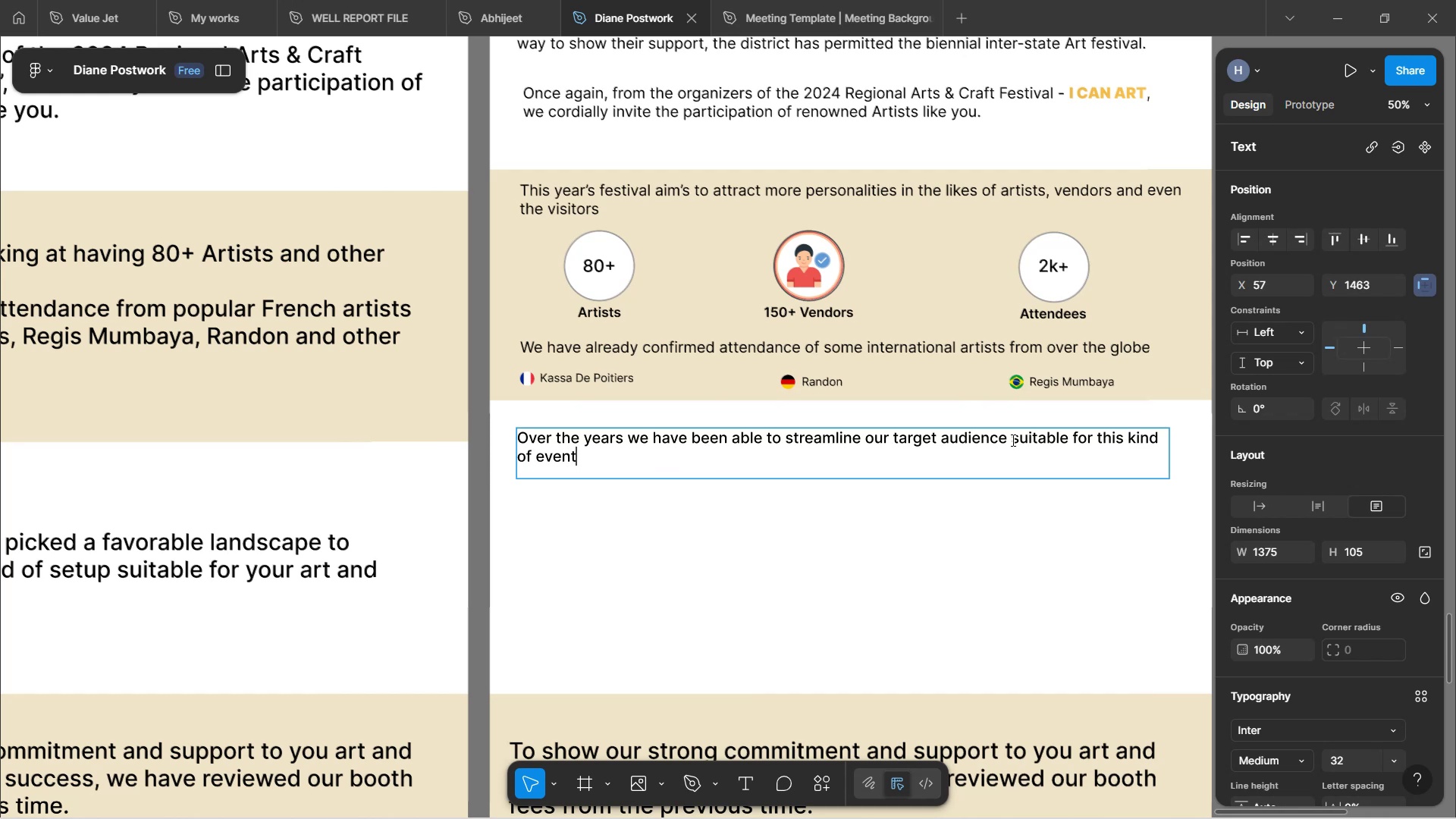 
key(Period)
 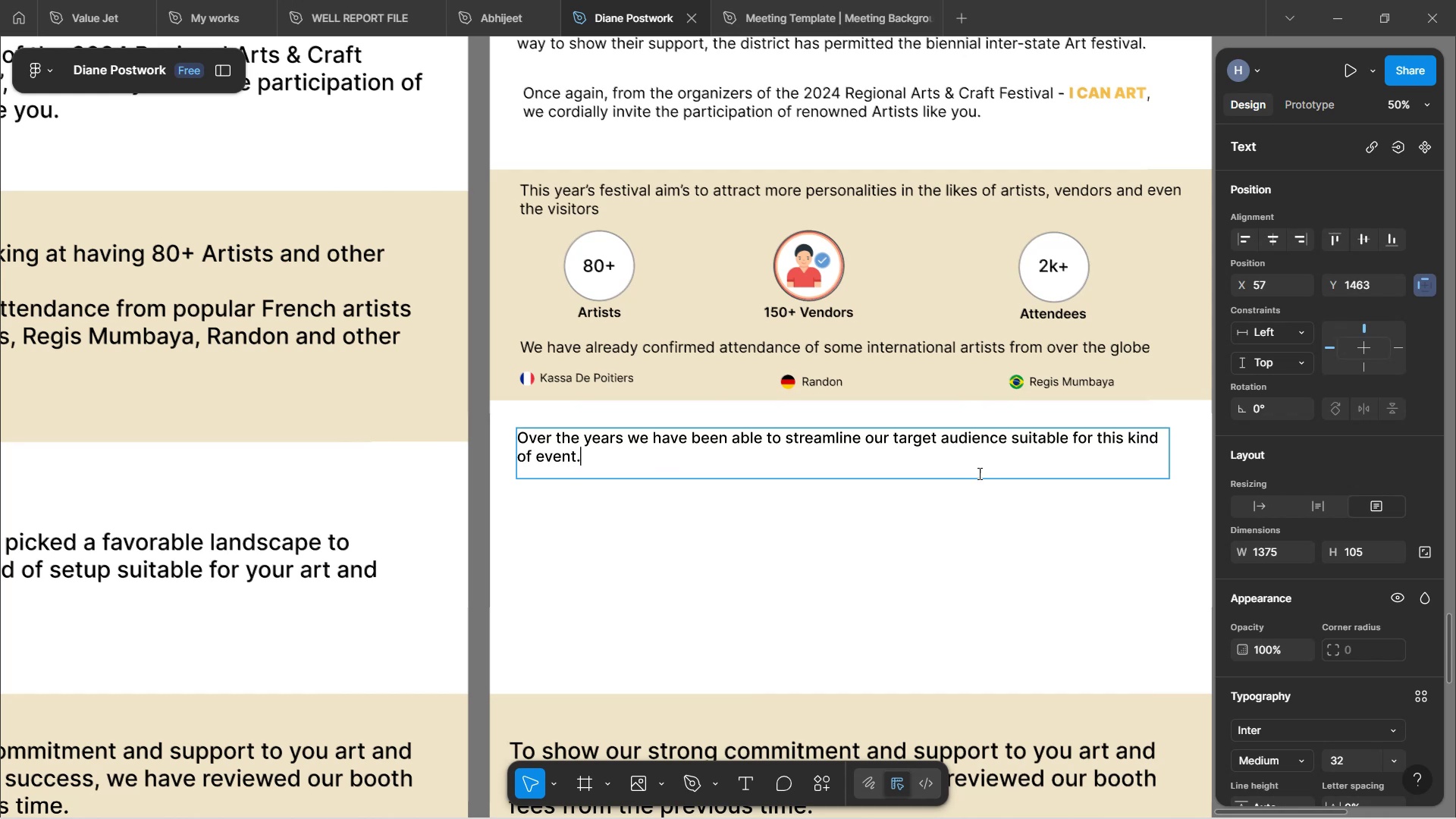 
left_click([966, 513])
 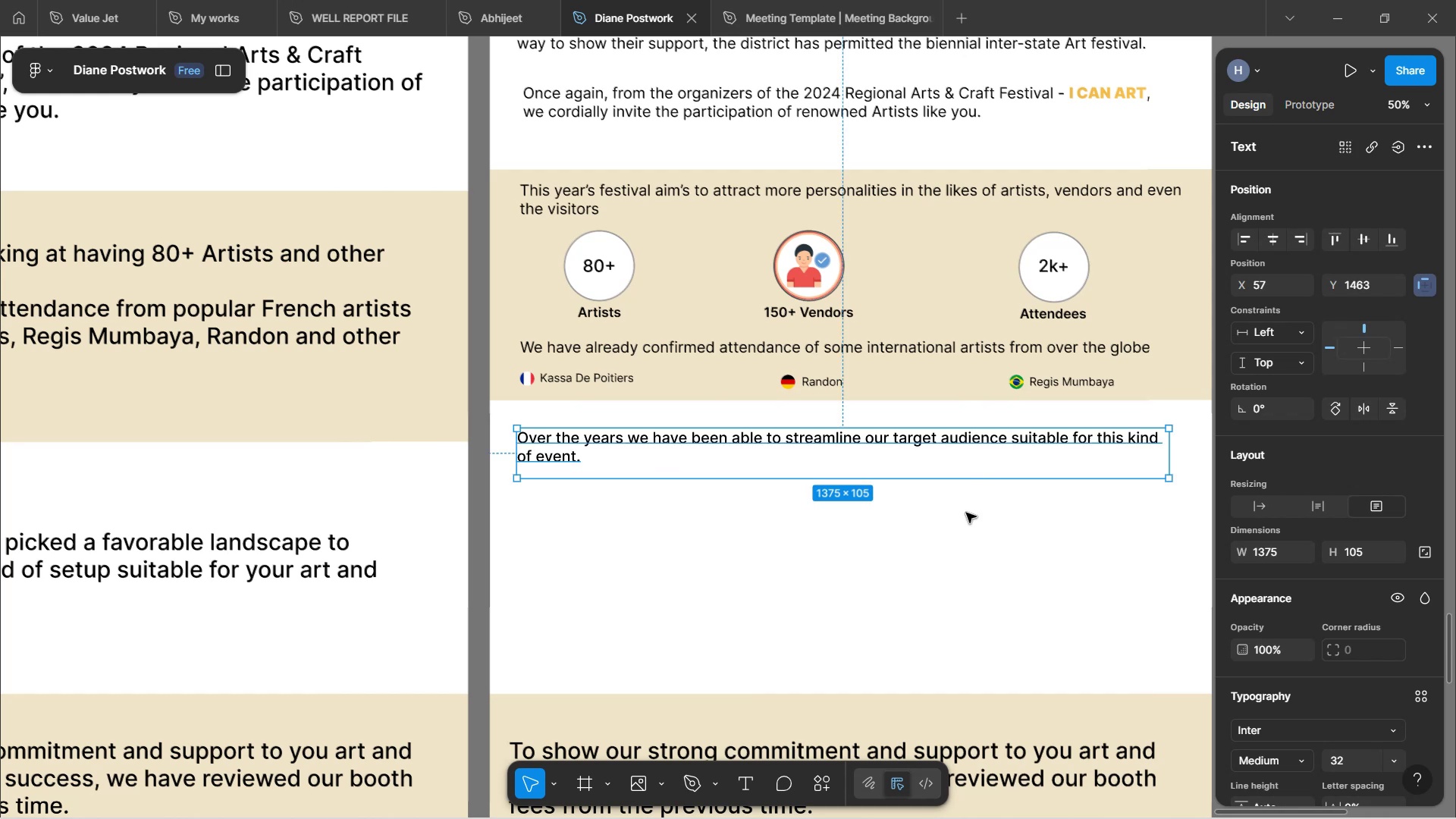 
left_click([966, 513])
 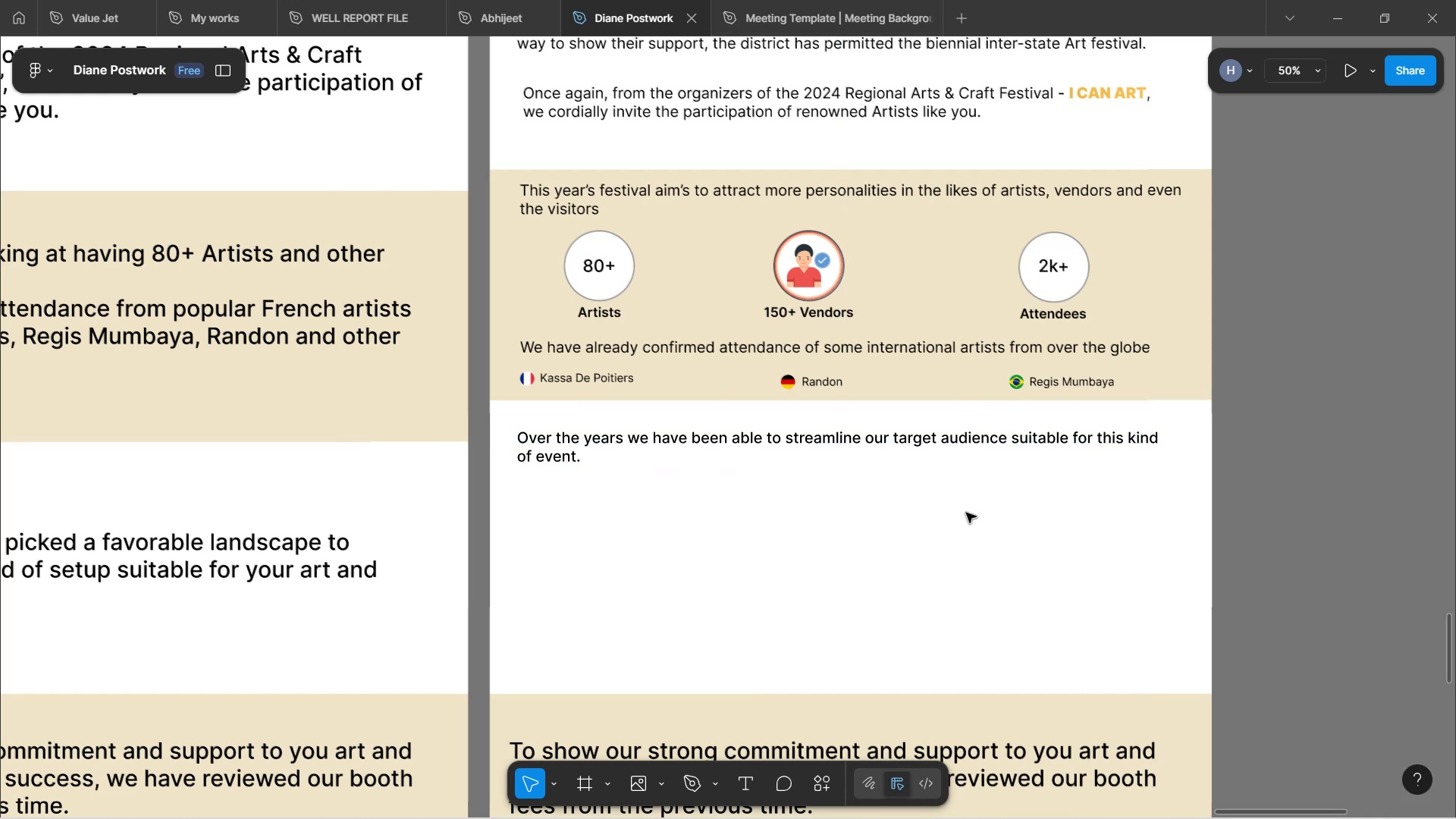 
hold_key(key=Space, duration=0.95)
 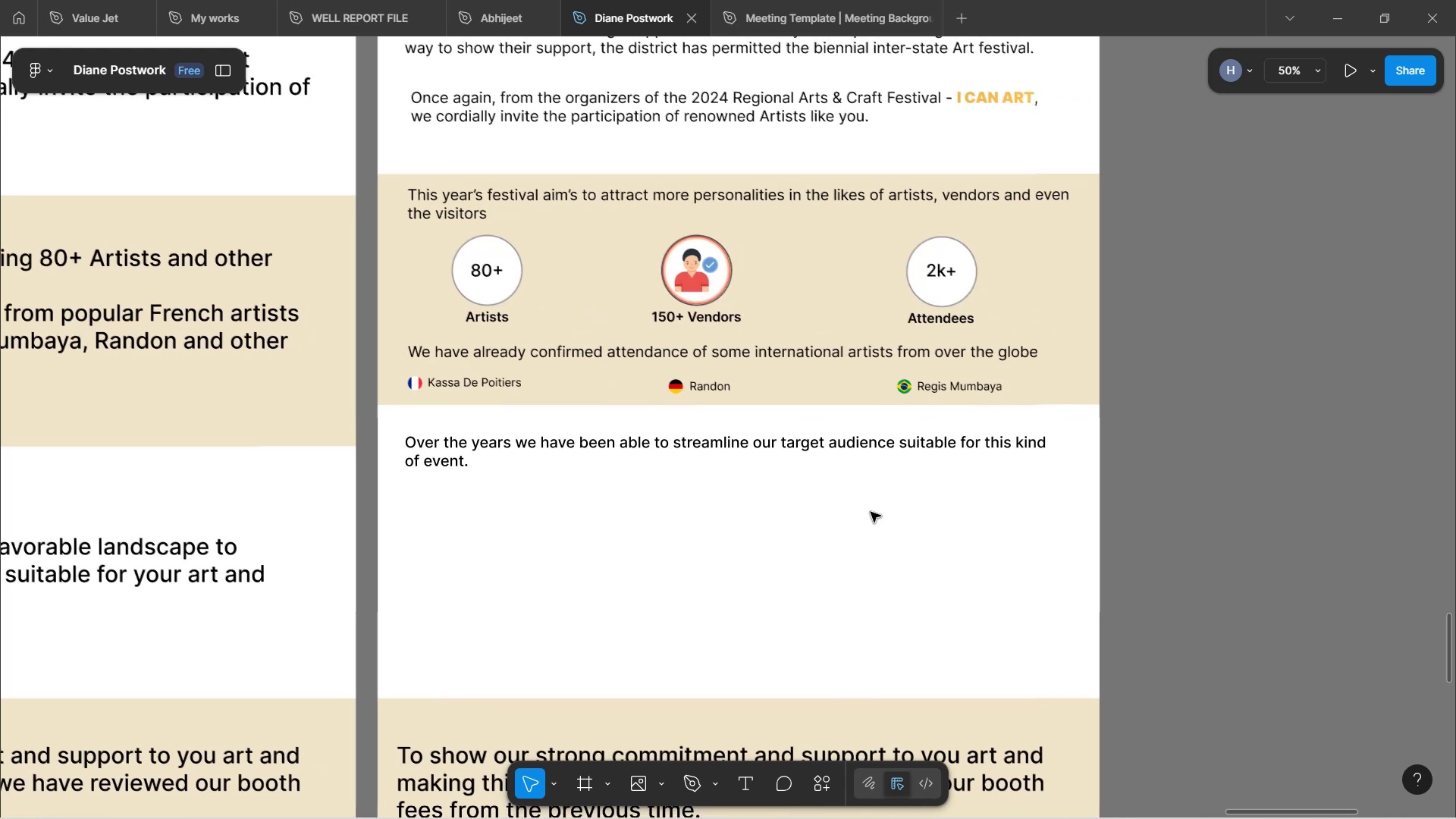 
left_click_drag(start_coordinate=[966, 513], to_coordinate=[854, 517])
 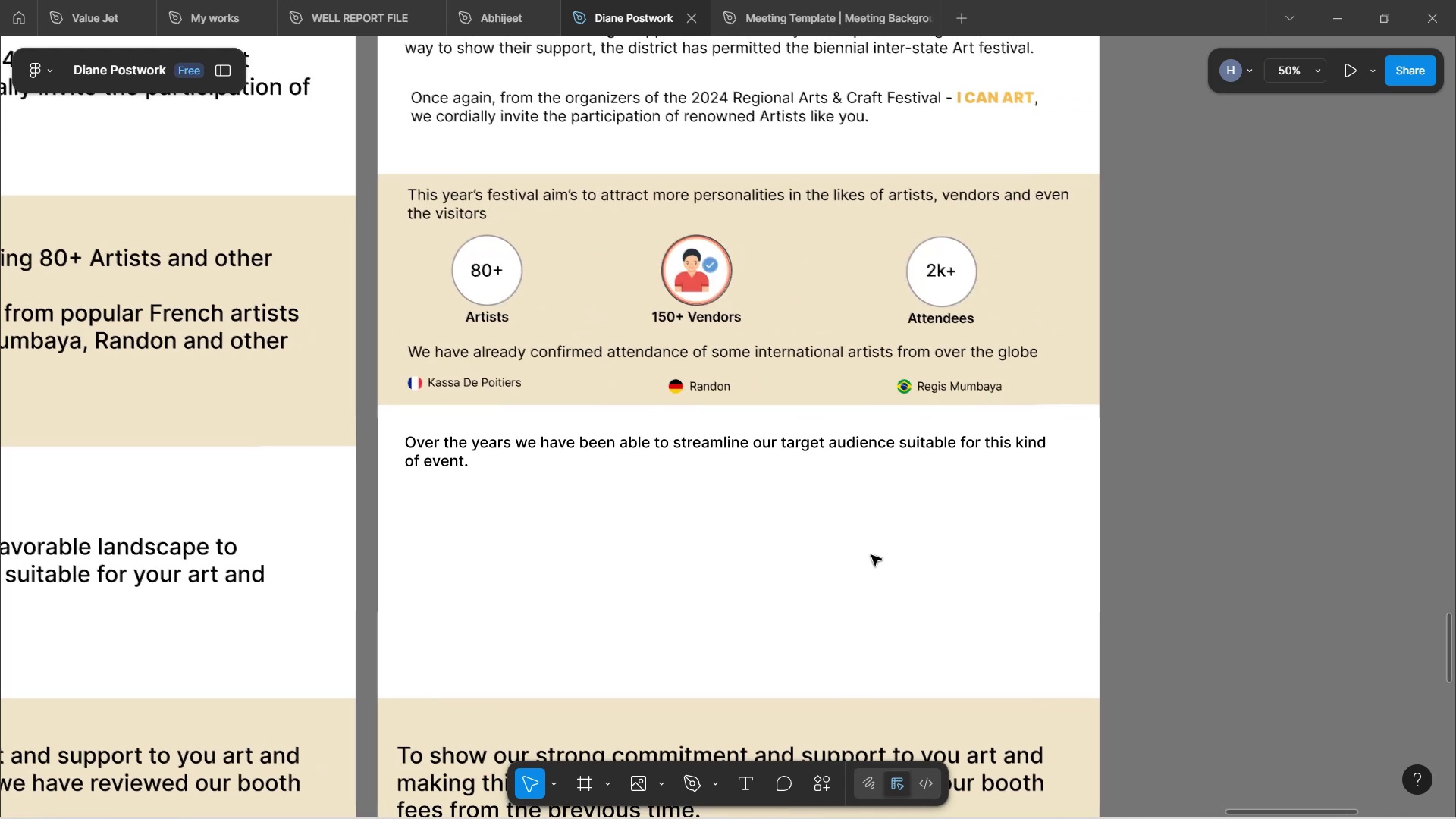 
wait(11.23)
 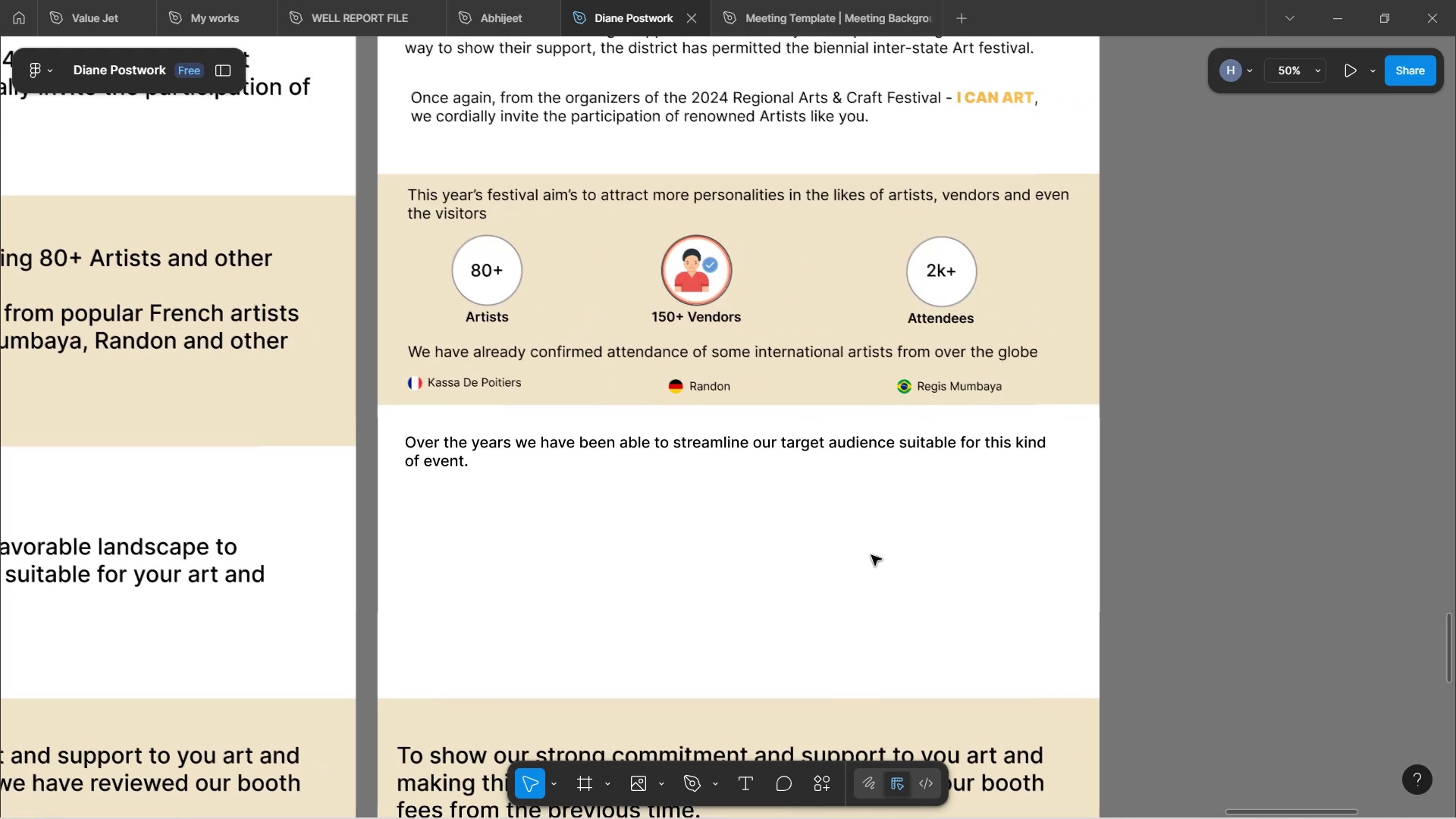 
scroll: coordinate [817, 540], scroll_direction: down, amount: 1.0
 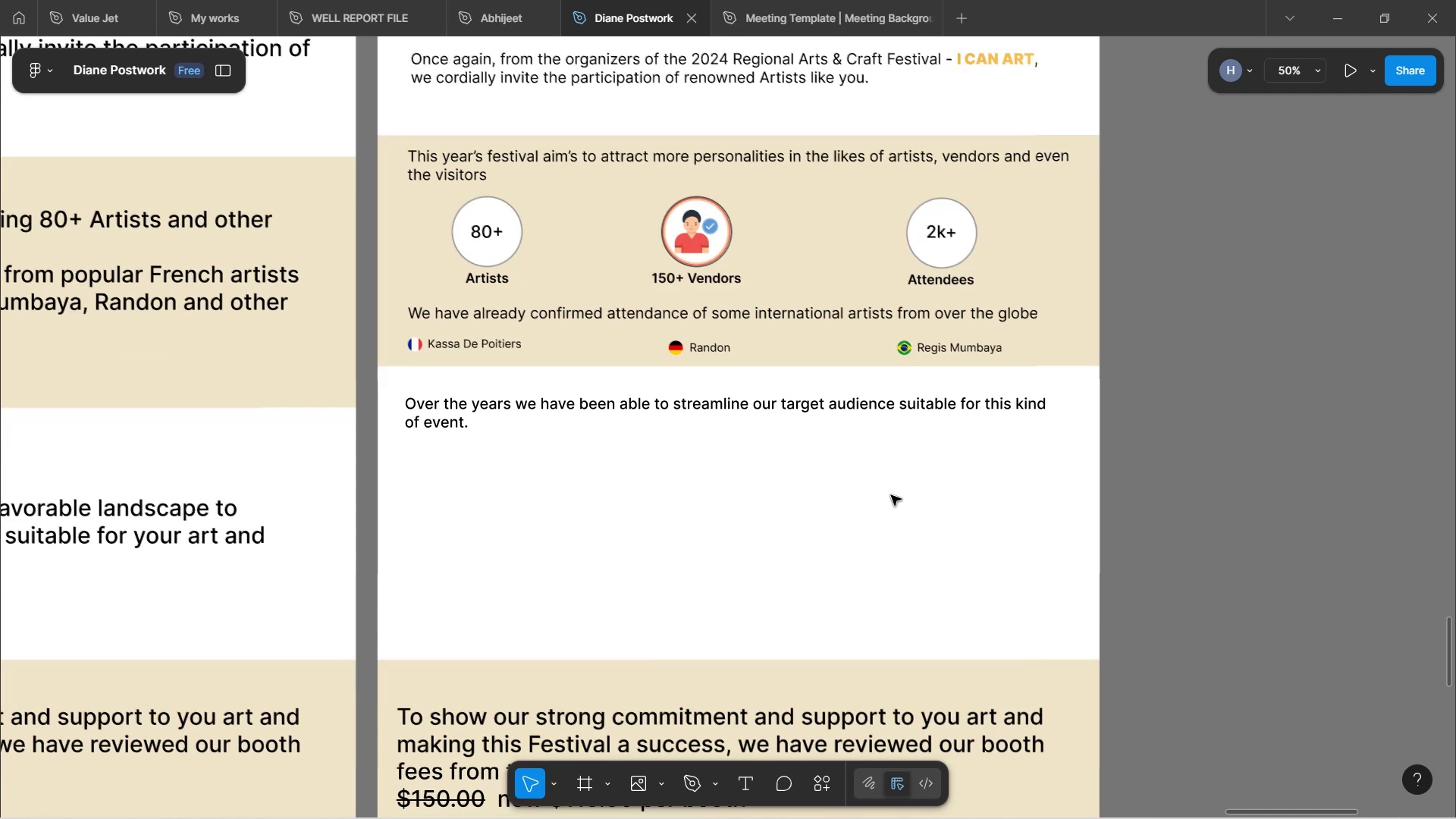 
hold_key(key=Space, duration=1.04)
 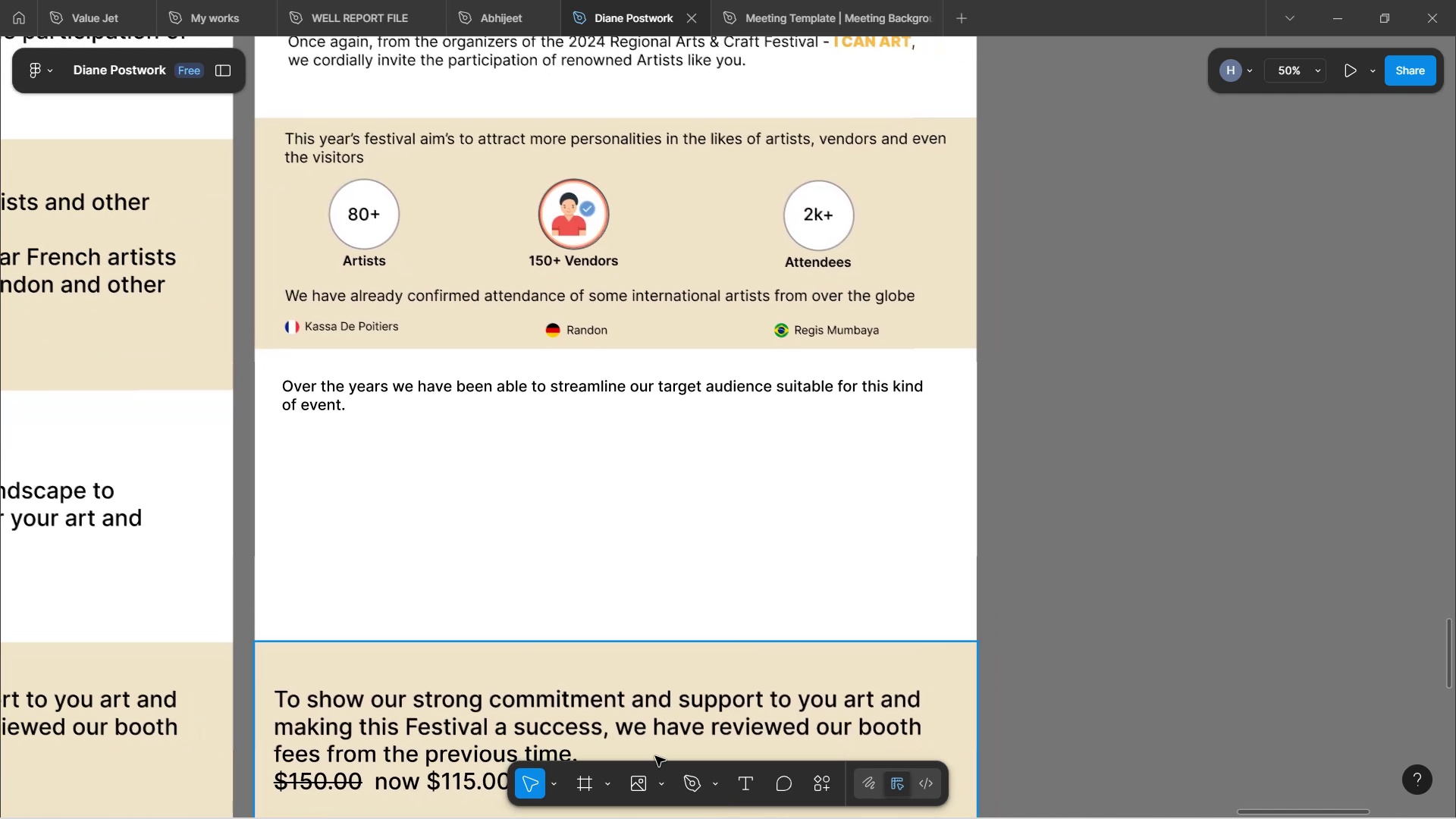 
left_click_drag(start_coordinate=[911, 519], to_coordinate=[788, 502])
 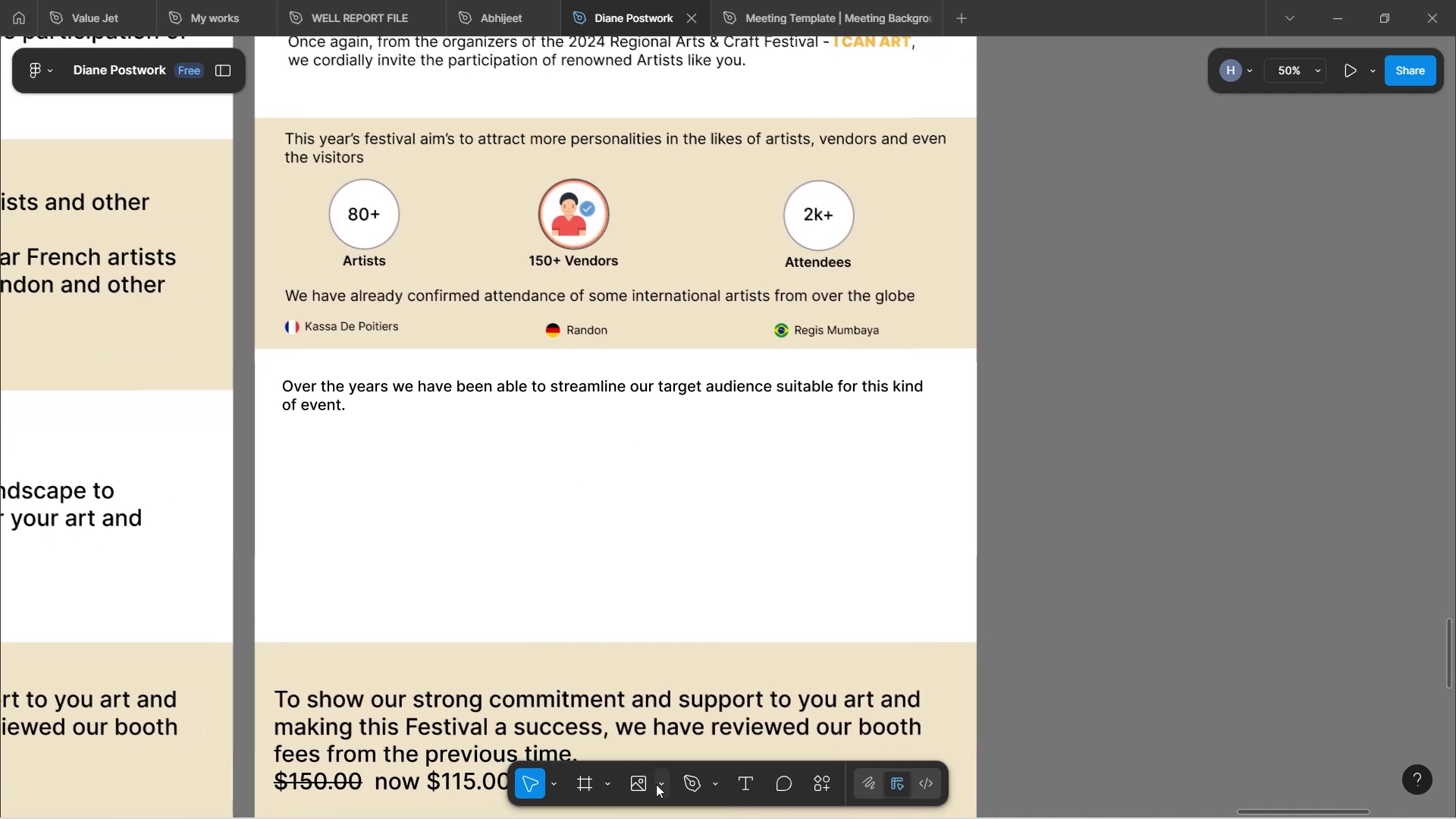 
left_click([656, 784])
 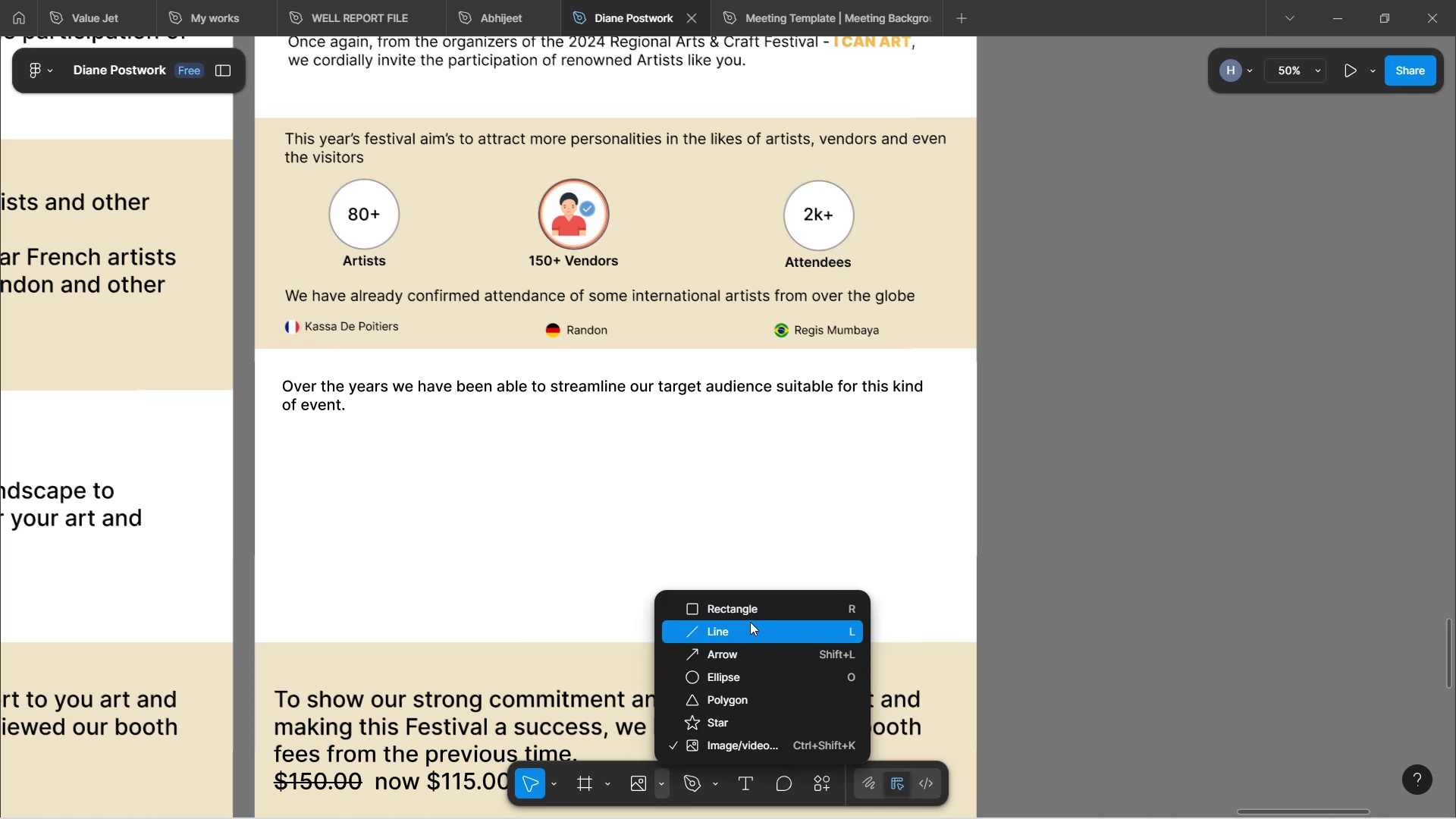 
left_click([753, 610])
 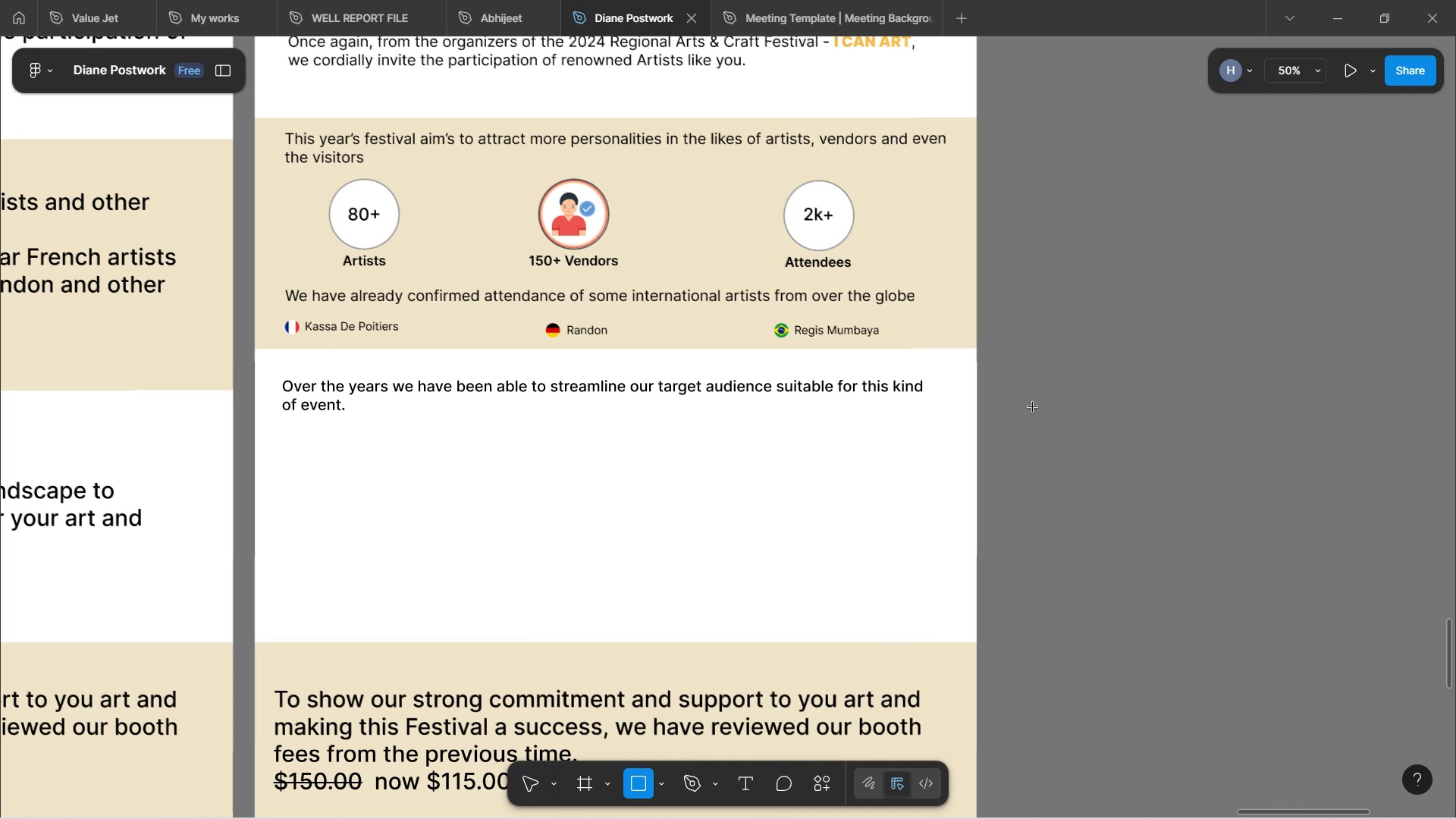 
left_click_drag(start_coordinate=[1026, 404], to_coordinate=[1056, 564])
 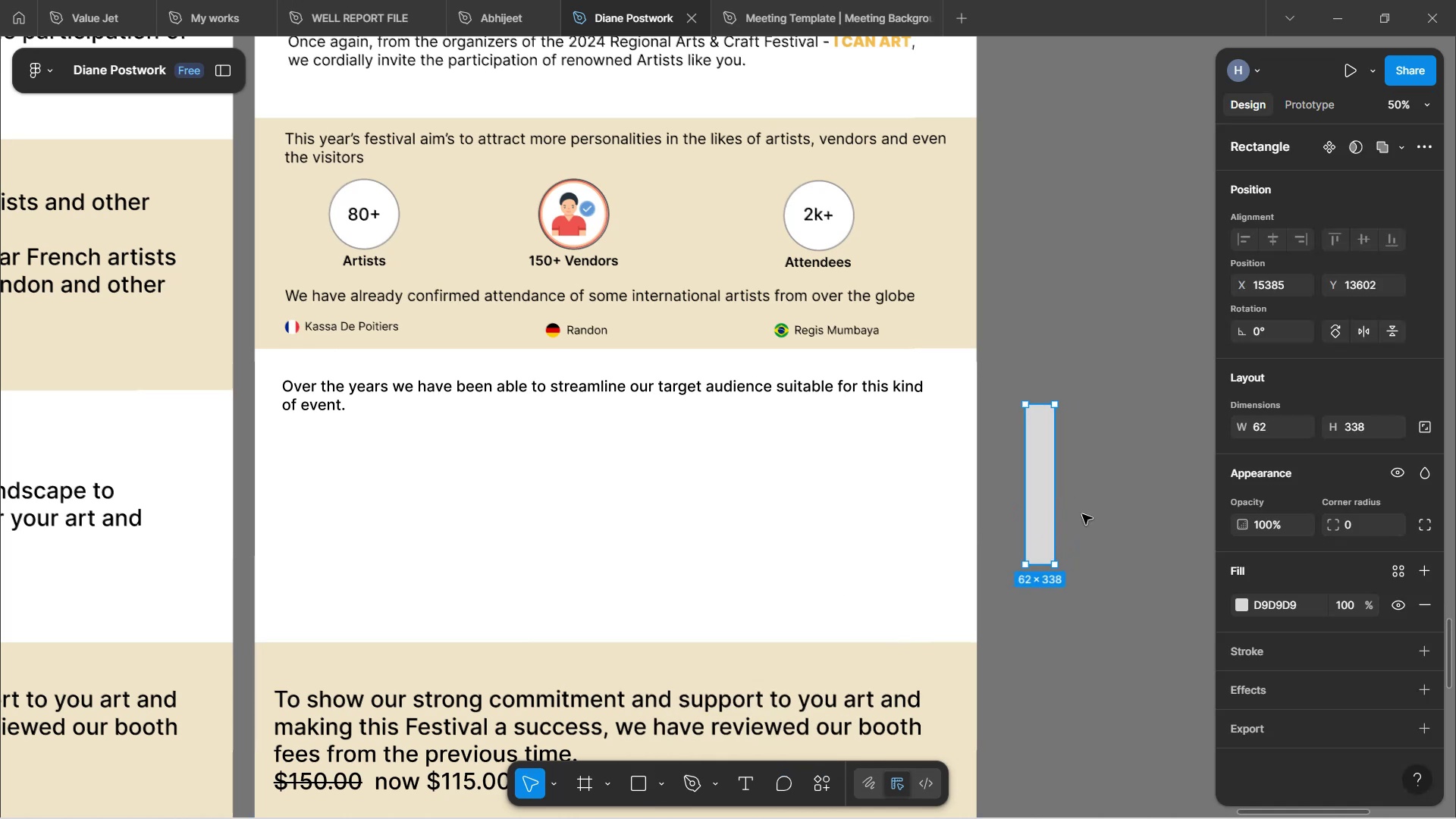 
left_click([1109, 508])
 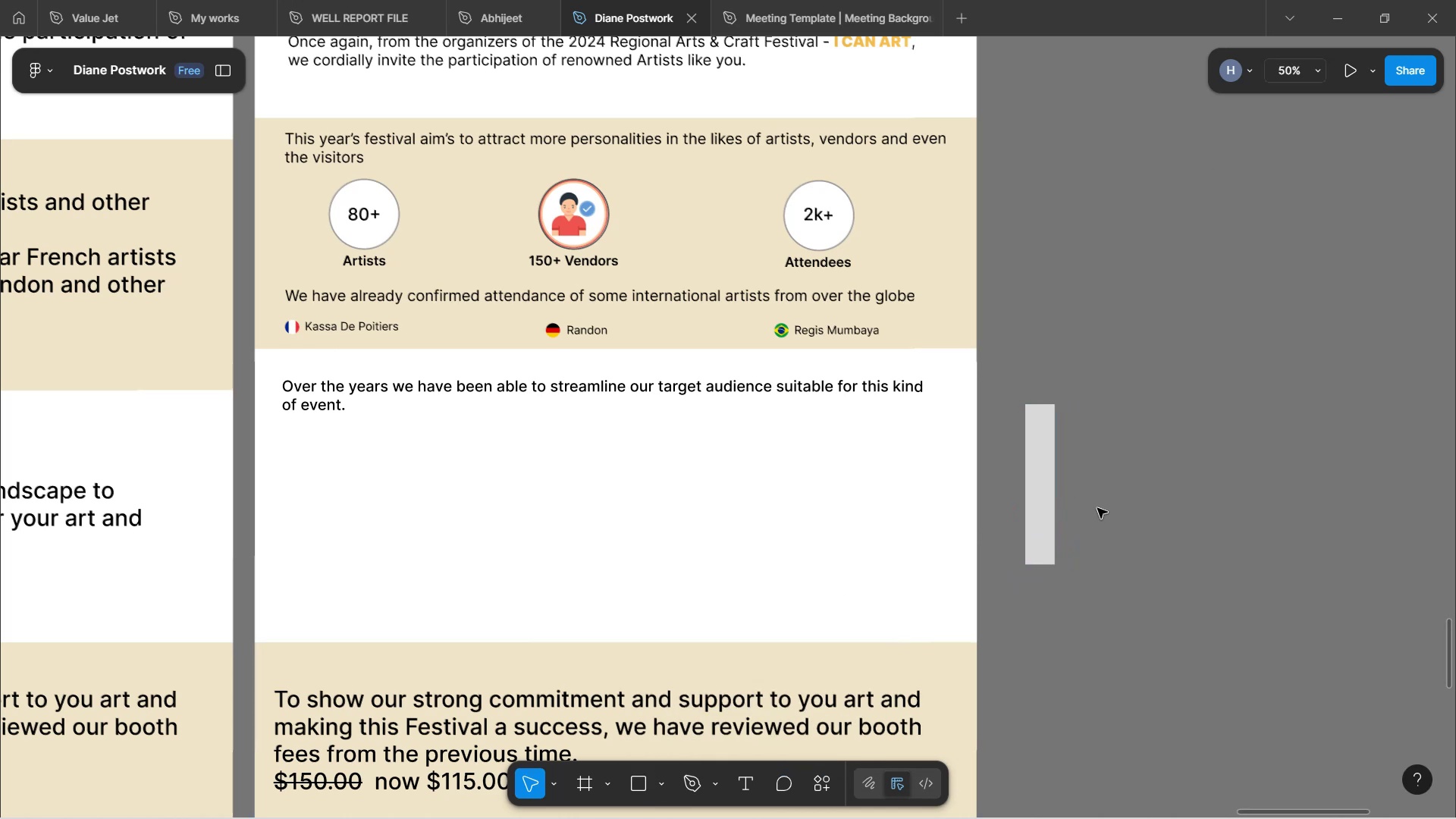 
hold_key(key=Space, duration=1.07)
 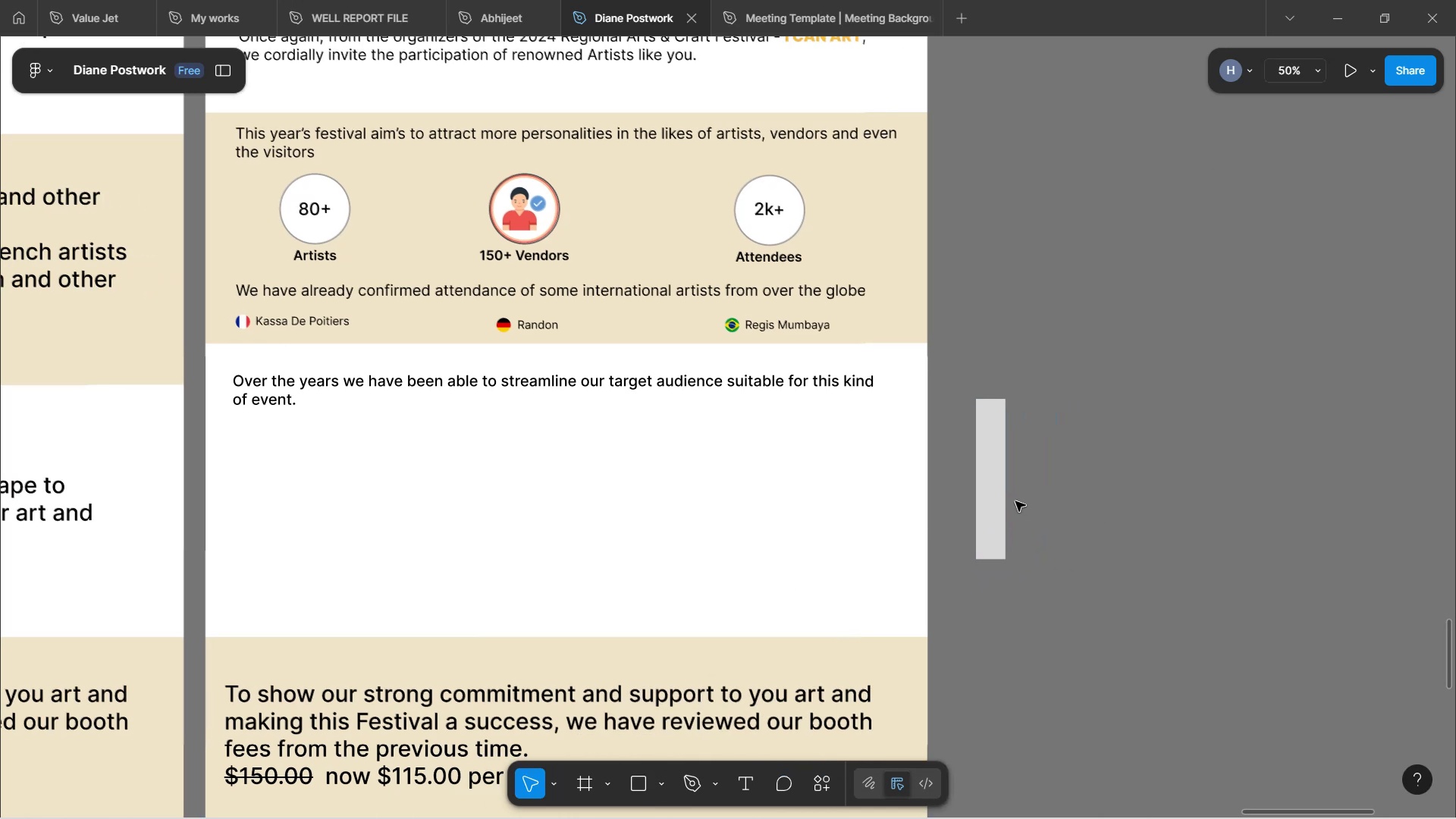 
left_click_drag(start_coordinate=[1097, 508], to_coordinate=[1046, 503])
 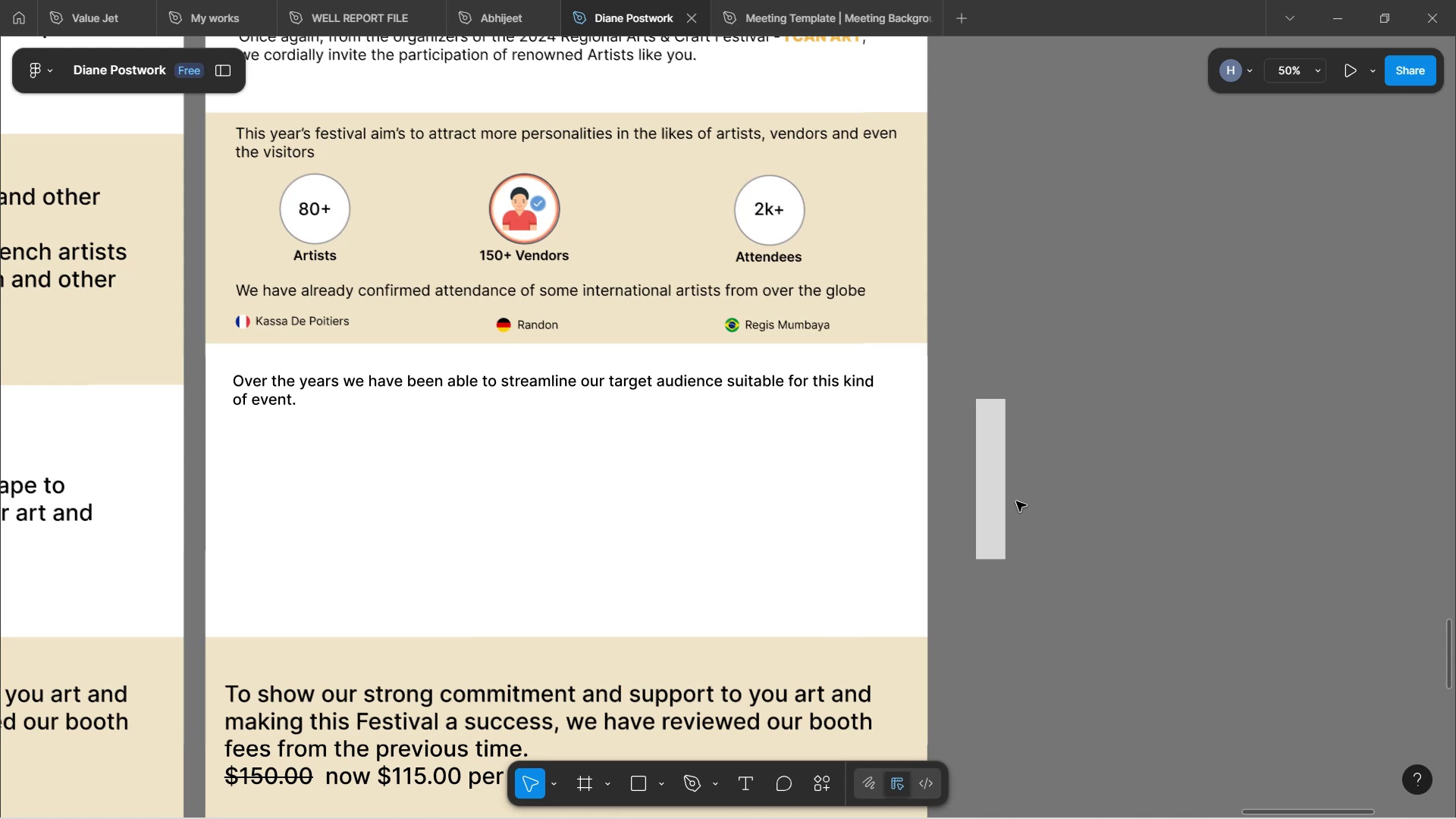 
wait(84.28)
 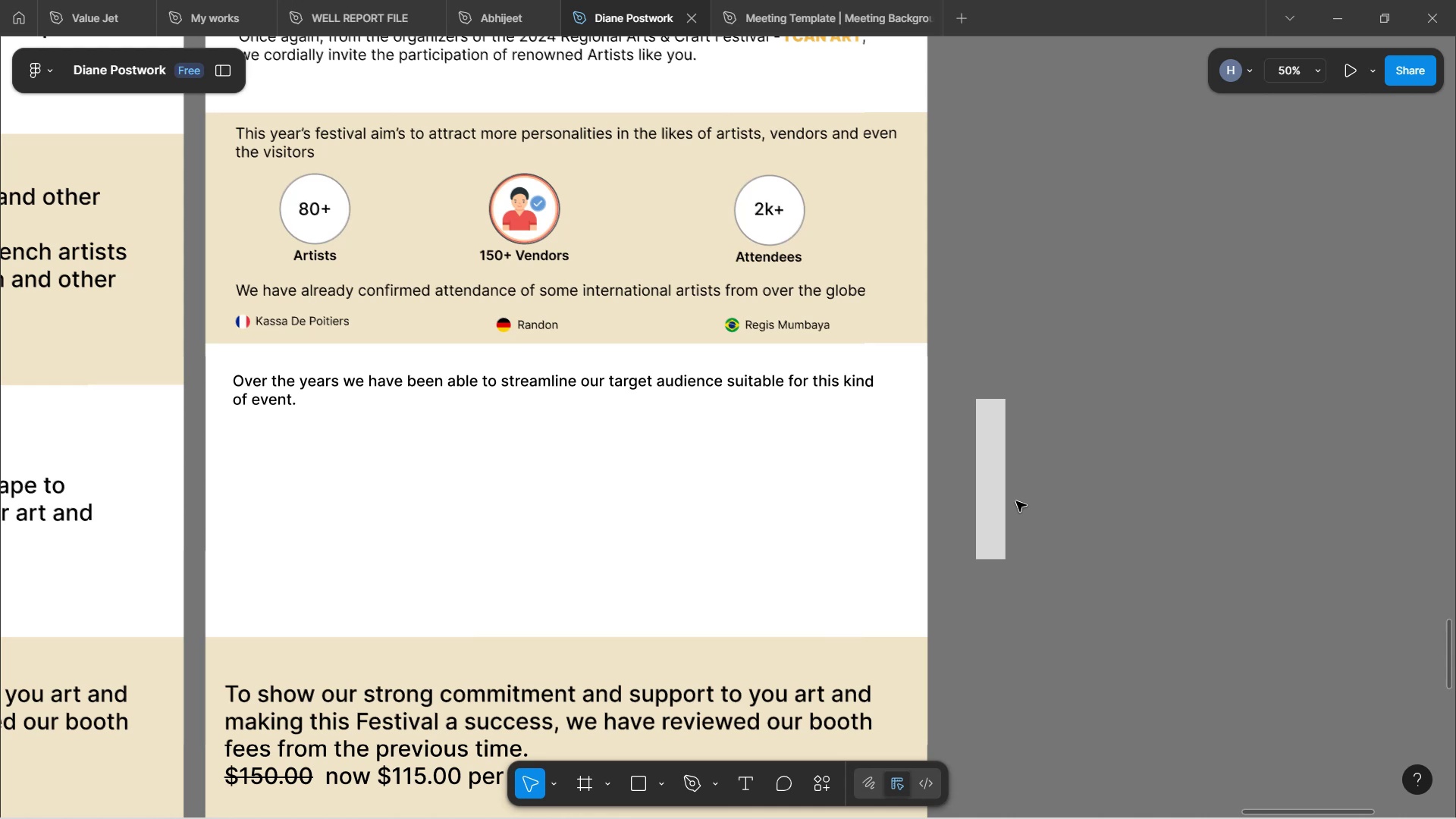 
scroll: coordinate [943, 280], scroll_direction: up, amount: 7.0
 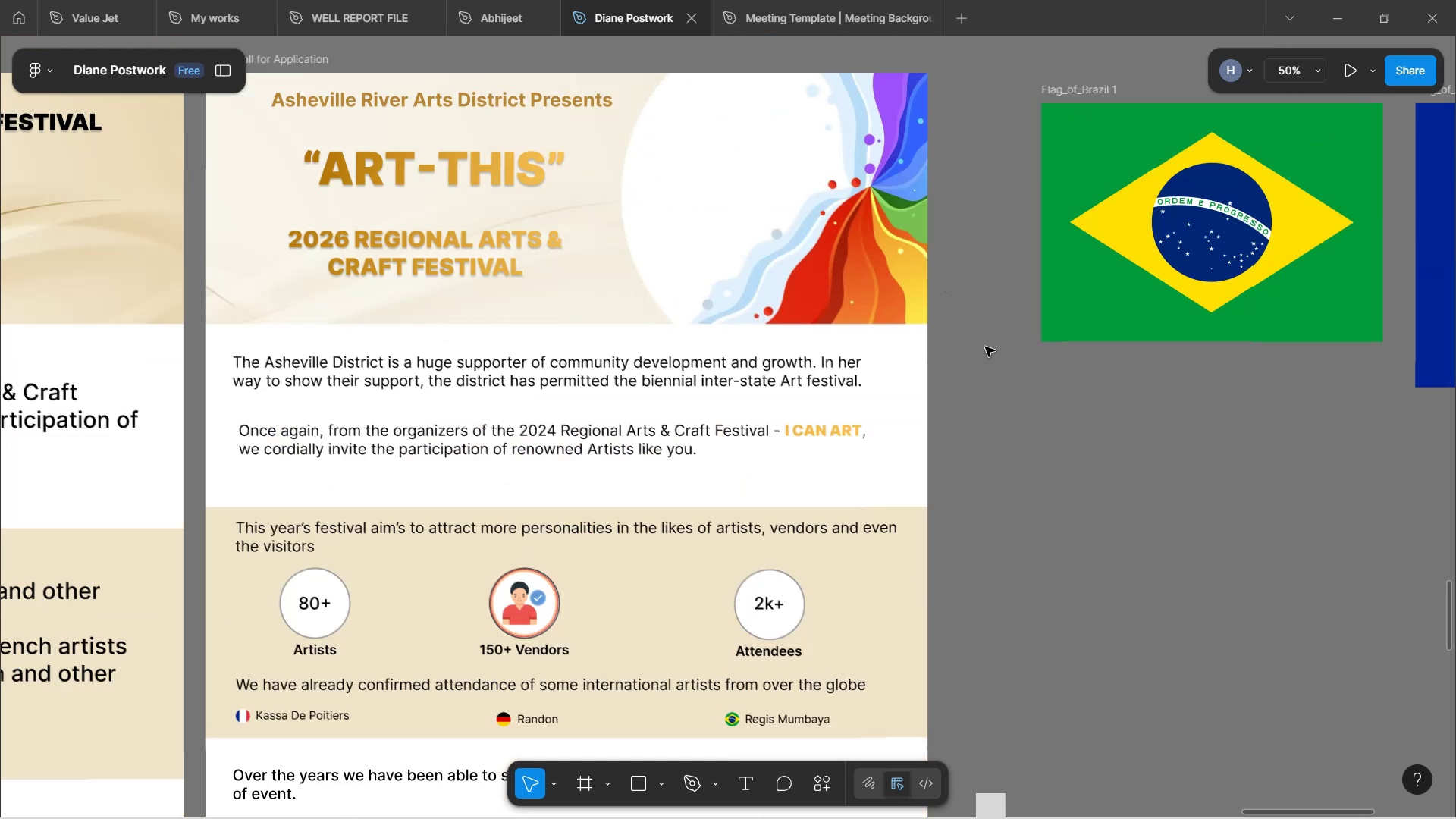 
scroll: coordinate [985, 353], scroll_direction: down, amount: 10.0
 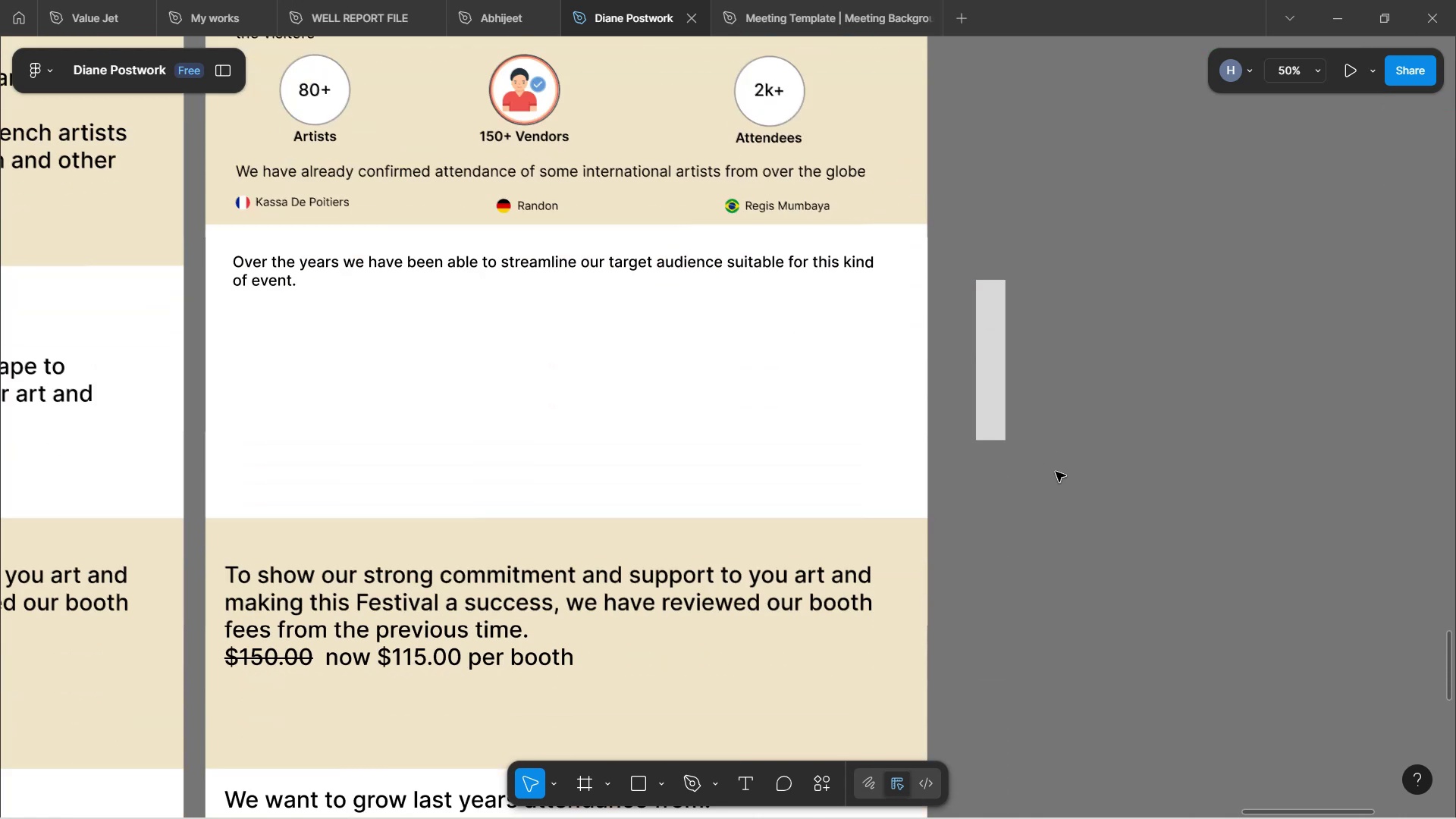 
scroll: coordinate [1045, 423], scroll_direction: up, amount: 12.0
 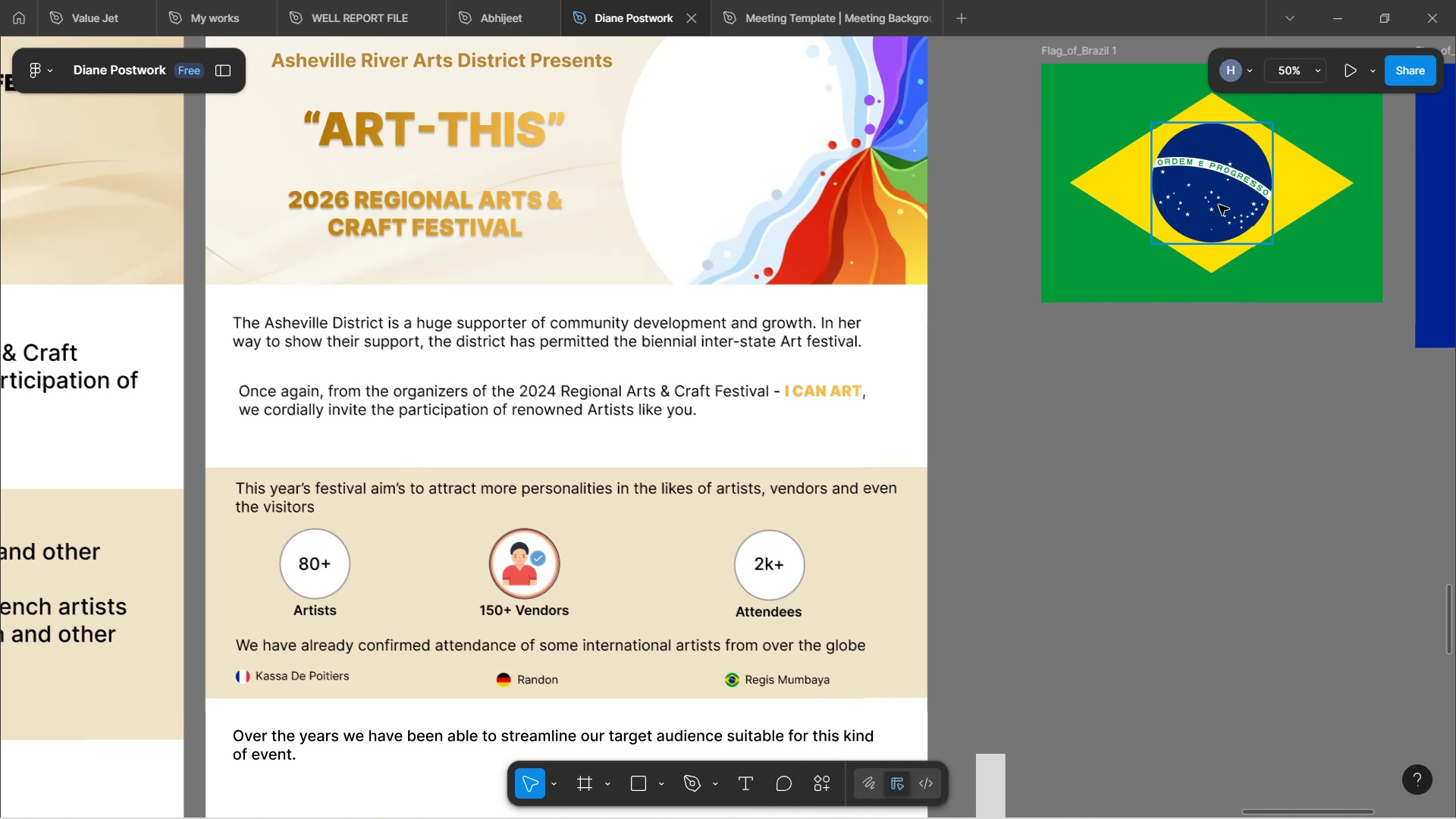 
wait(5.18)
 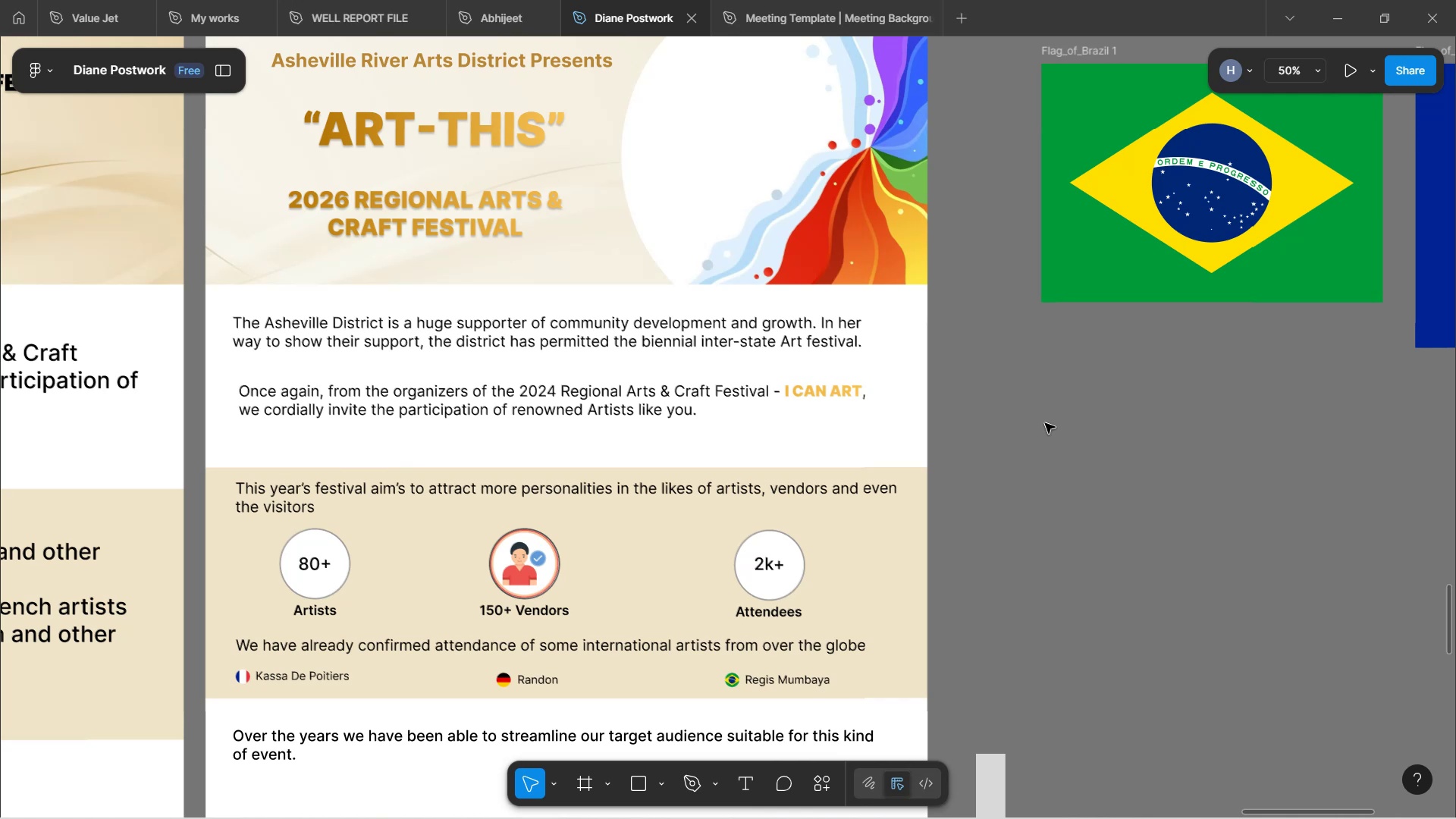 
scroll: coordinate [1161, 406], scroll_direction: down, amount: 3.0
 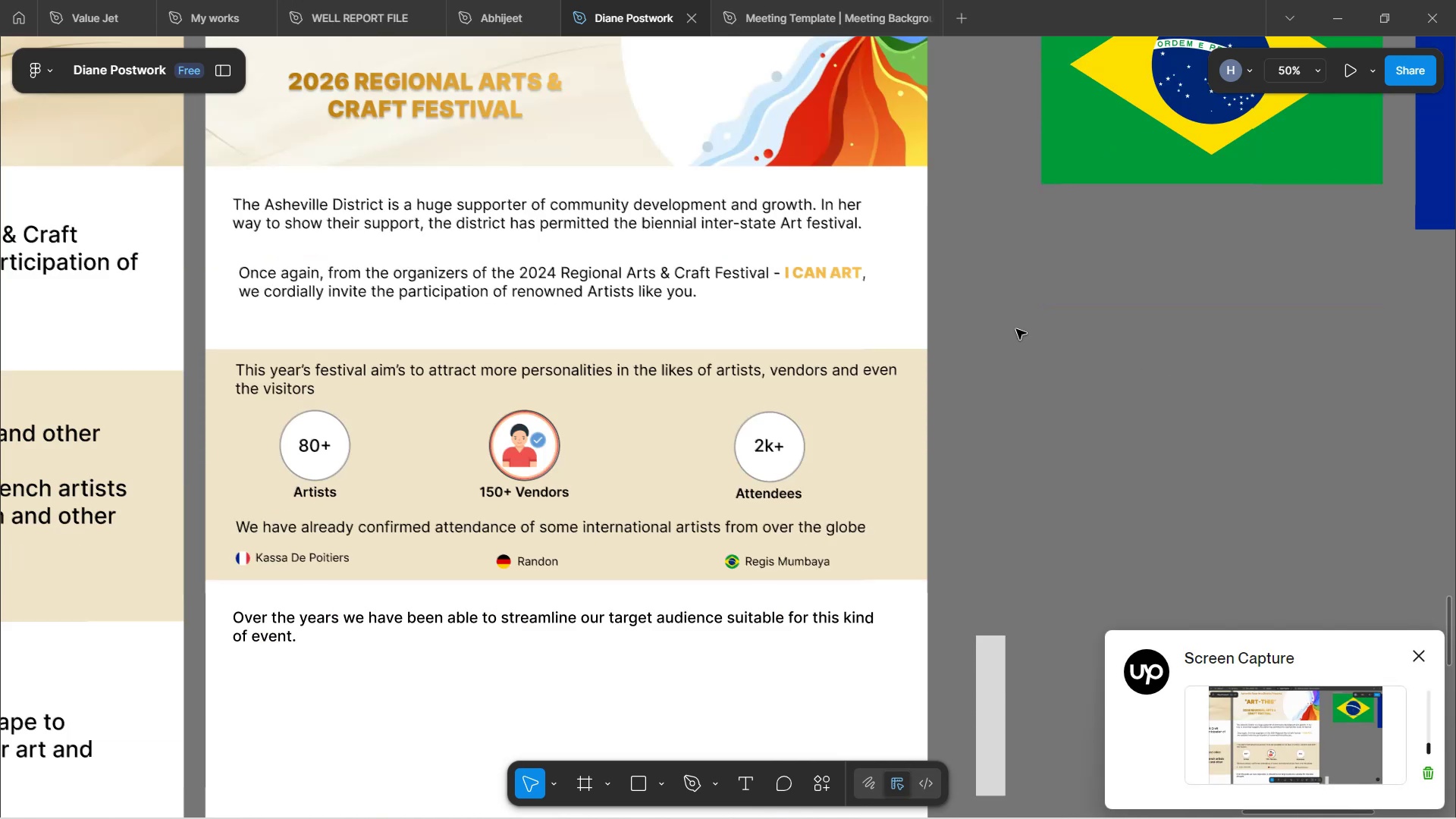 
hold_key(key=ControlLeft, duration=1.07)
scroll: coordinate [808, 361], scroll_direction: down, amount: 2.0
 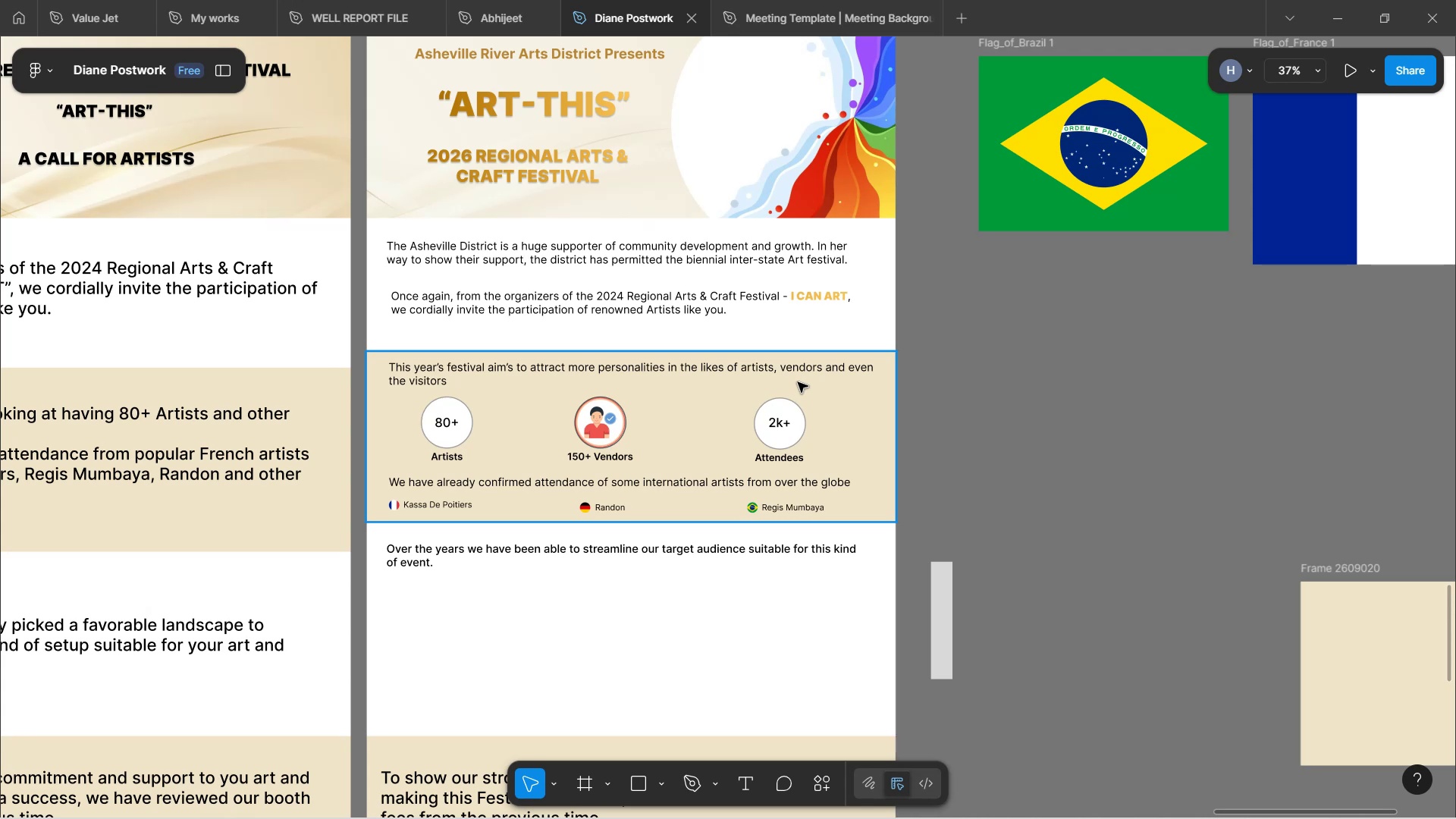 
wait(79.65)
 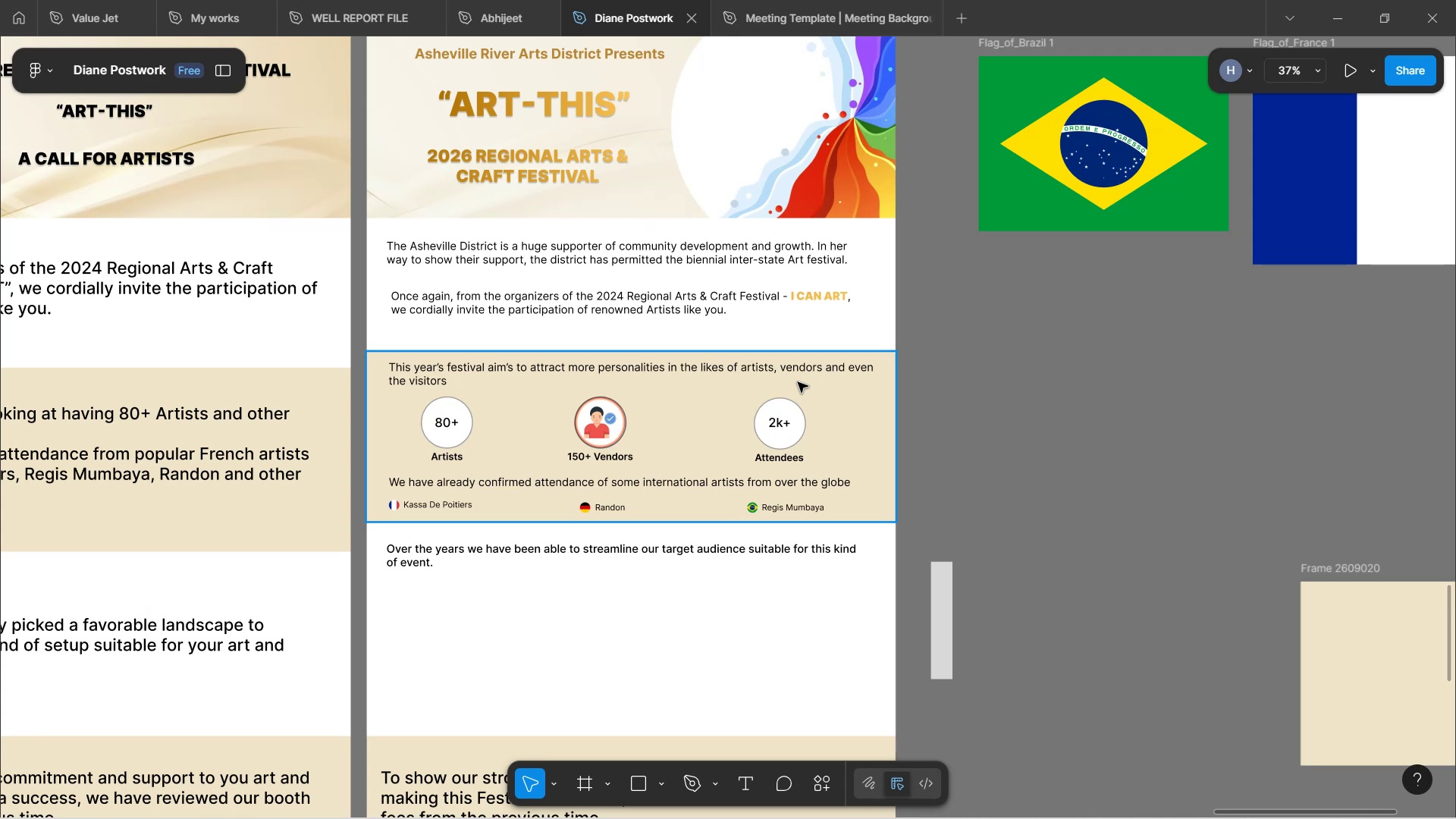 
left_click([654, 271])
 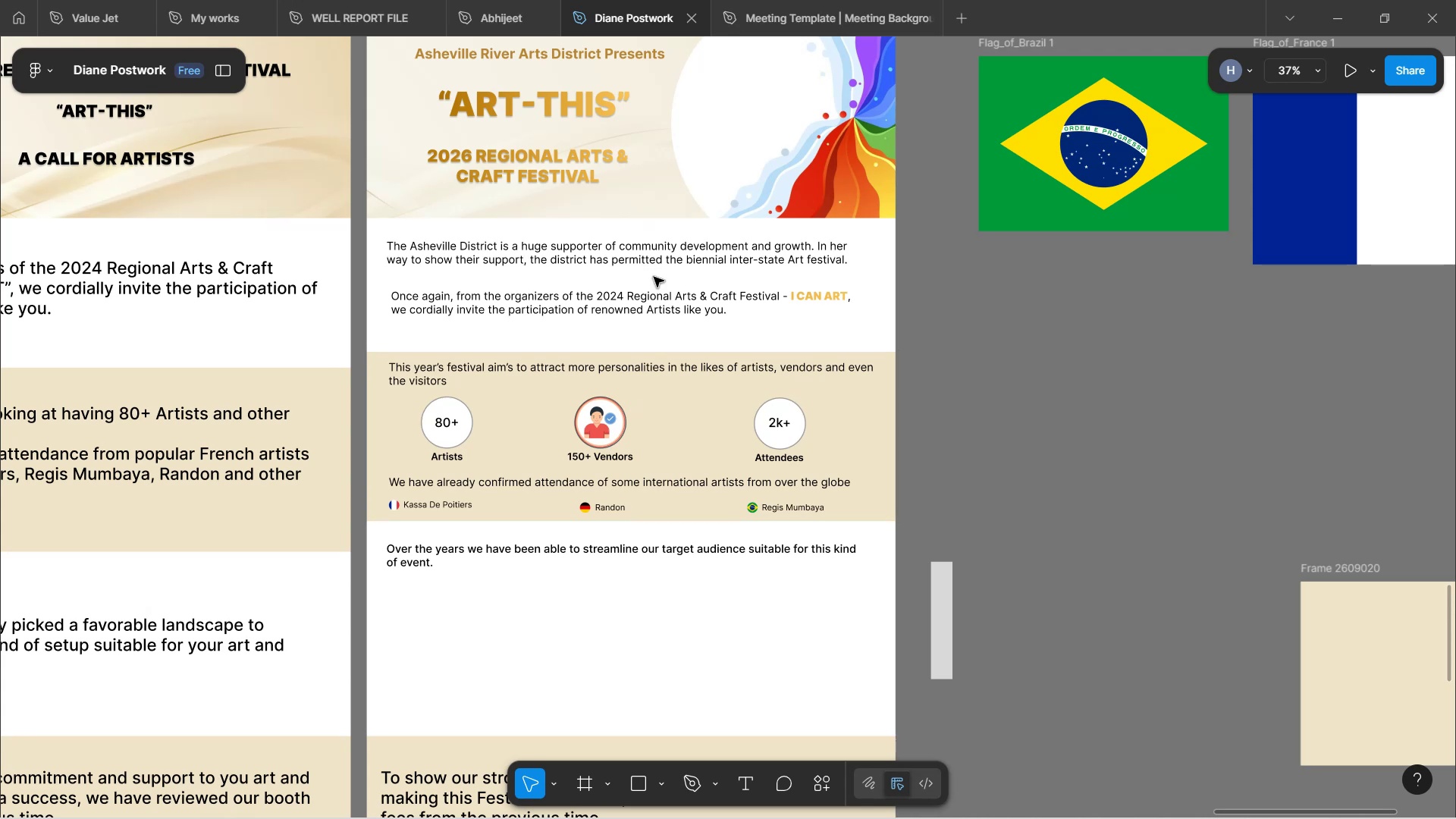 
scroll: coordinate [638, 340], scroll_direction: up, amount: 7.0
 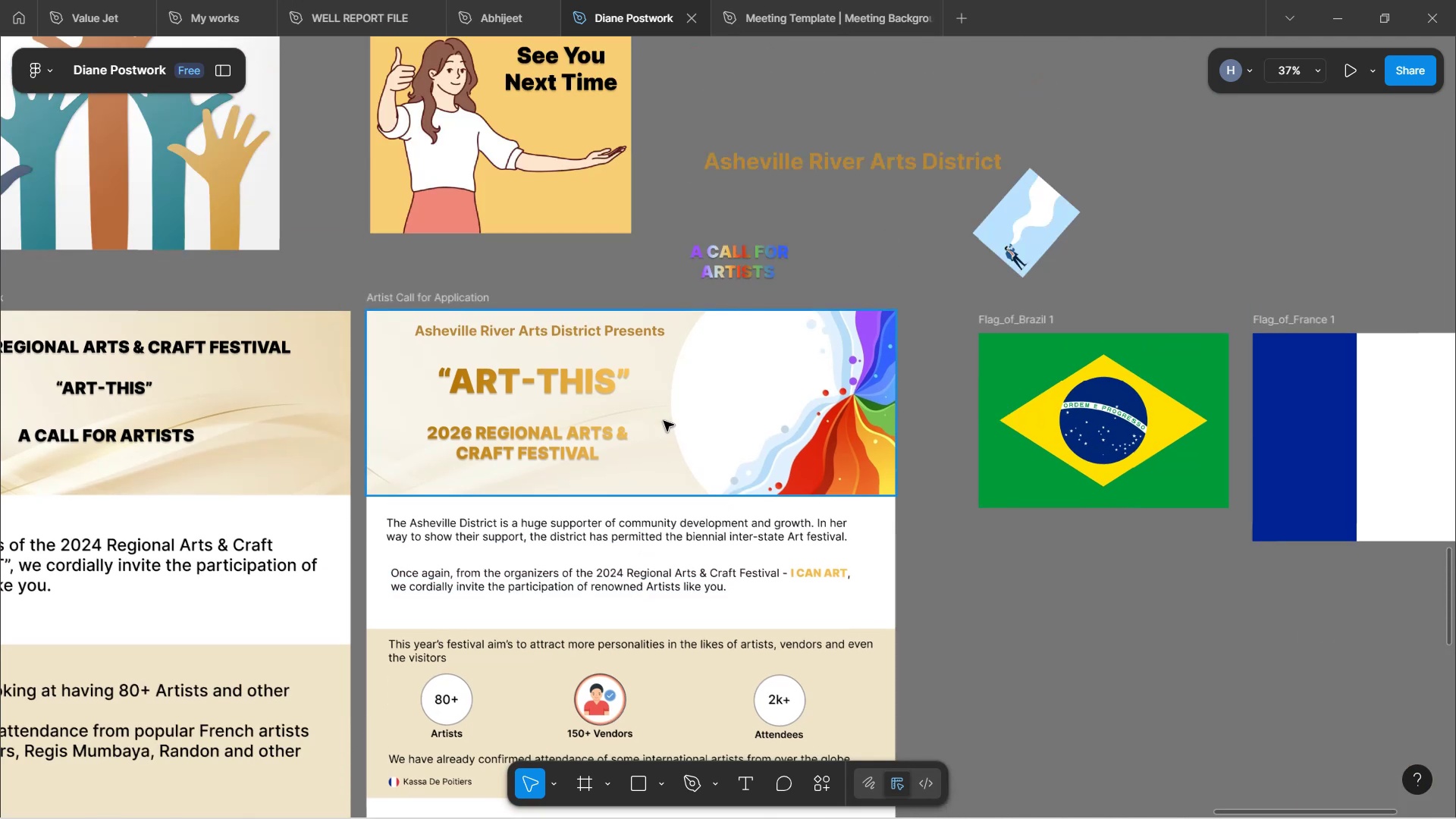 
scroll: coordinate [673, 435], scroll_direction: down, amount: 8.0
 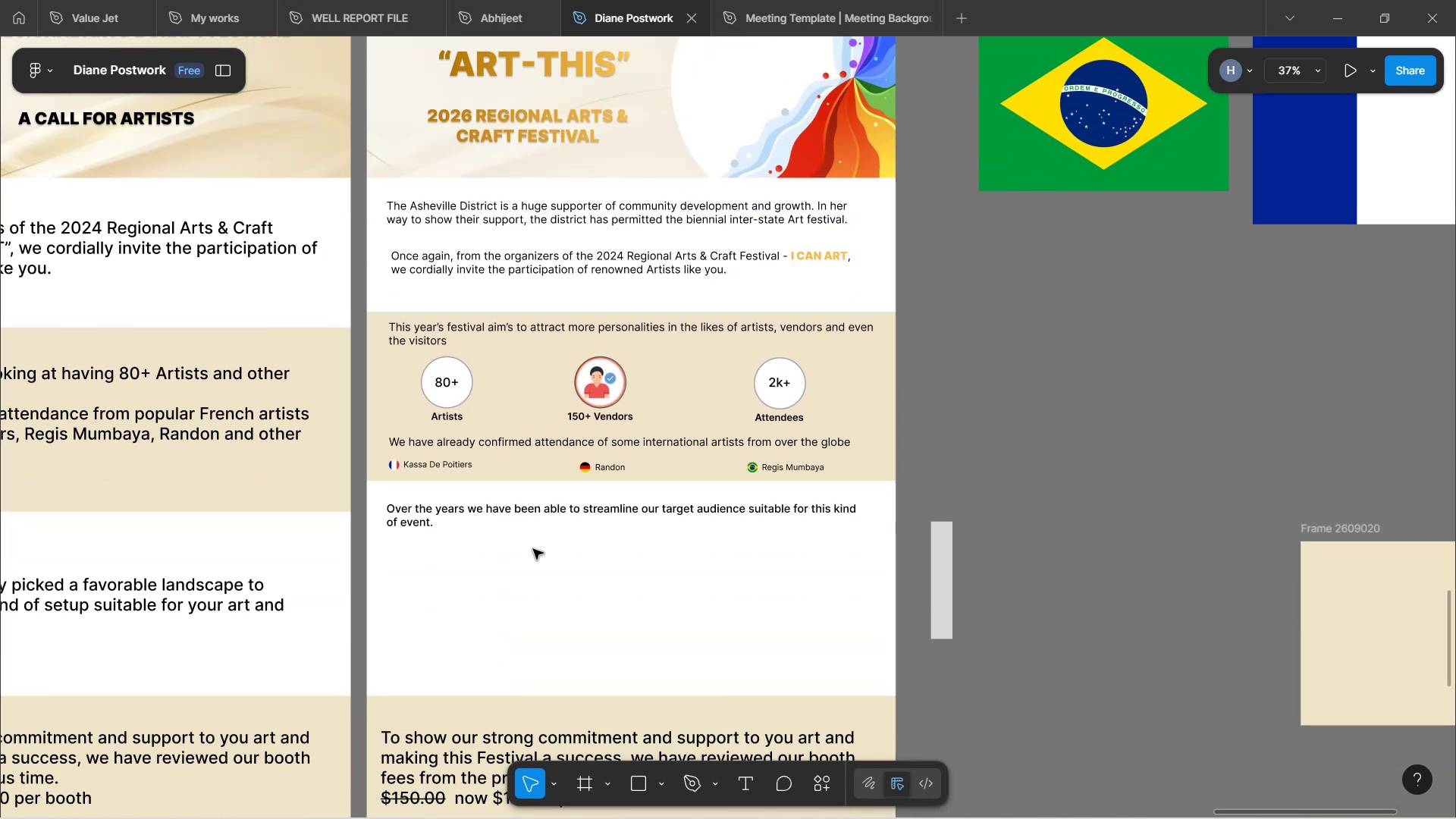 
hold_key(key=ShiftLeft, duration=1.5)
scroll: coordinate [533, 539], scroll_direction: up, amount: 8.0
 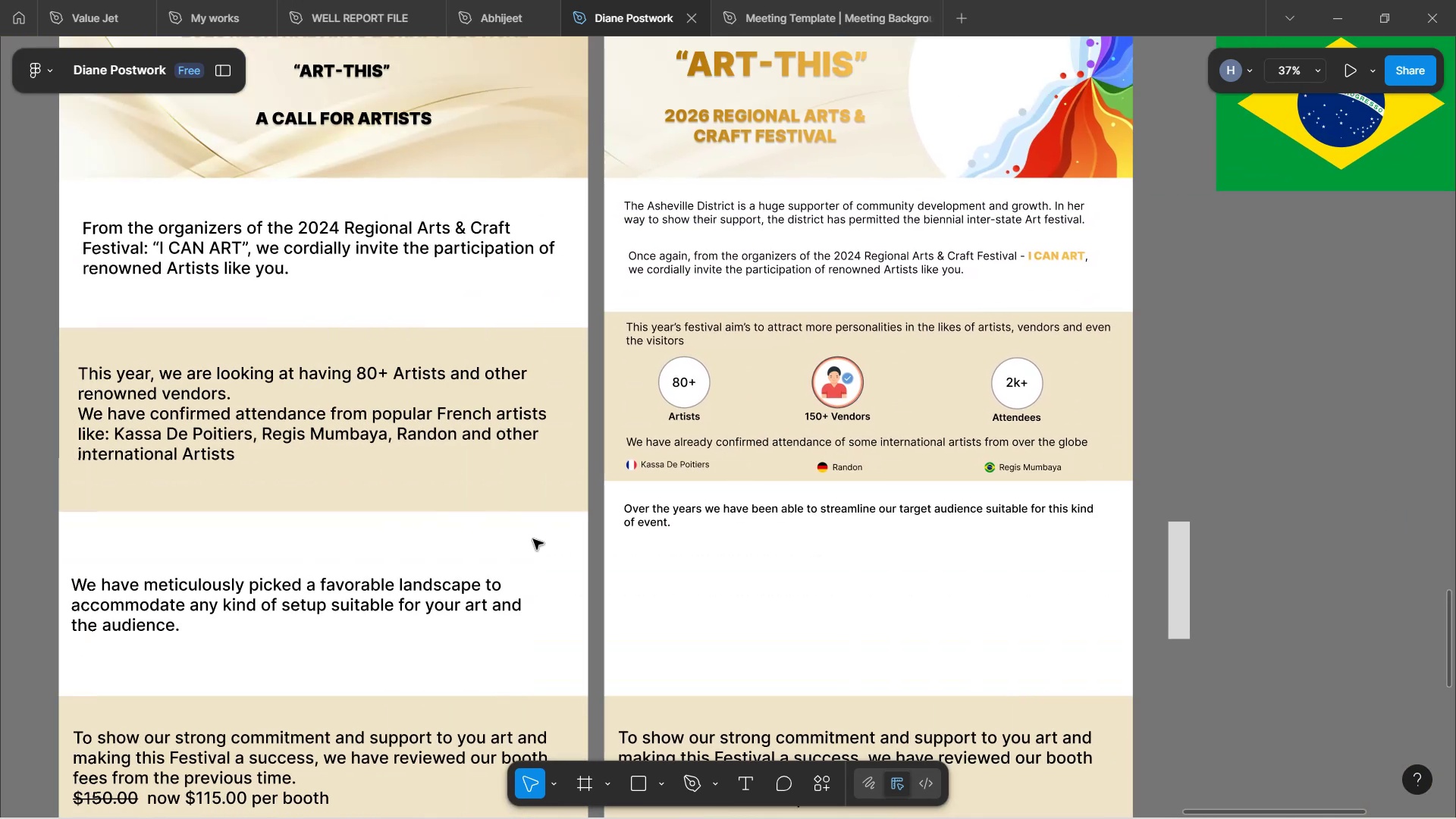 
hold_key(key=ShiftLeft, duration=0.84)
 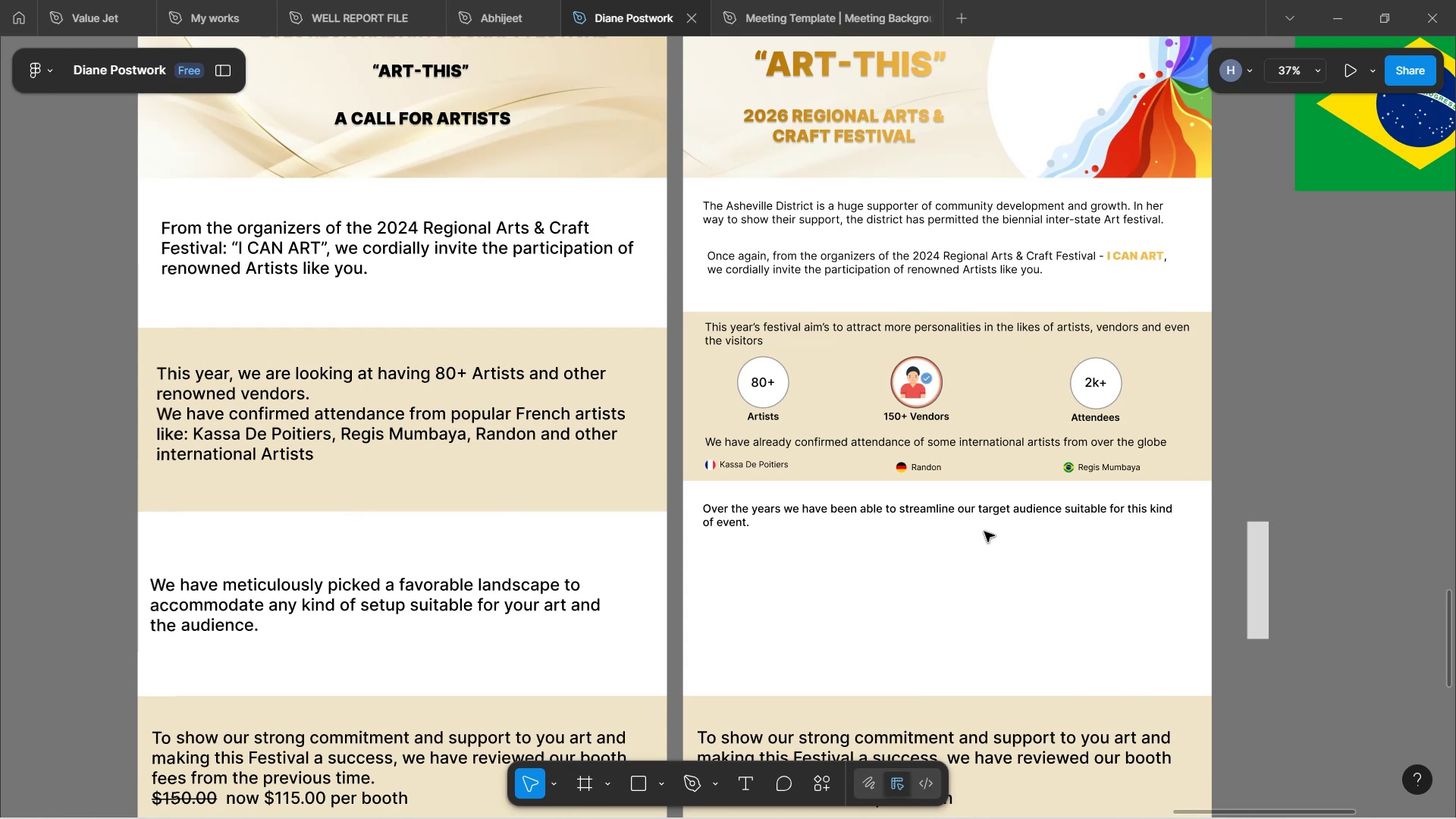 
hold_key(key=Space, duration=0.94)
 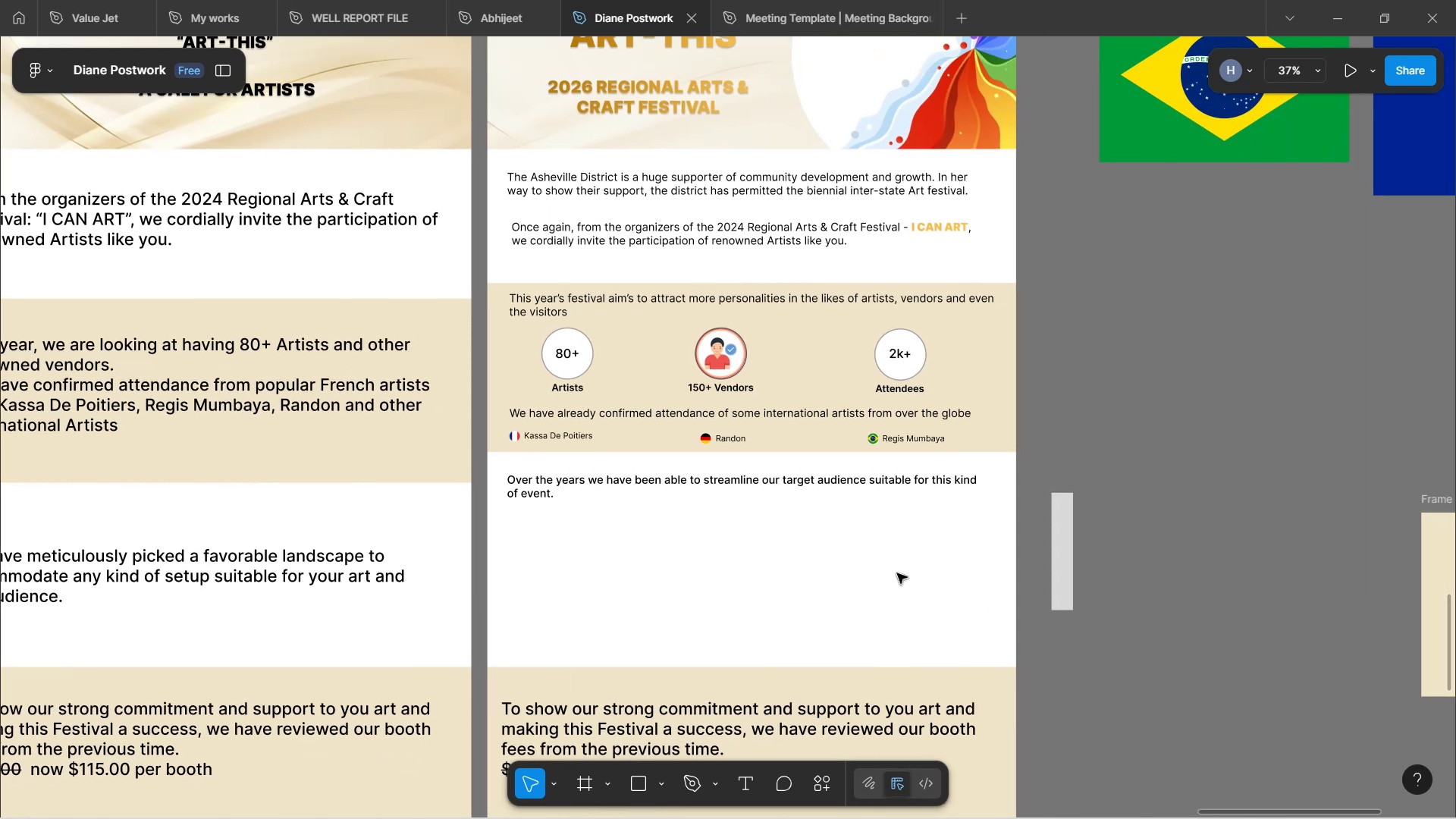 
left_click_drag(start_coordinate=[1092, 602], to_coordinate=[897, 573])
 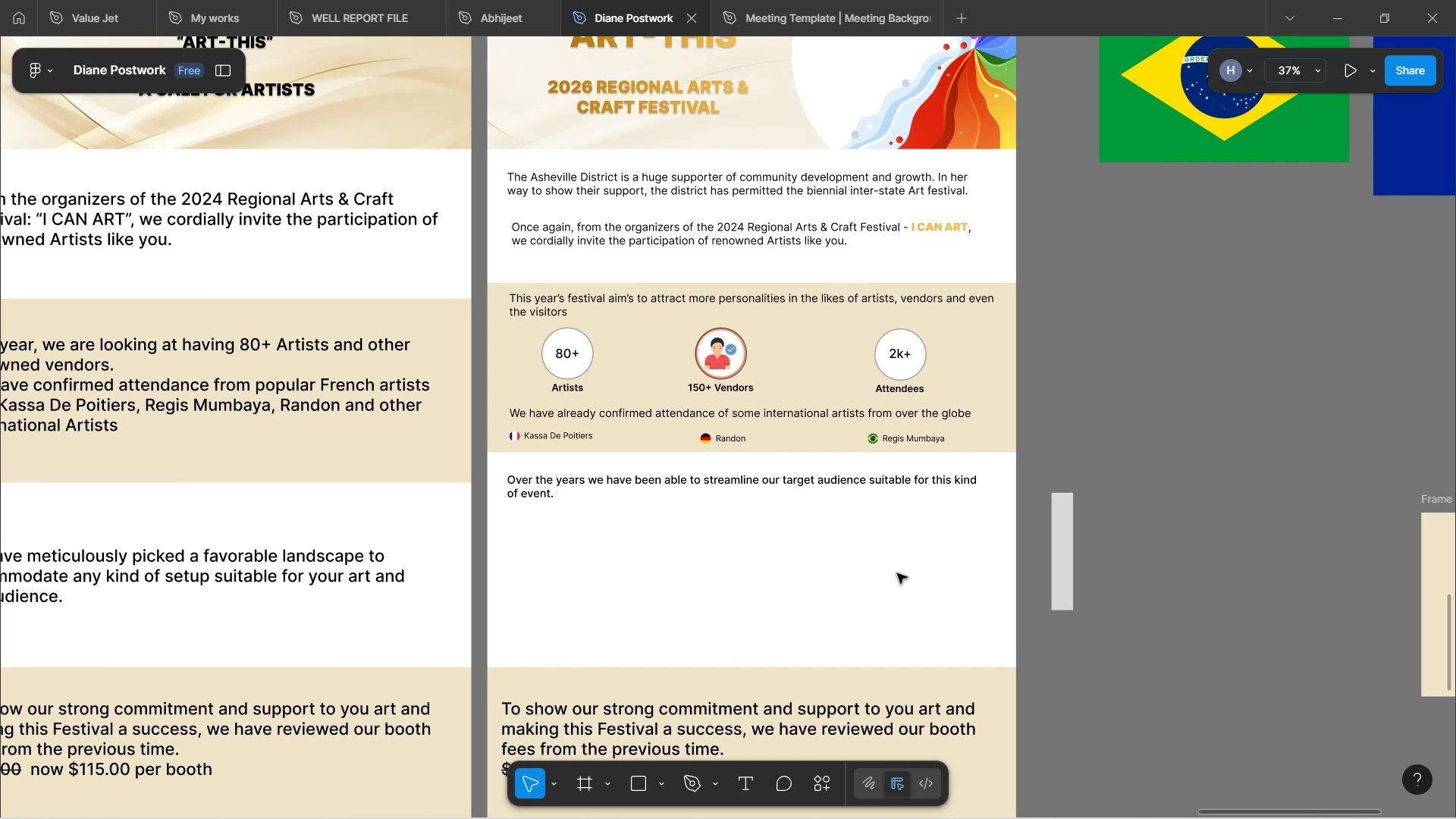 
wait(27.41)
 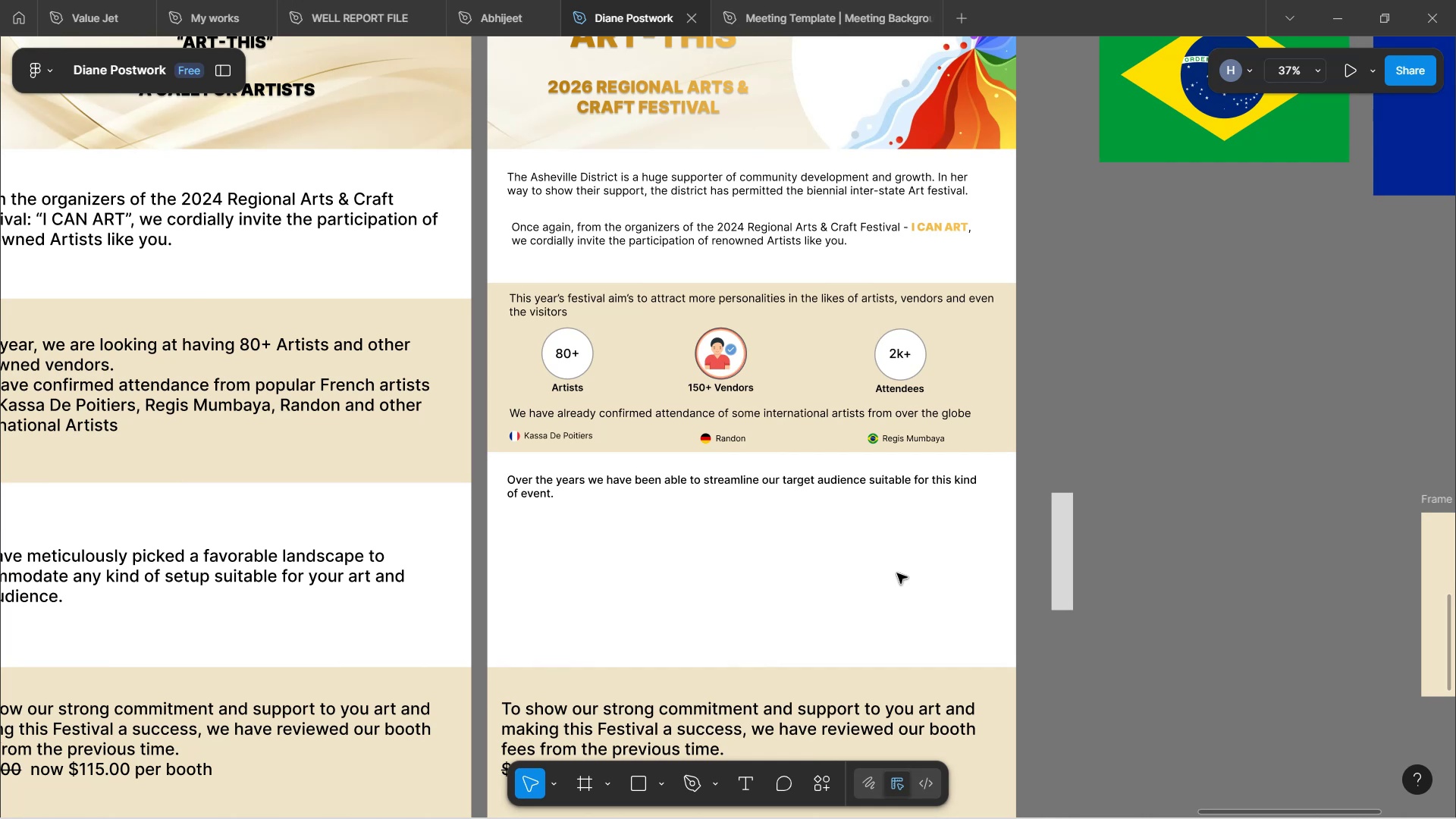 
scroll: coordinate [720, 204], scroll_direction: up, amount: 3.0
 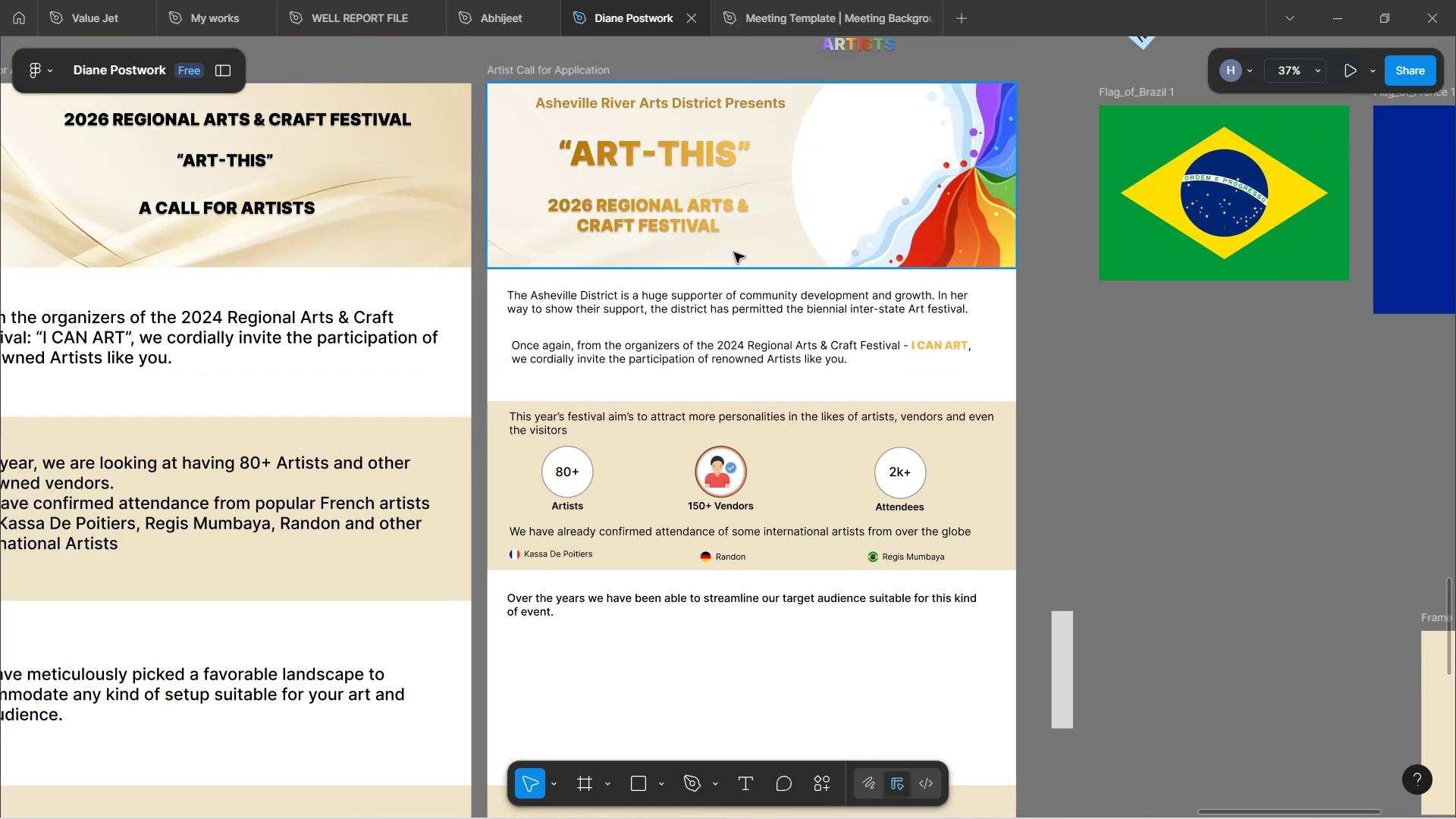 
hold_key(key=ControlLeft, duration=1.16)
scroll: coordinate [729, 322], scroll_direction: up, amount: 4.0
 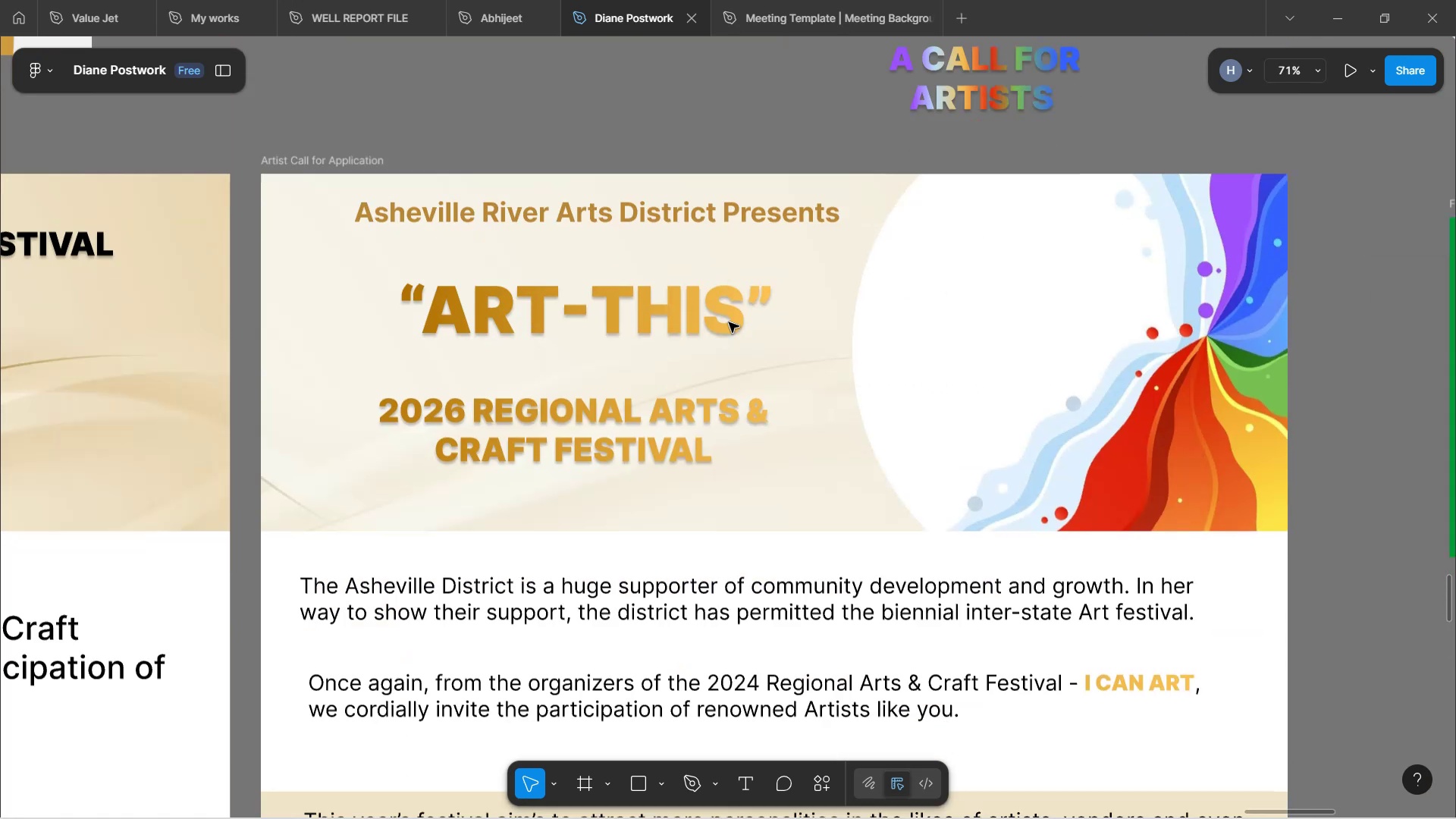 
hold_key(key=ControlLeft, duration=0.74)
scroll: coordinate [729, 322], scroll_direction: down, amount: 2.0
 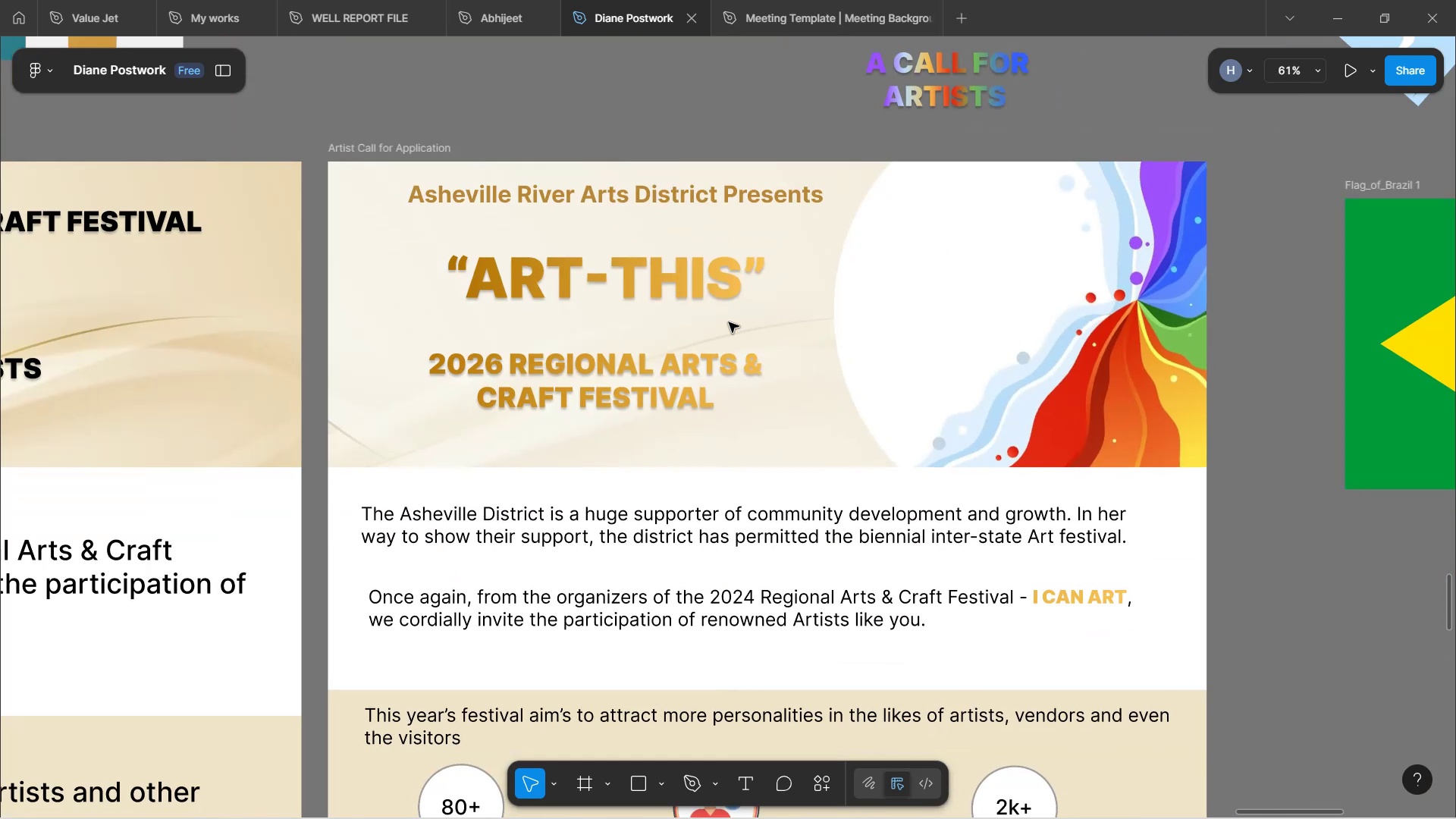 
wait(5.99)
 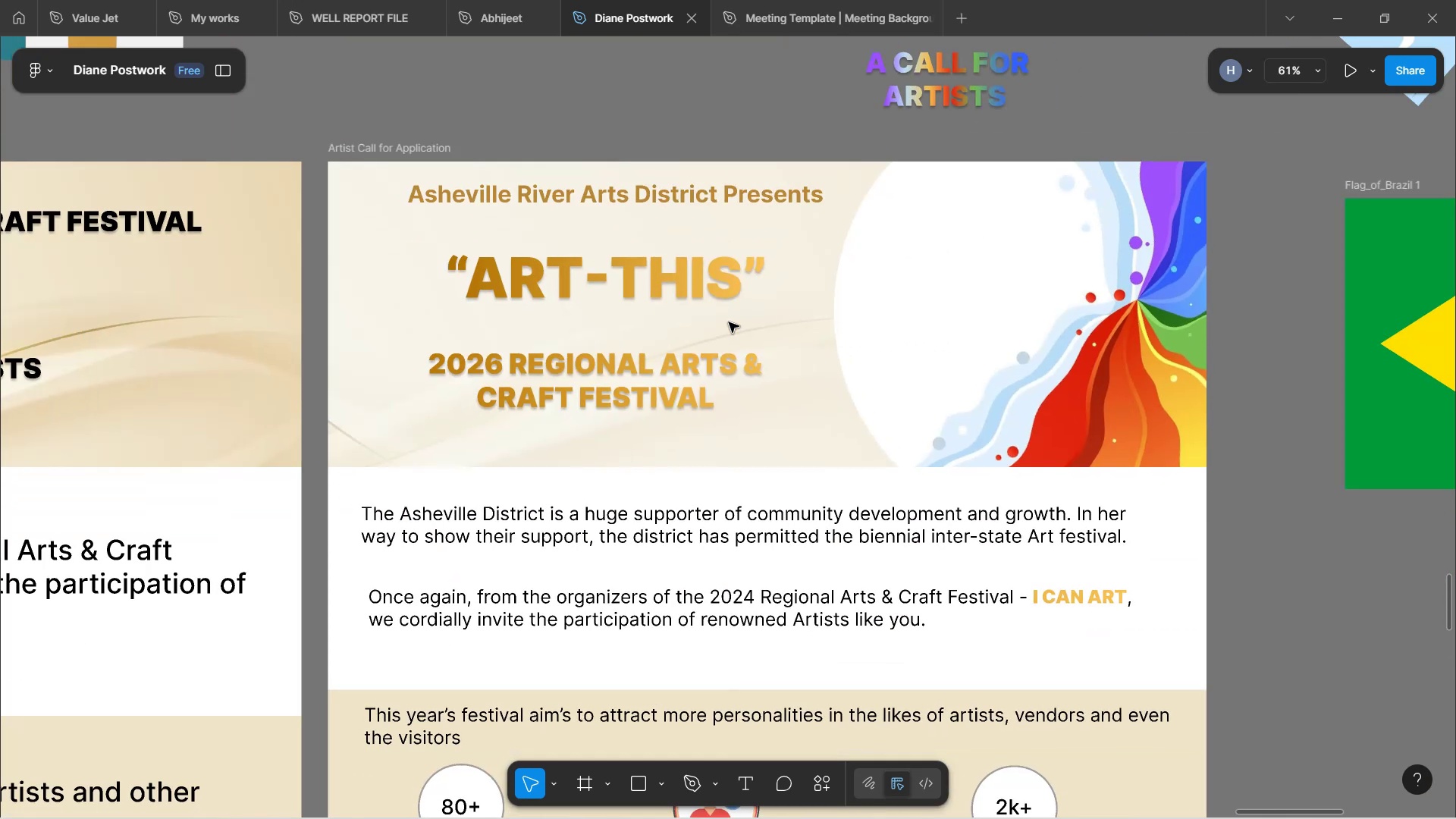 
scroll: coordinate [909, 391], scroll_direction: down, amount: 5.0
 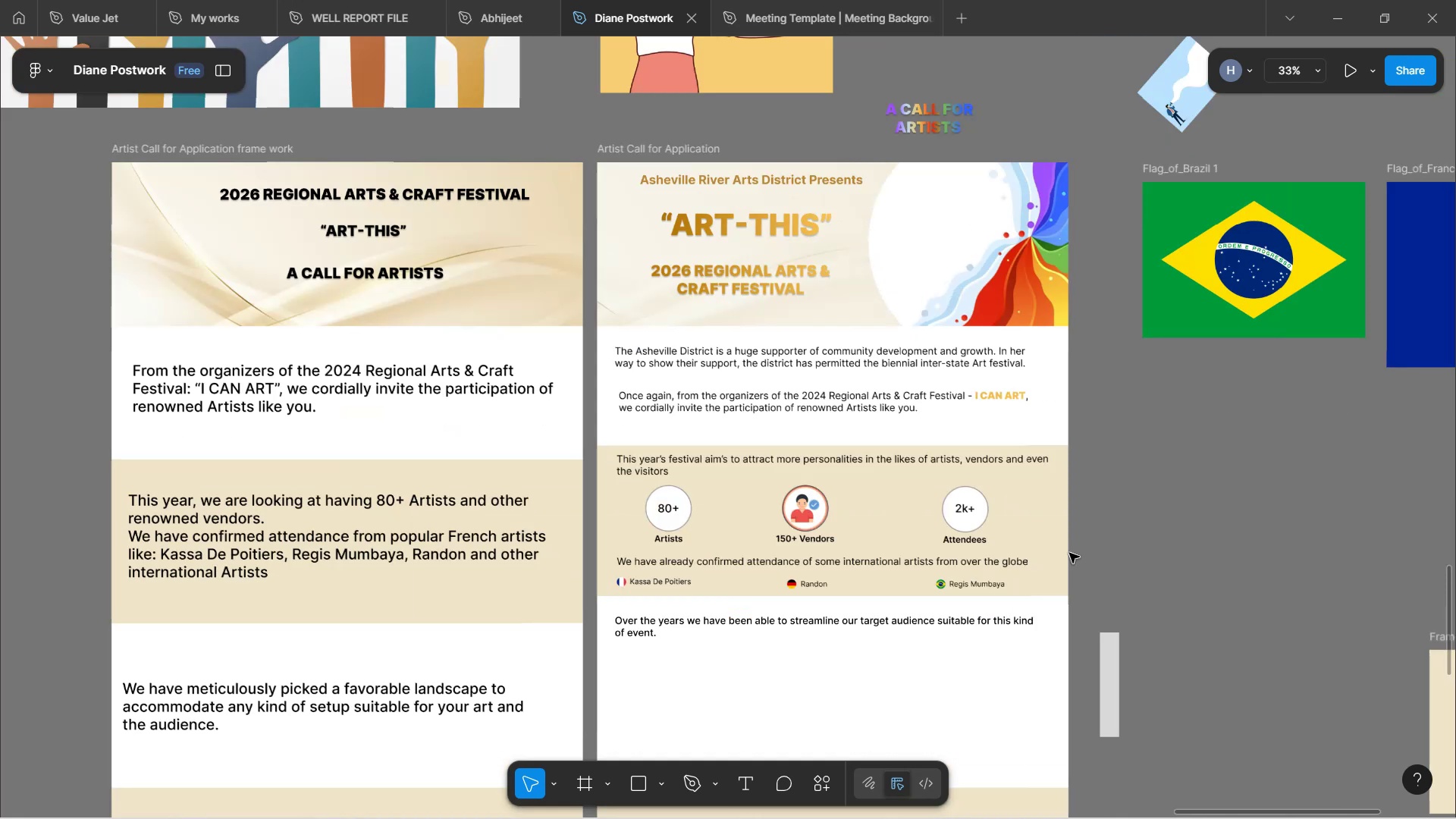 
hold_key(key=ControlLeft, duration=0.54)
 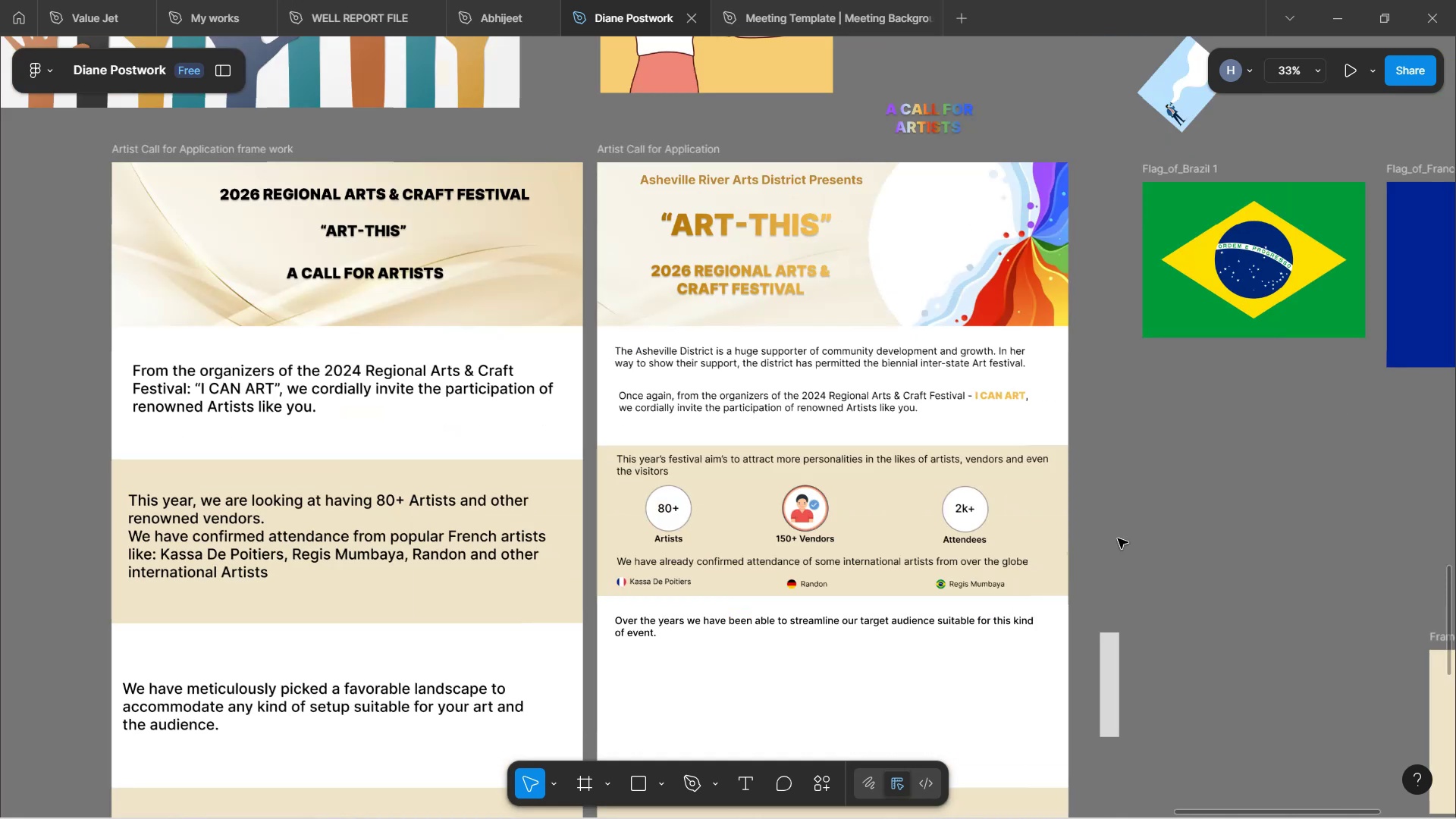 
hold_key(key=Space, duration=1.23)
 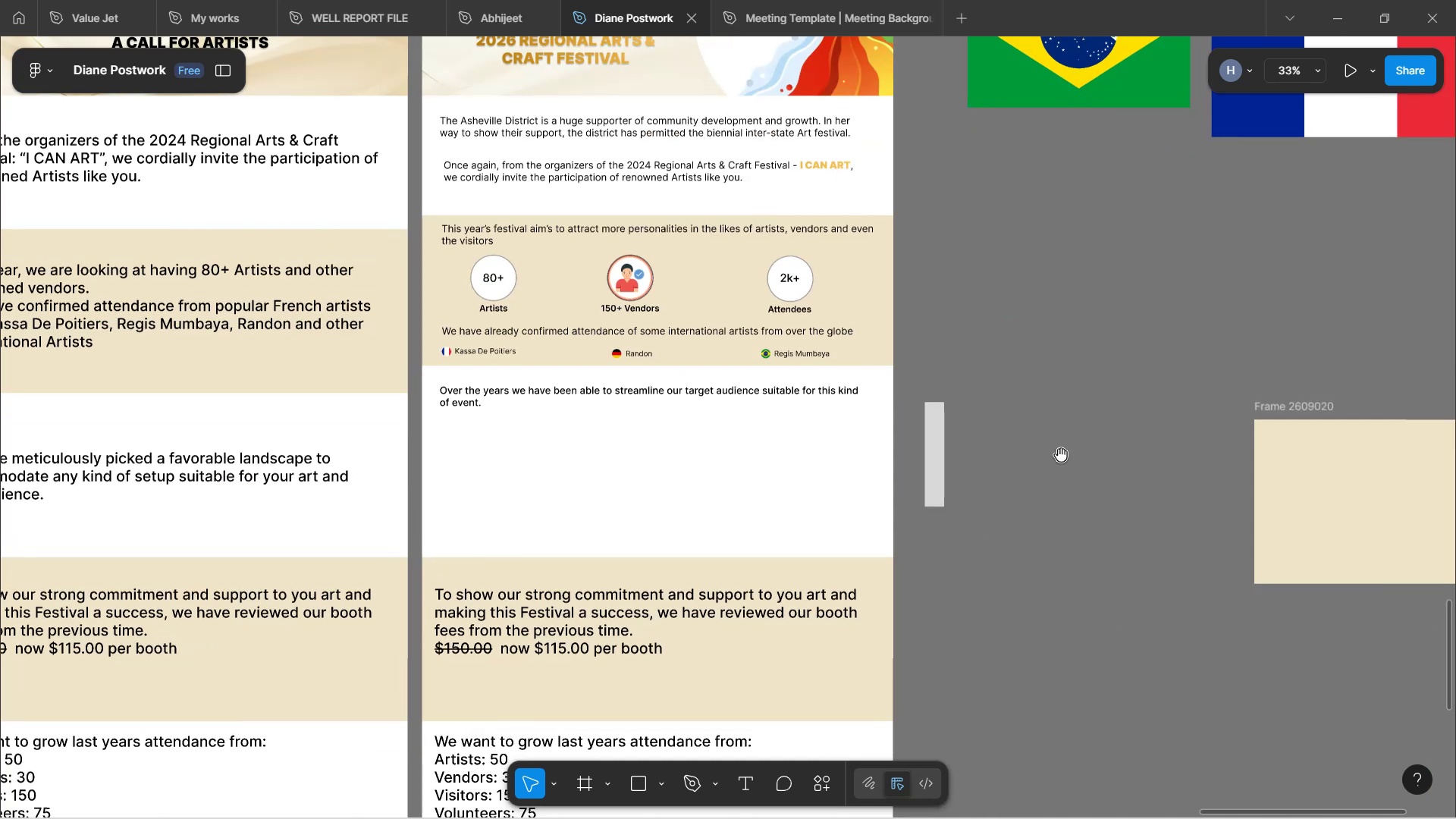 
left_click_drag(start_coordinate=[1165, 513], to_coordinate=[989, 282])
 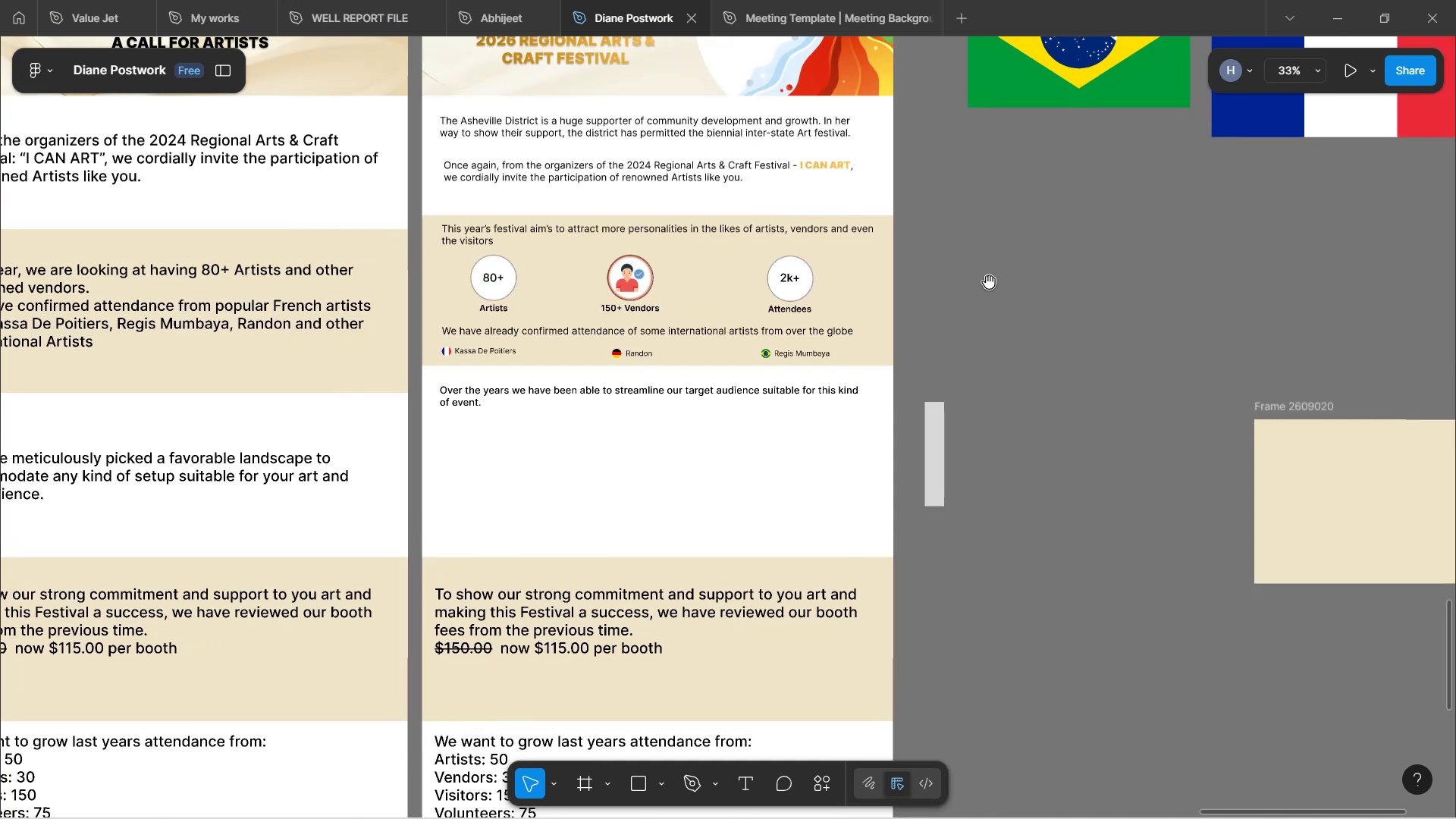 
scroll: coordinate [1061, 441], scroll_direction: down, amount: 2.0
 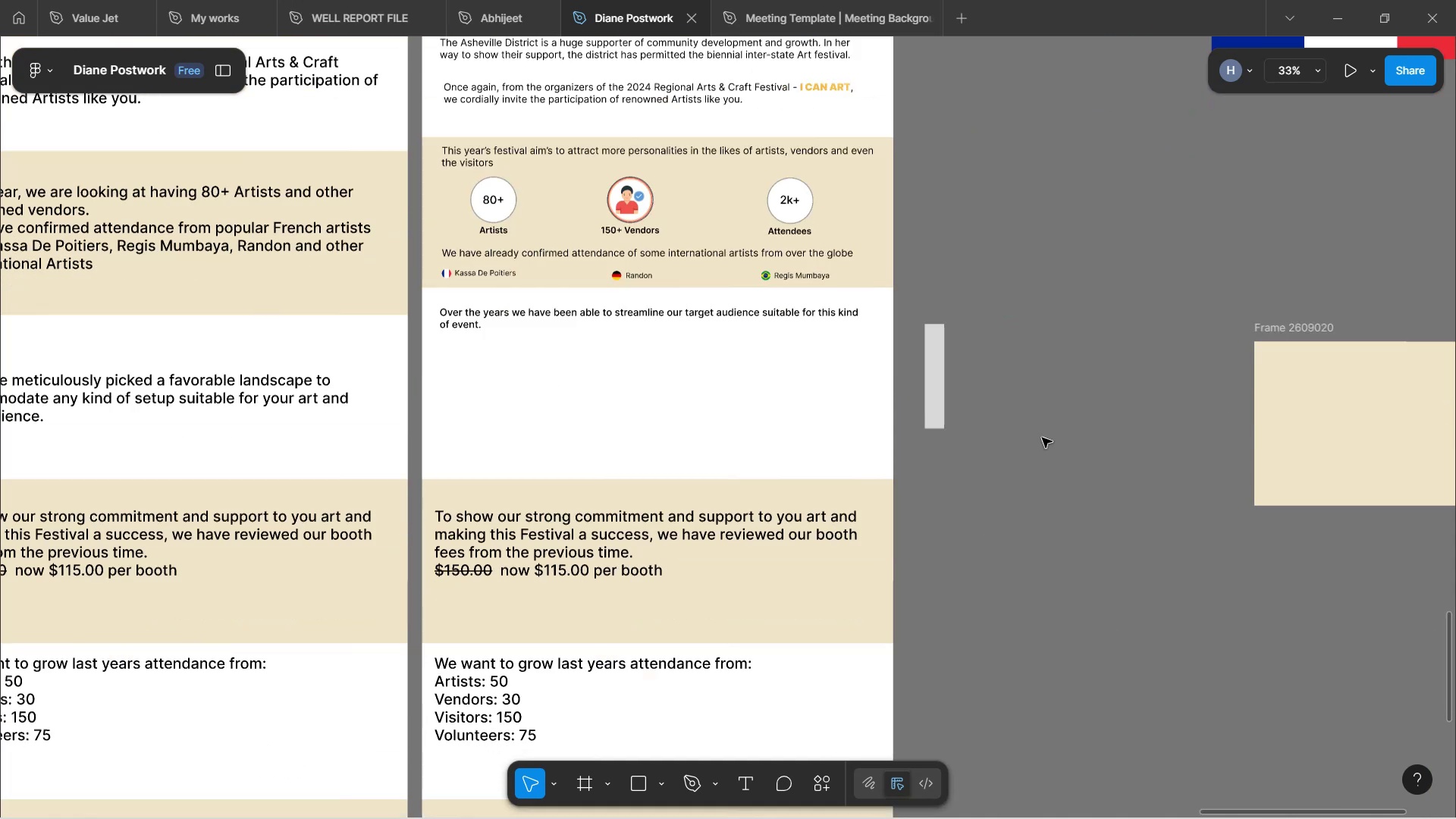 
scroll: coordinate [1119, 463], scroll_direction: up, amount: 2.0
 